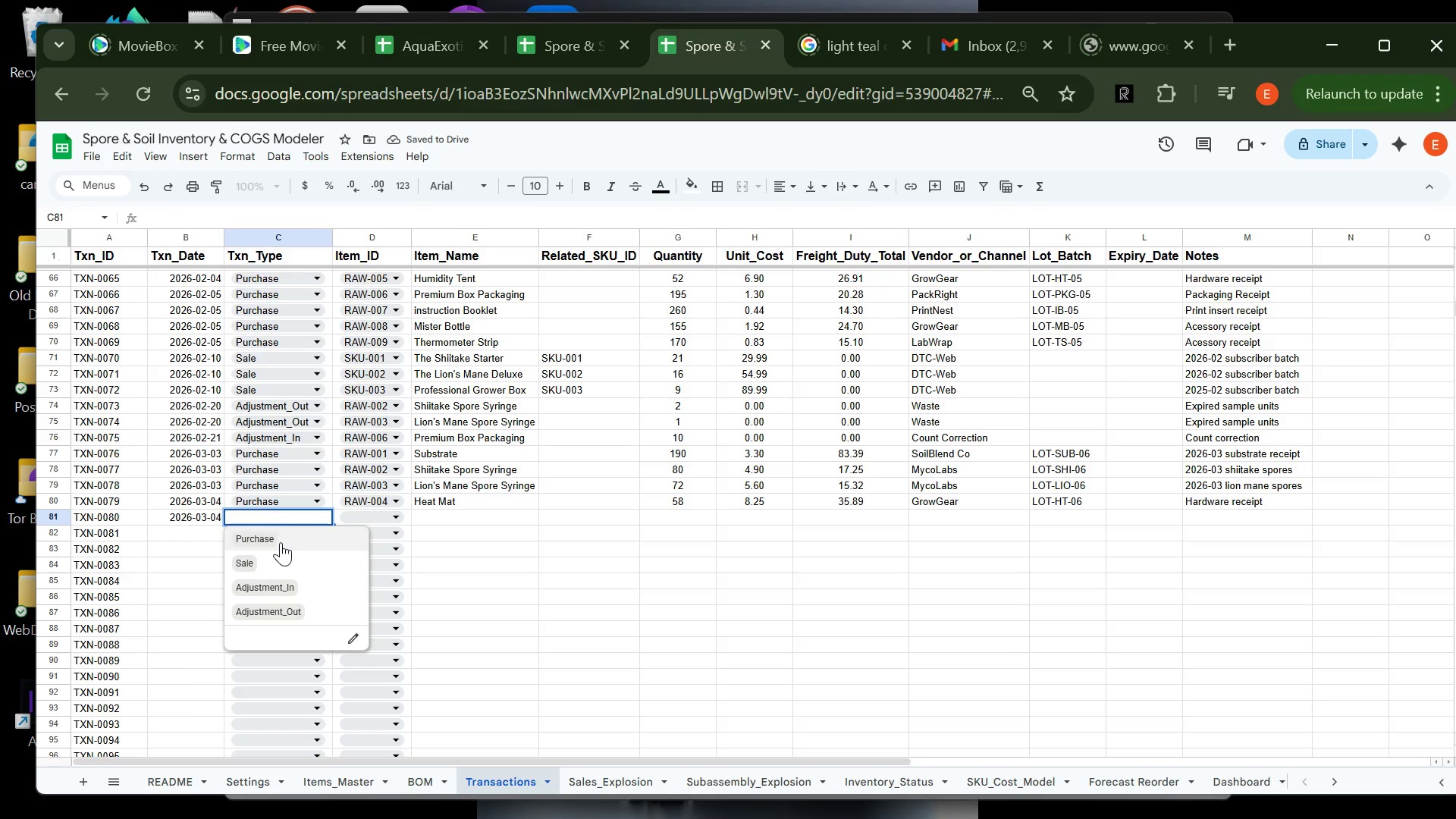 
left_click([281, 539])
 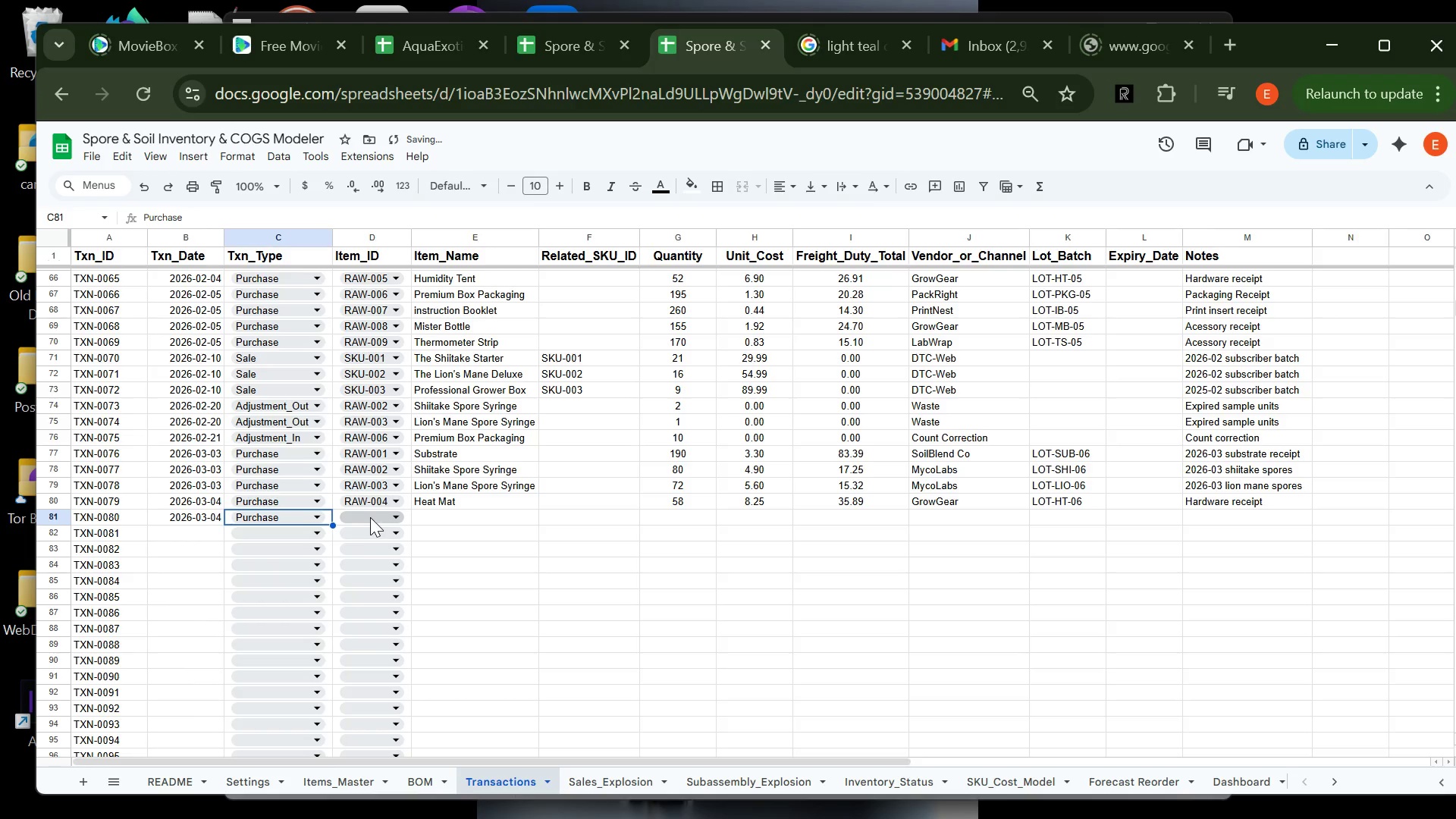 
left_click([369, 516])
 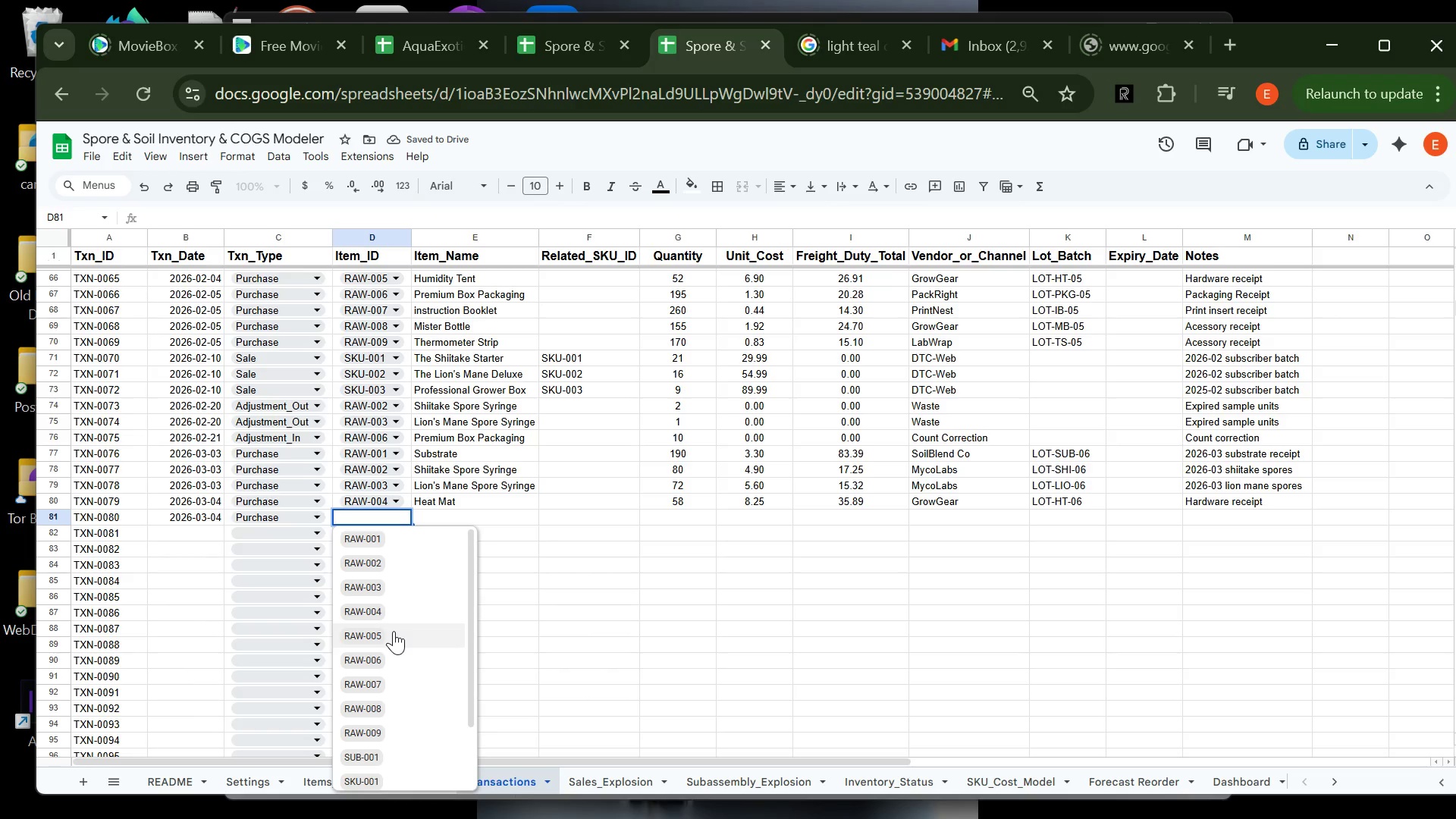 
left_click([394, 631])
 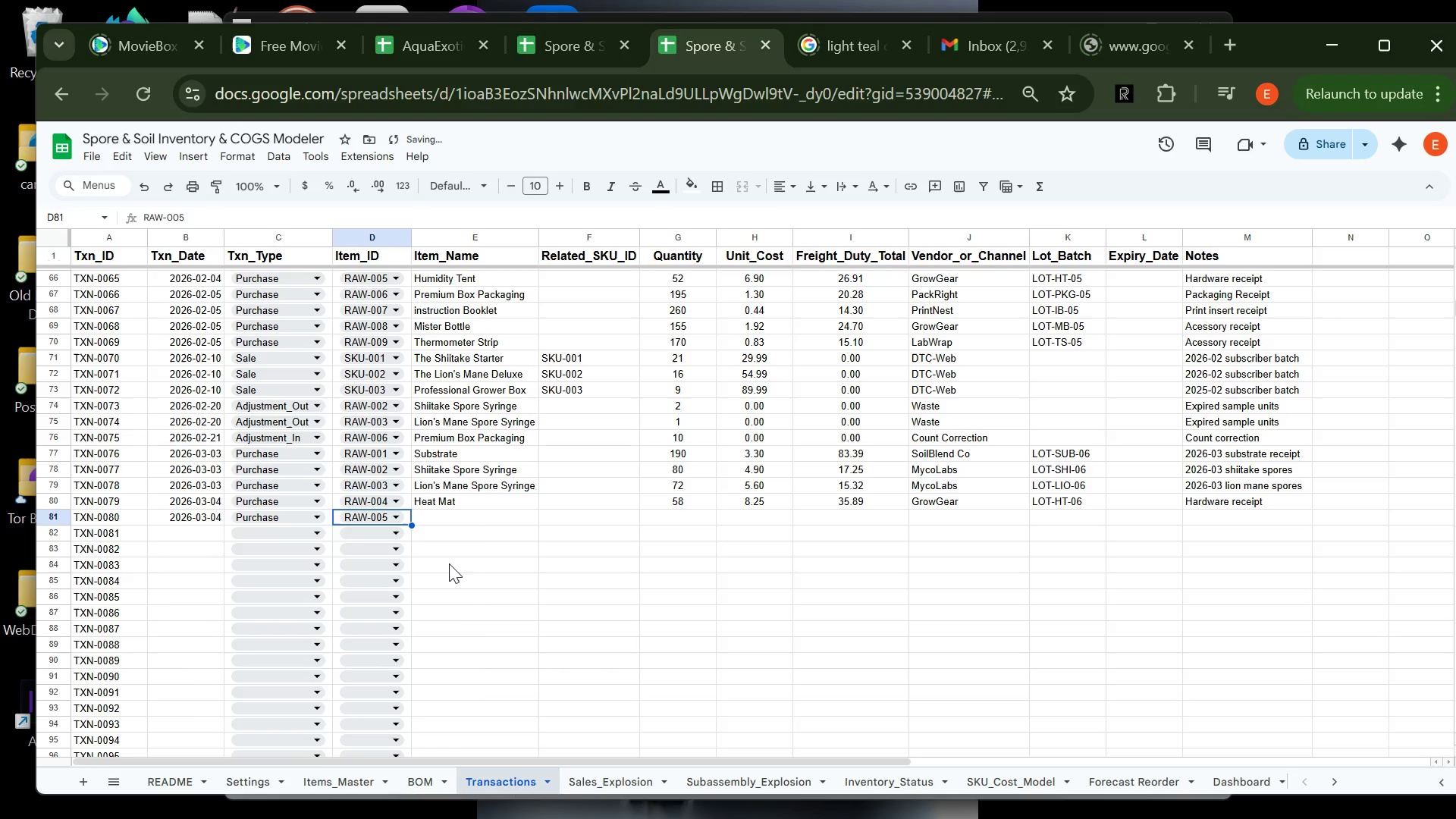 
key(Tab)
type(Hum)
key(Tab)
key(Tab)
type(56)
key(Tab)
 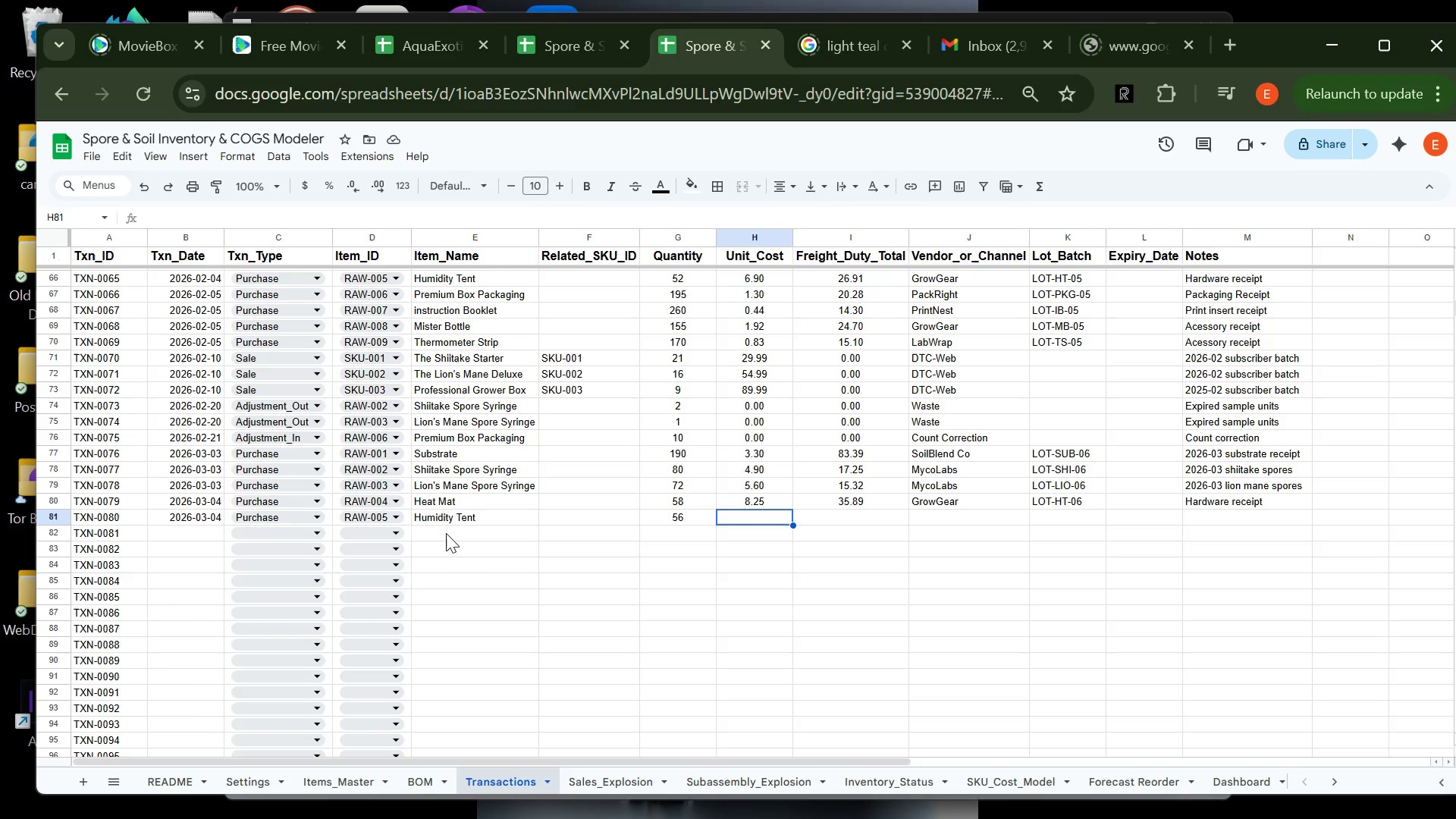 
wait(7.16)
 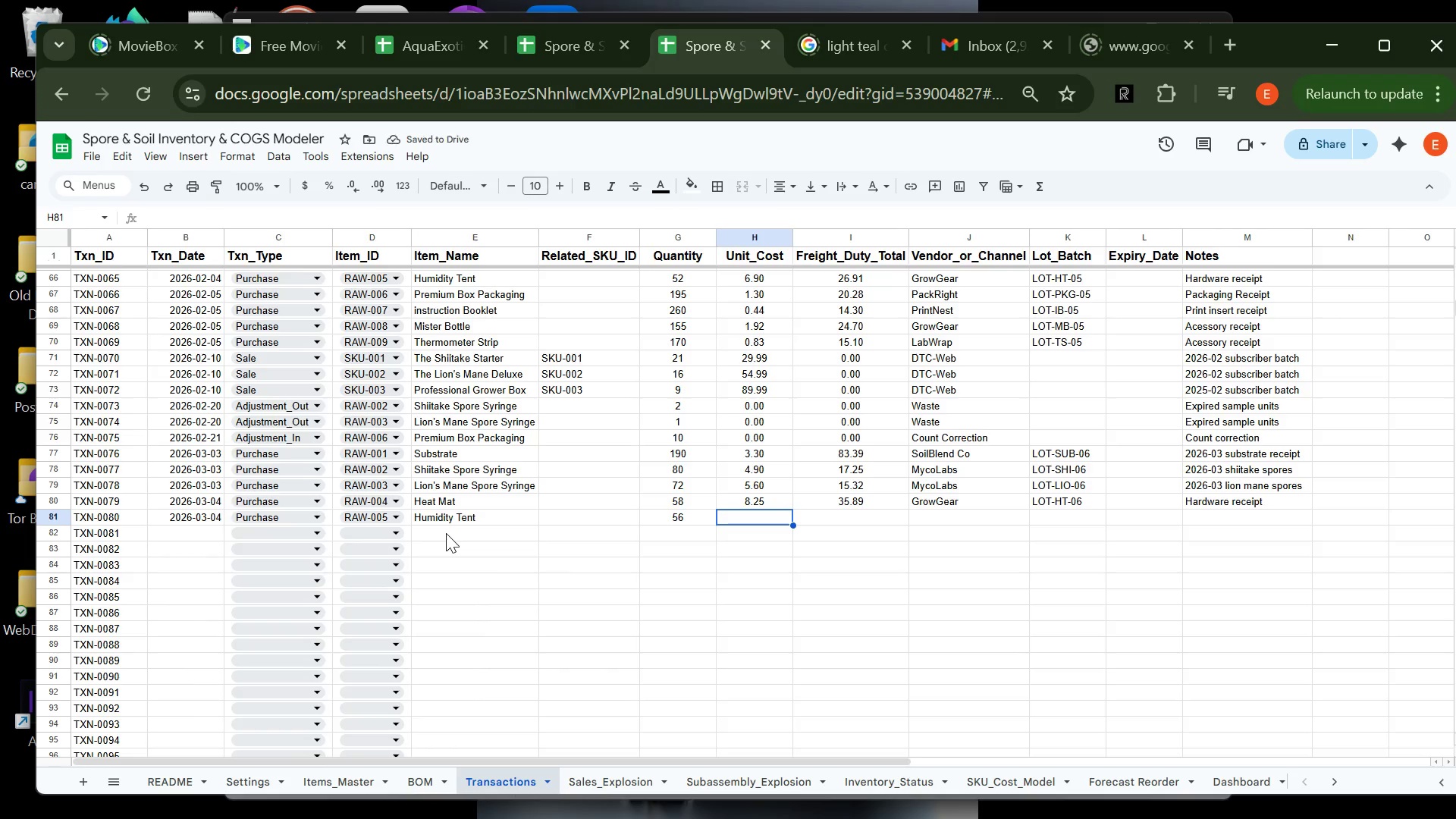 
type(7)
key(Tab)
type(29.40)
key(Tab)
type(G)
key(Tab)
type(lot-ht)
 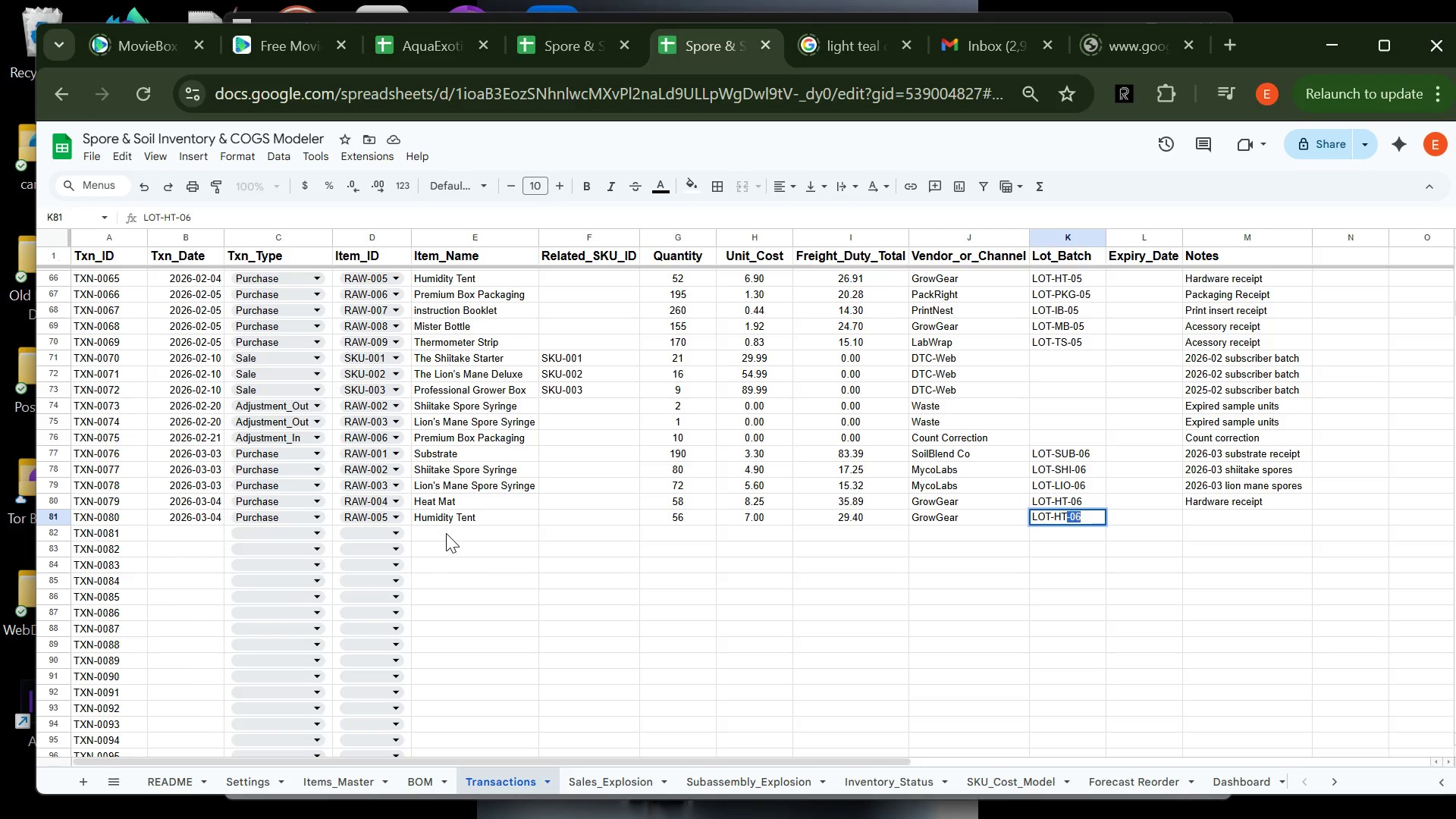 
type(-06)
key(Tab)
key(Tab)
type(h)
 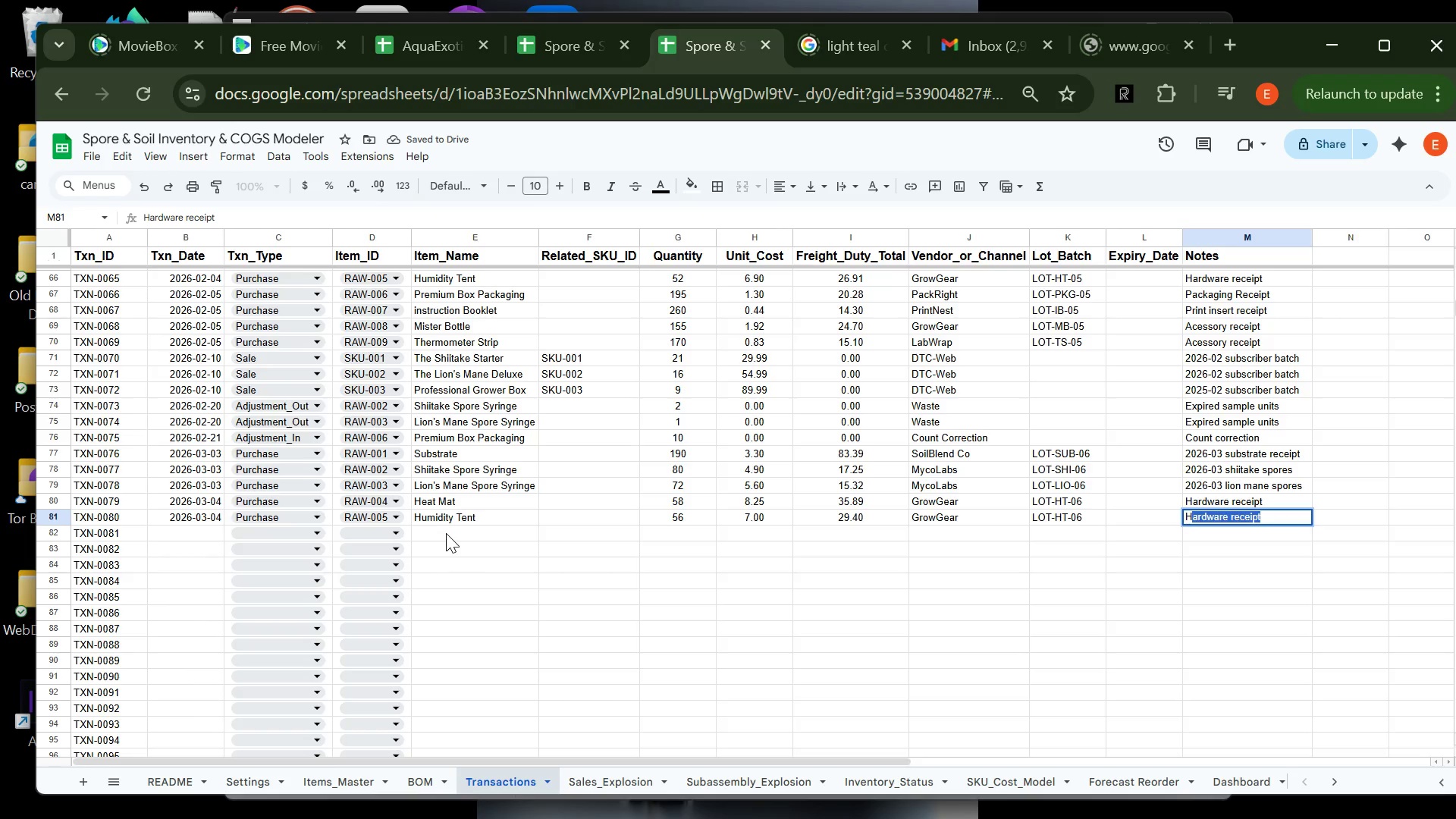 
key(Enter)
 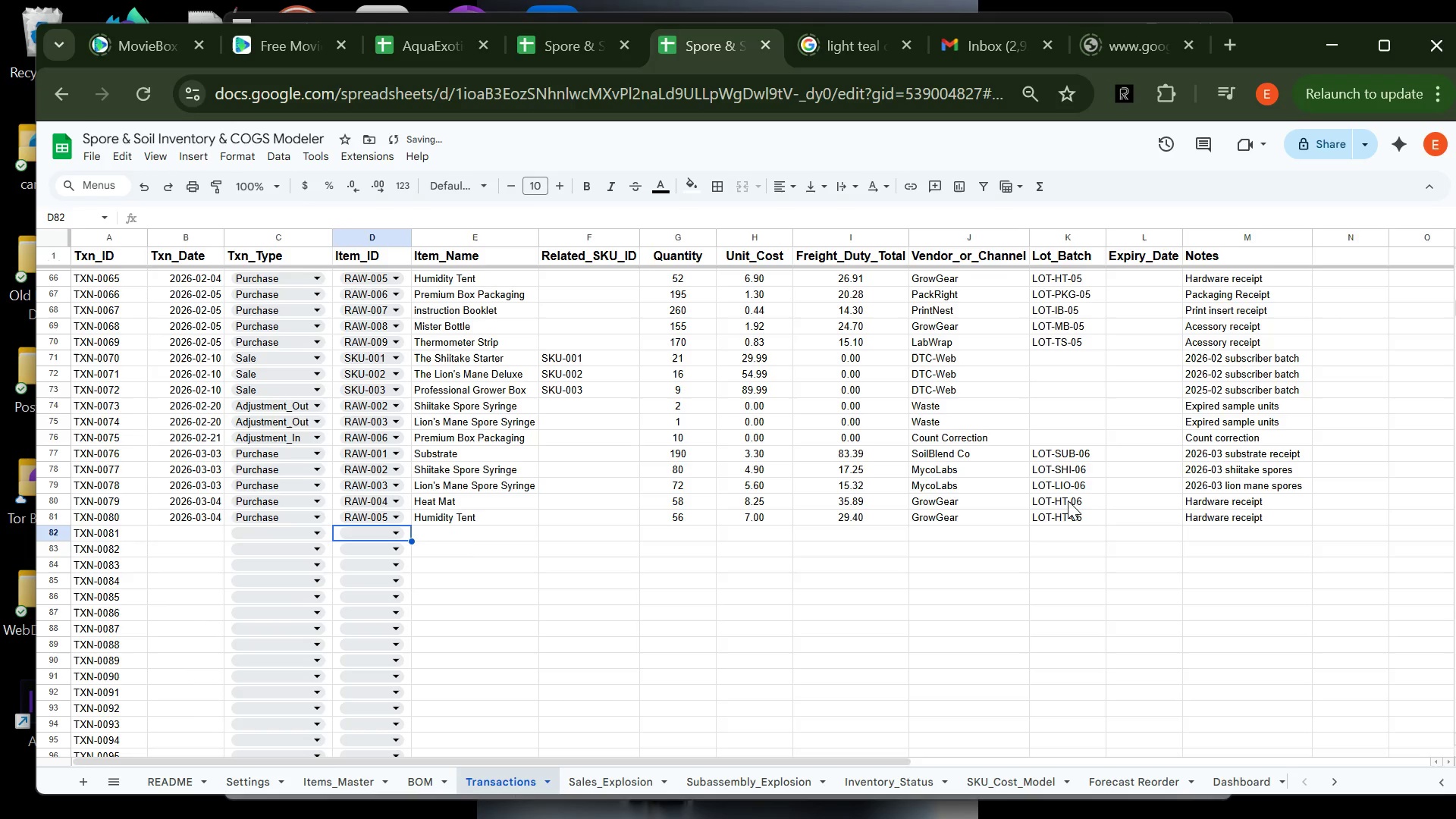 
double_click([1068, 500])
 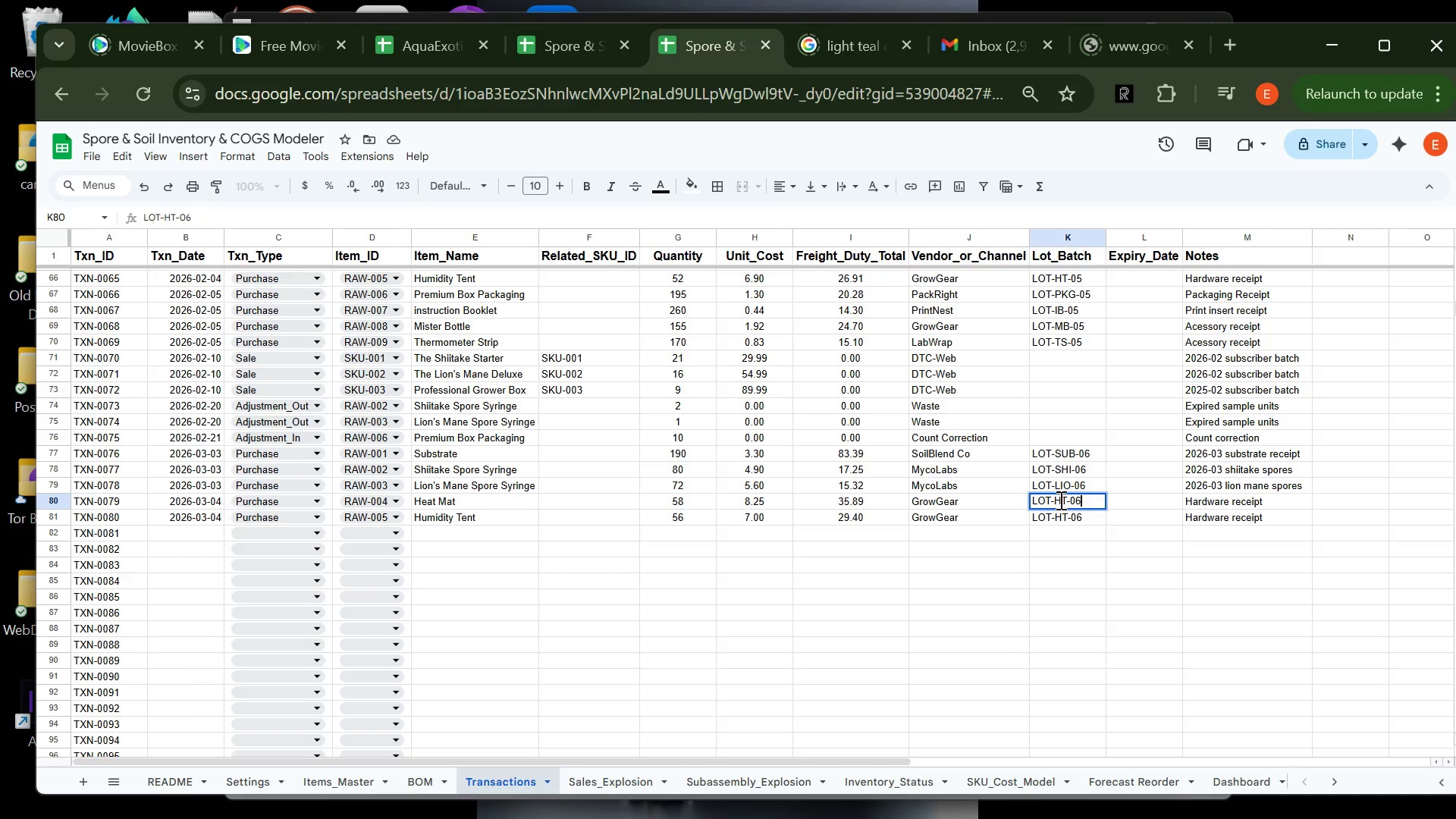 
left_click([1065, 500])
 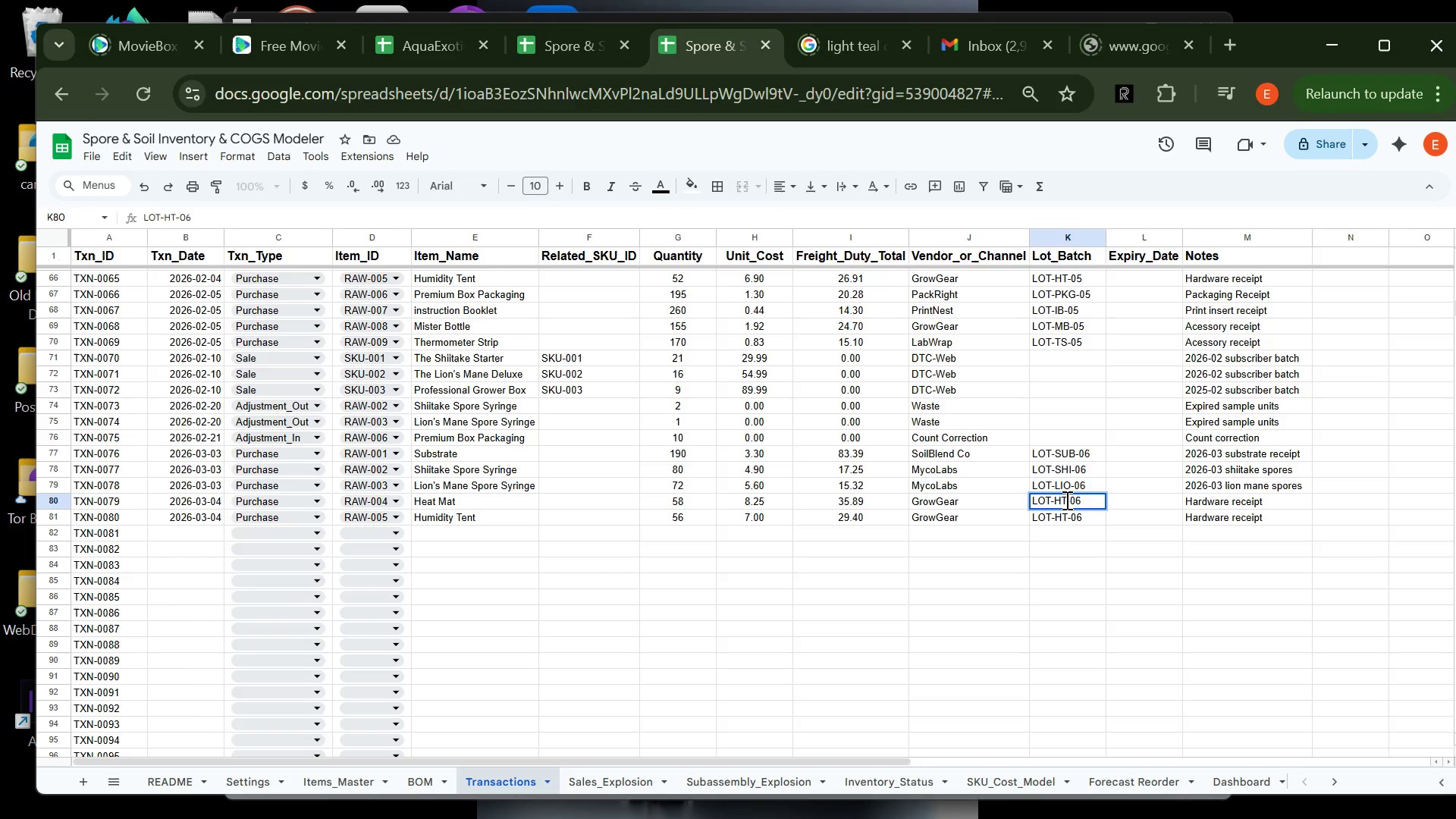 
key(Backspace)
 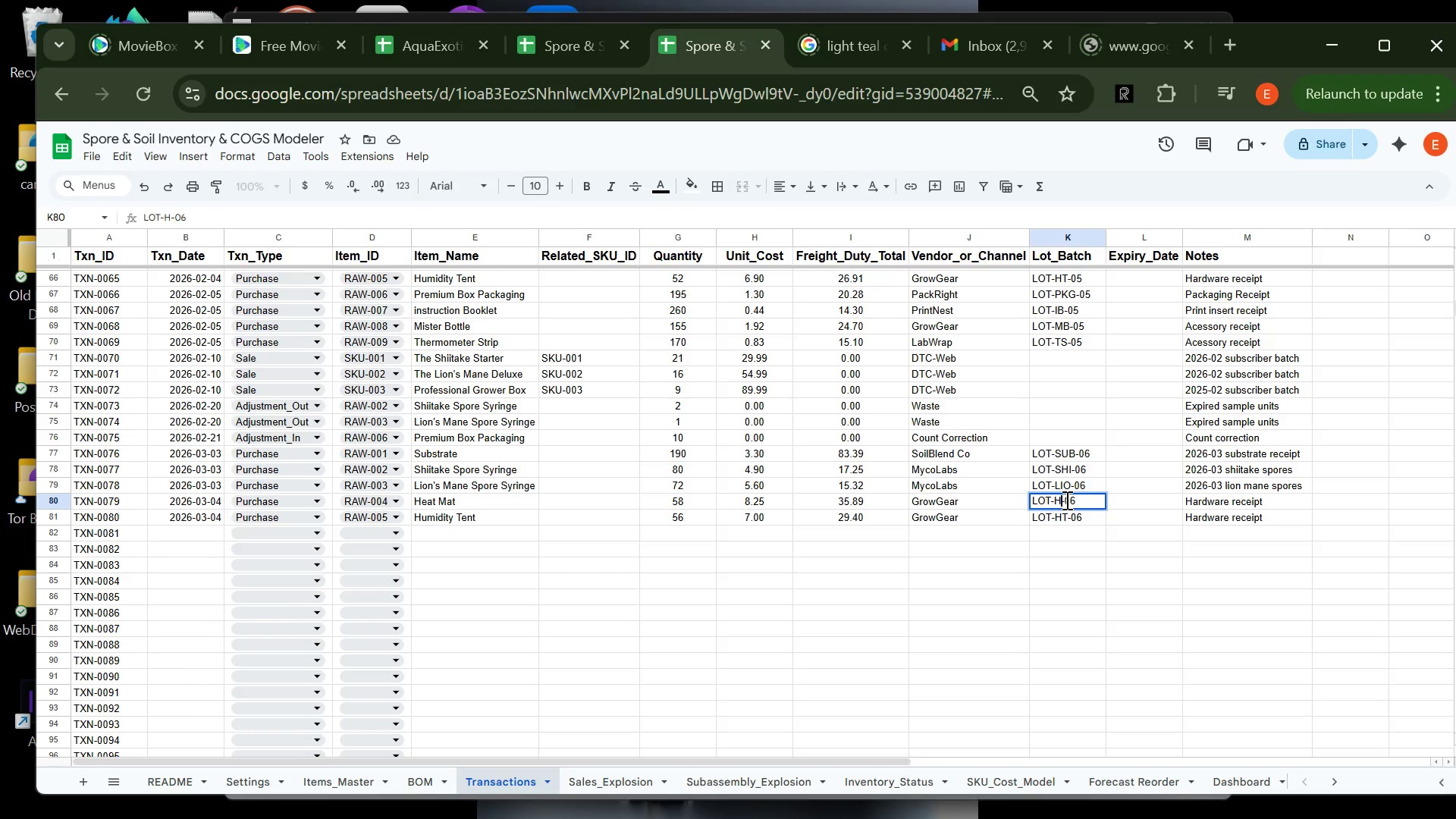 
key(M)
 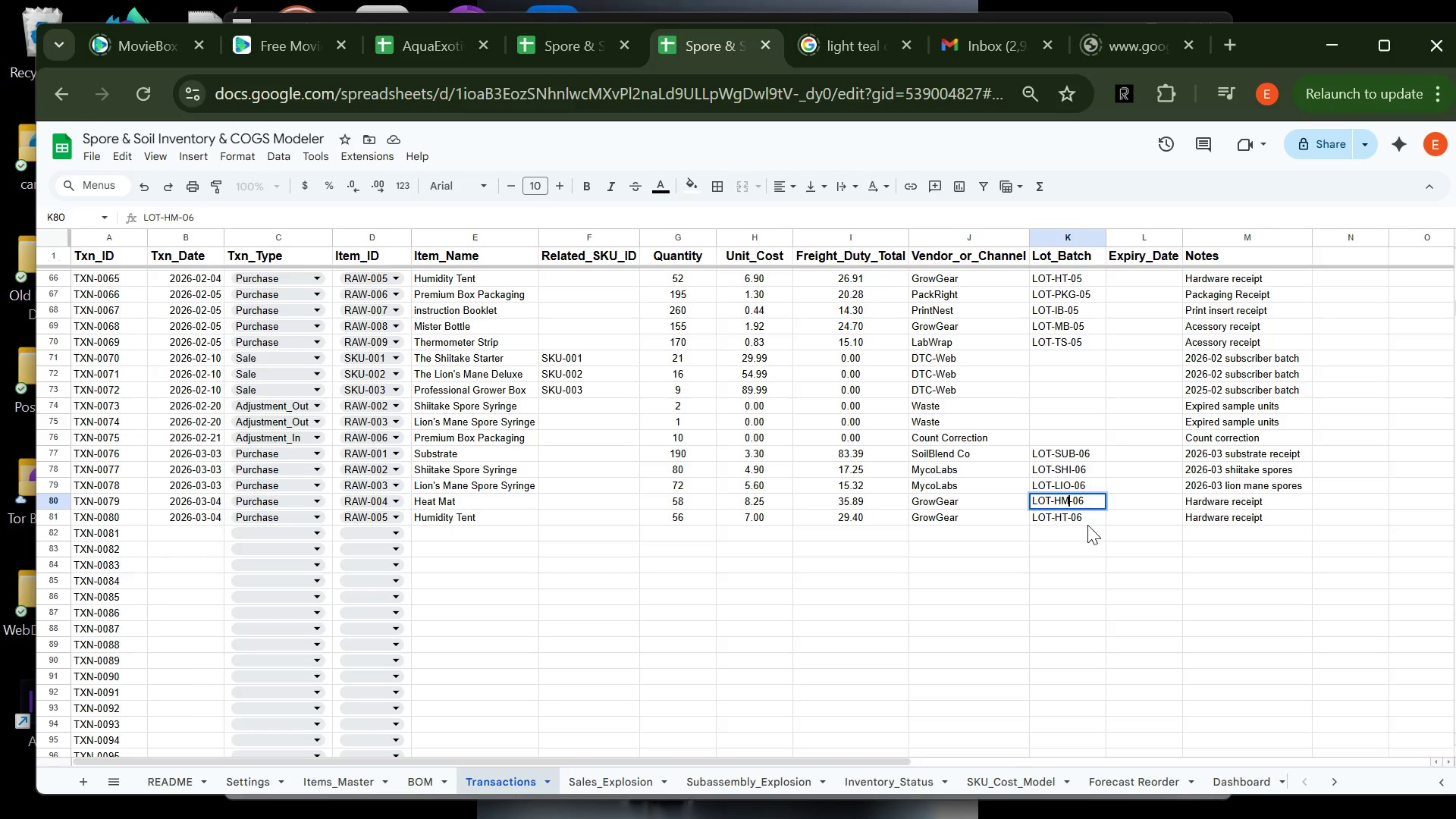 
left_click([1087, 525])
 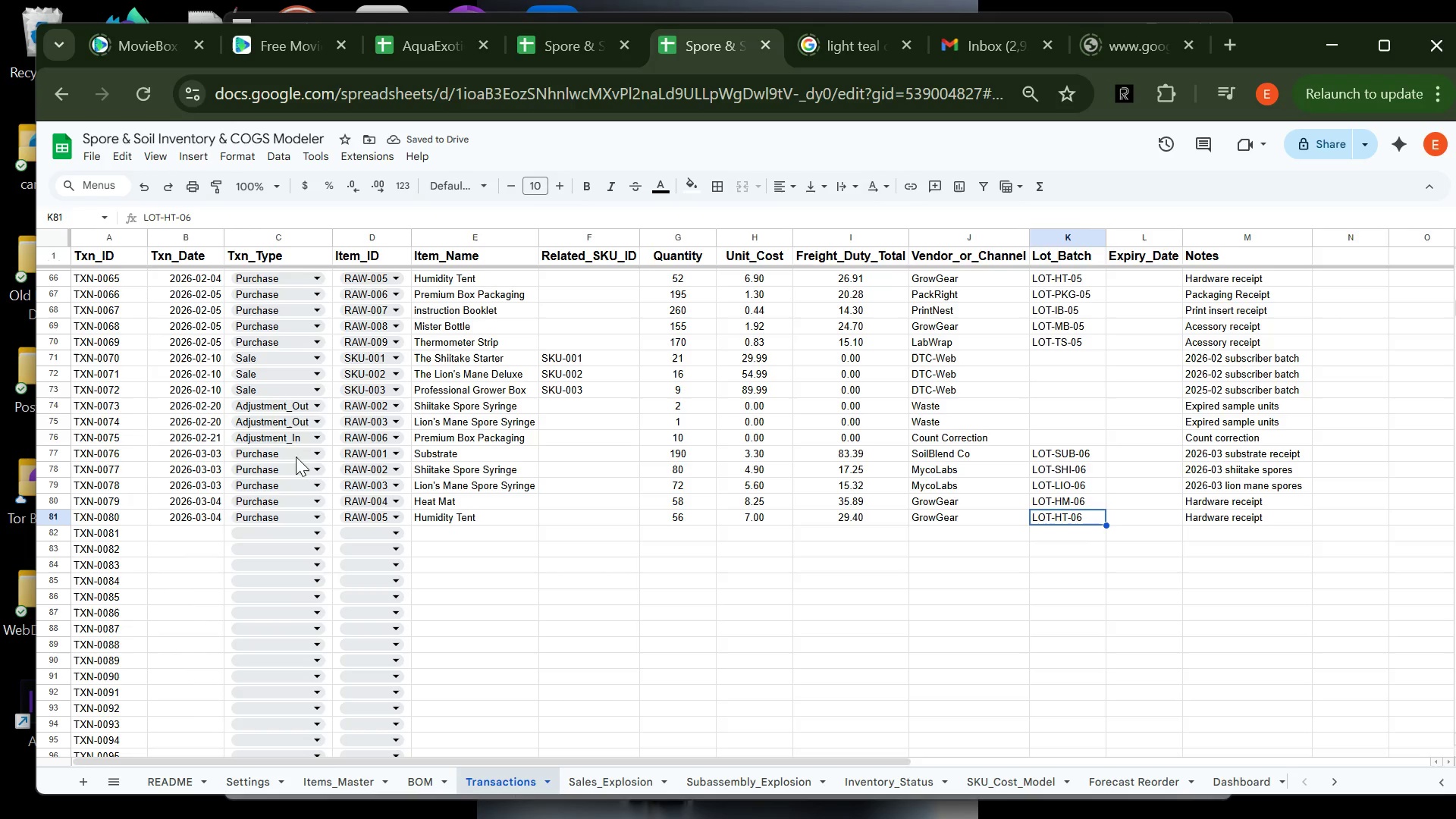 
wait(5.08)
 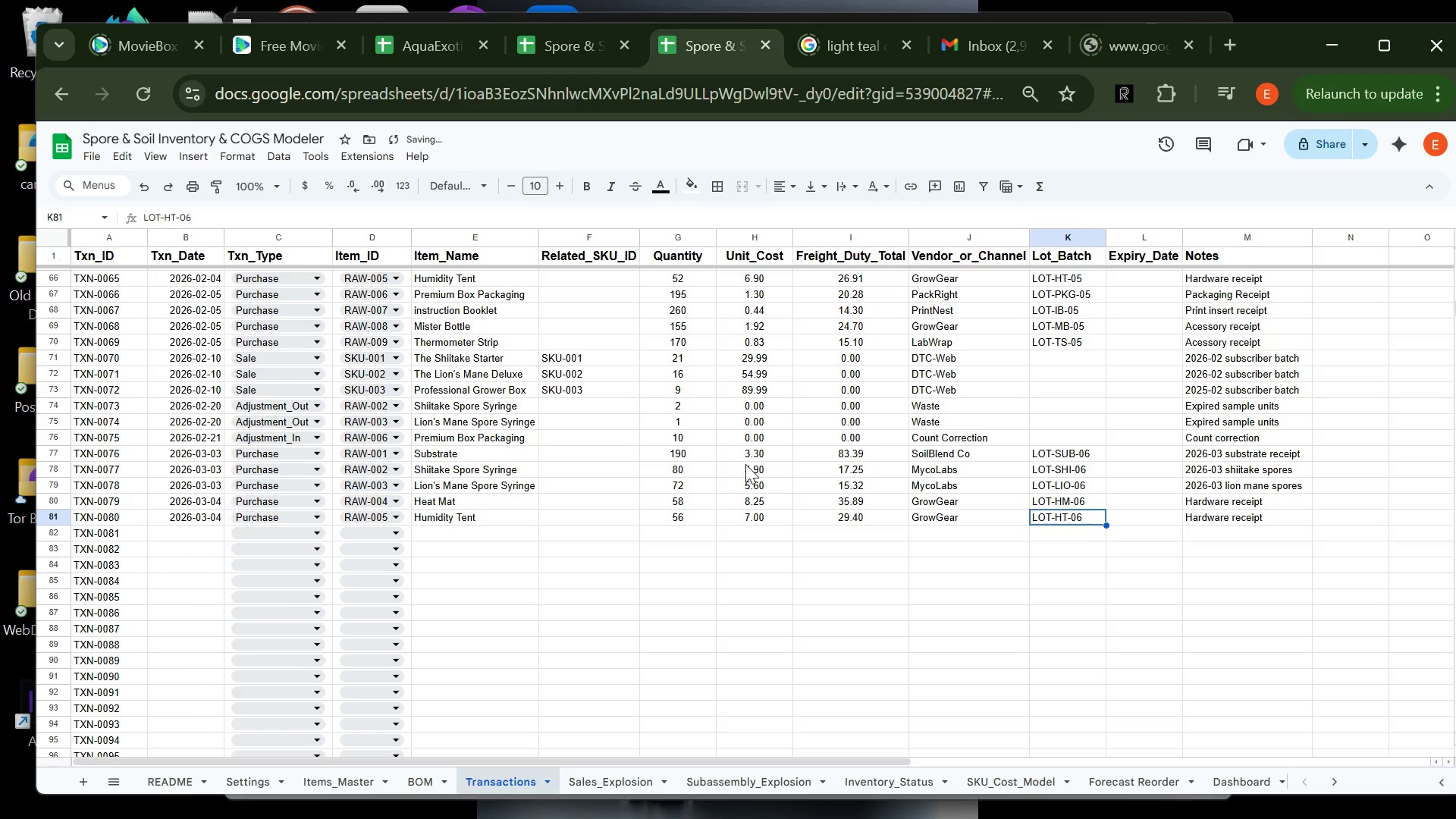 
left_click([181, 529])
 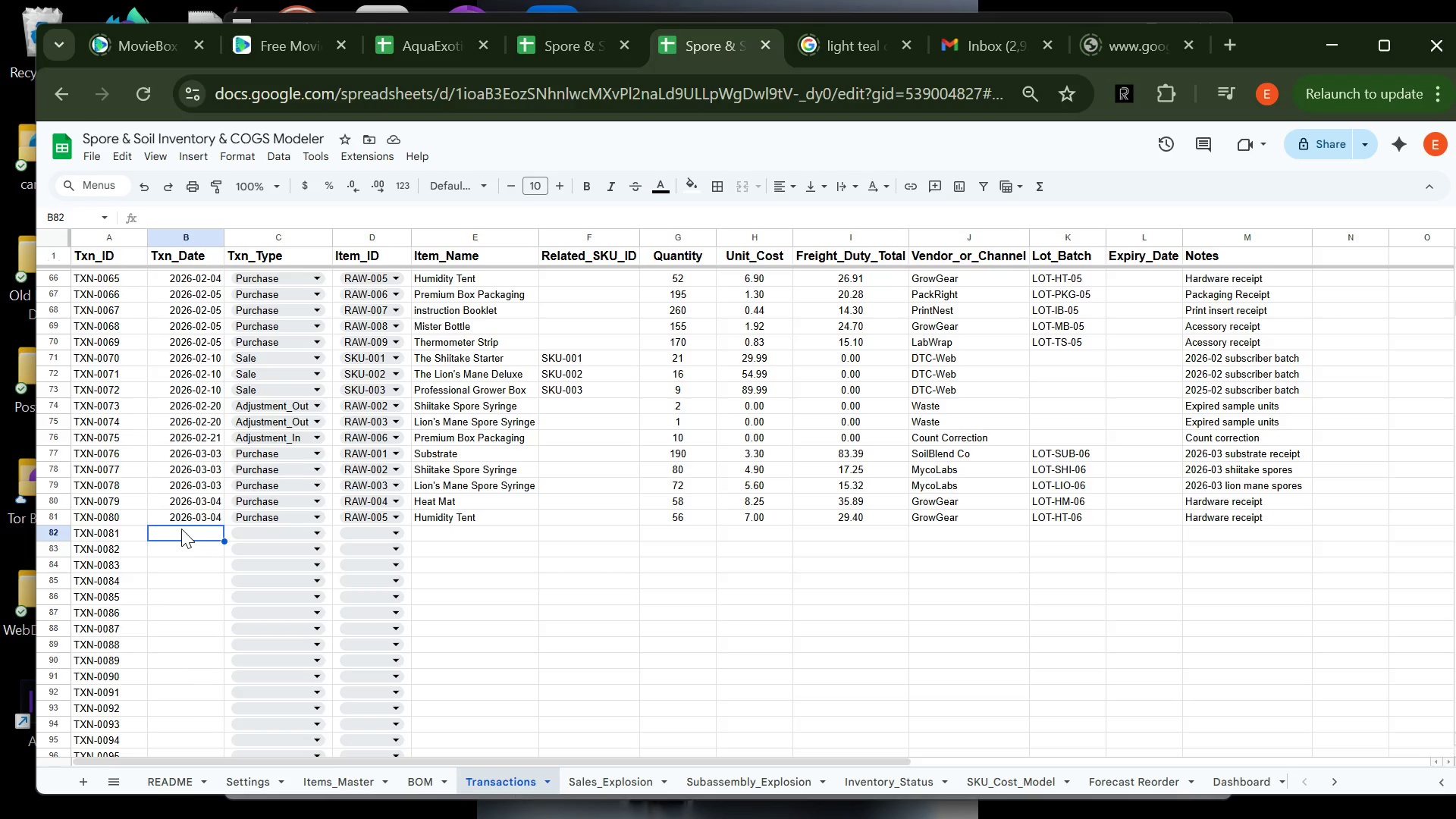 
type(2026-03-04)
key(Tab)
 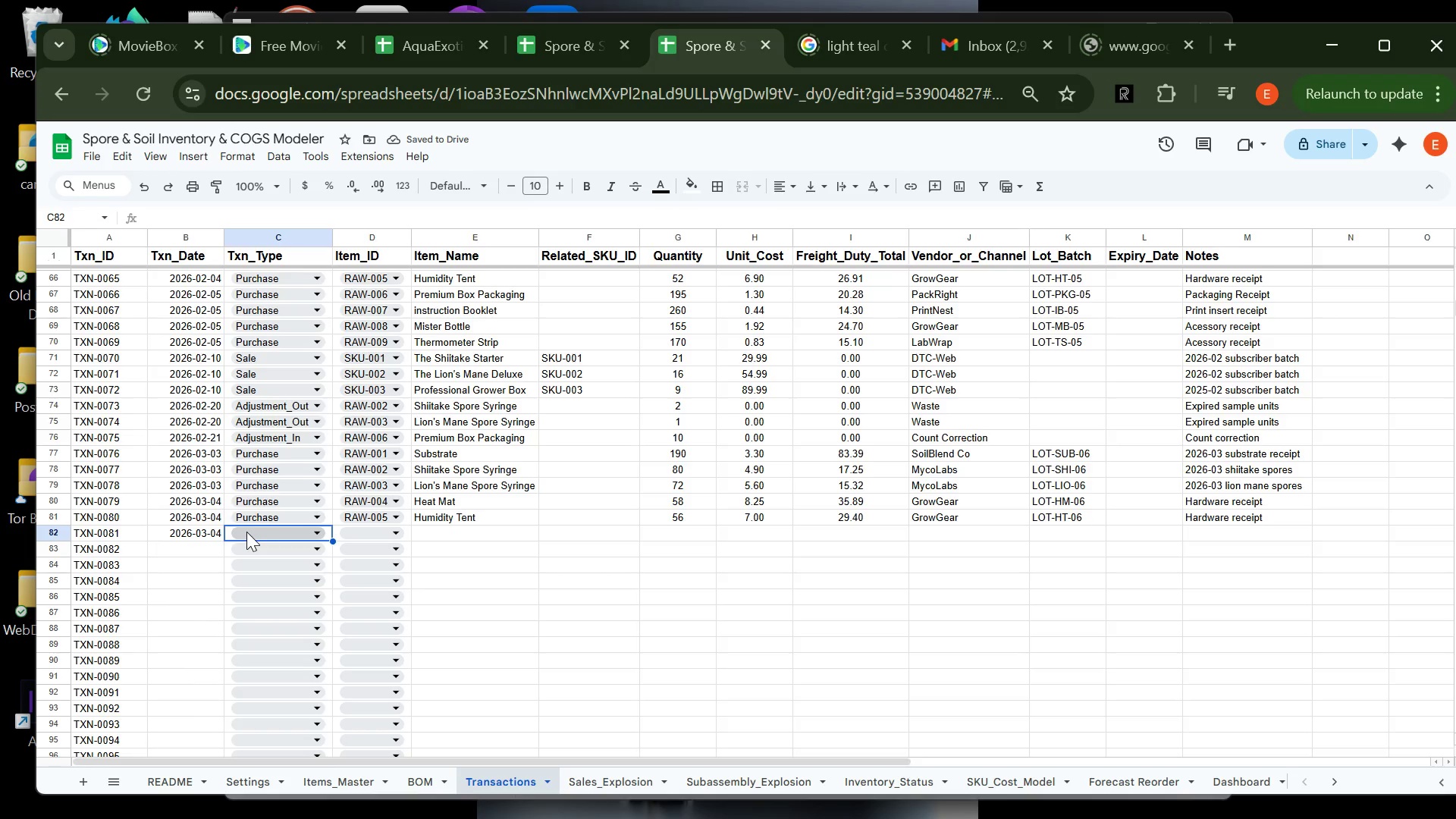 
wait(5.09)
 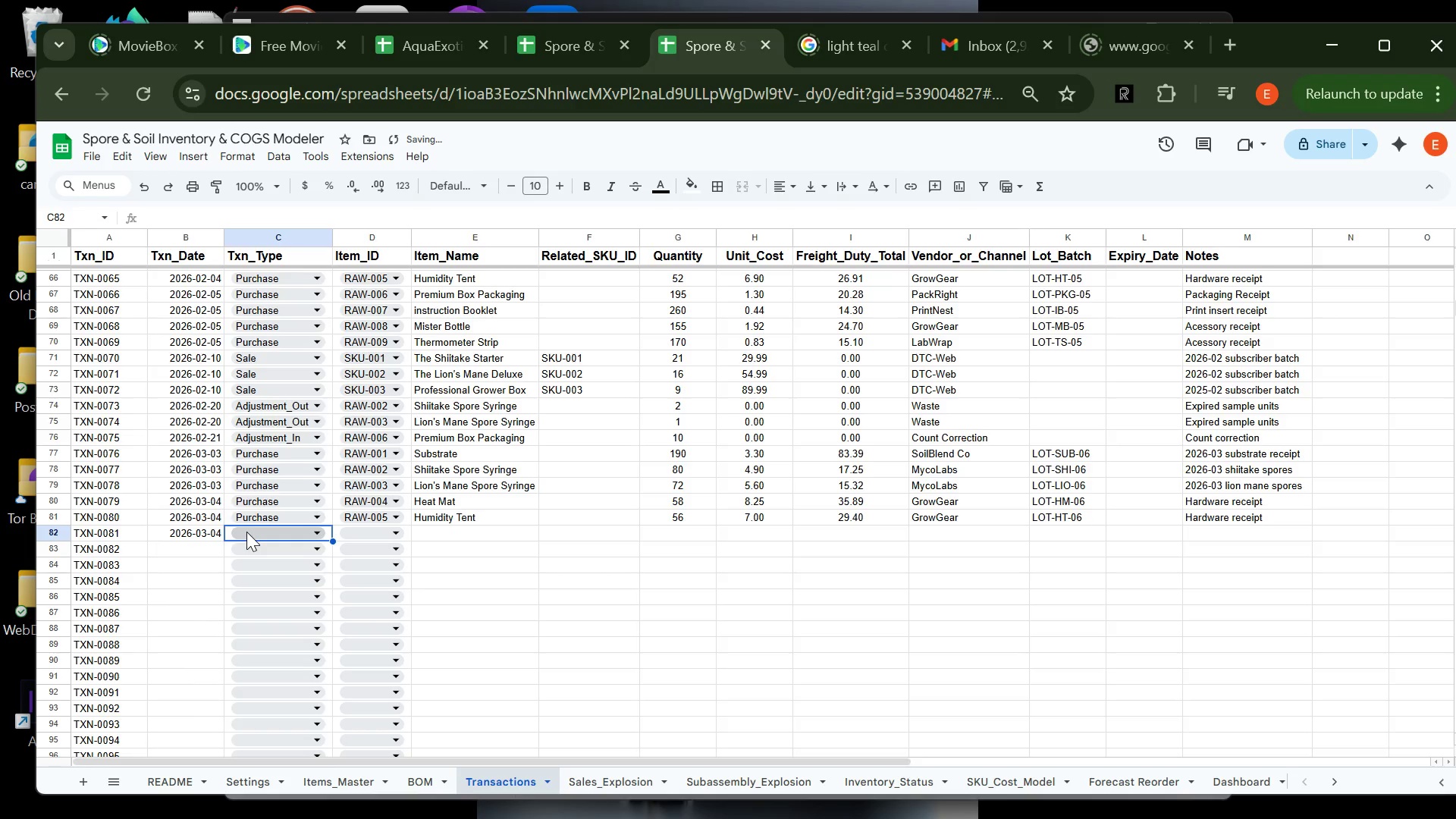 
left_click([246, 532])
 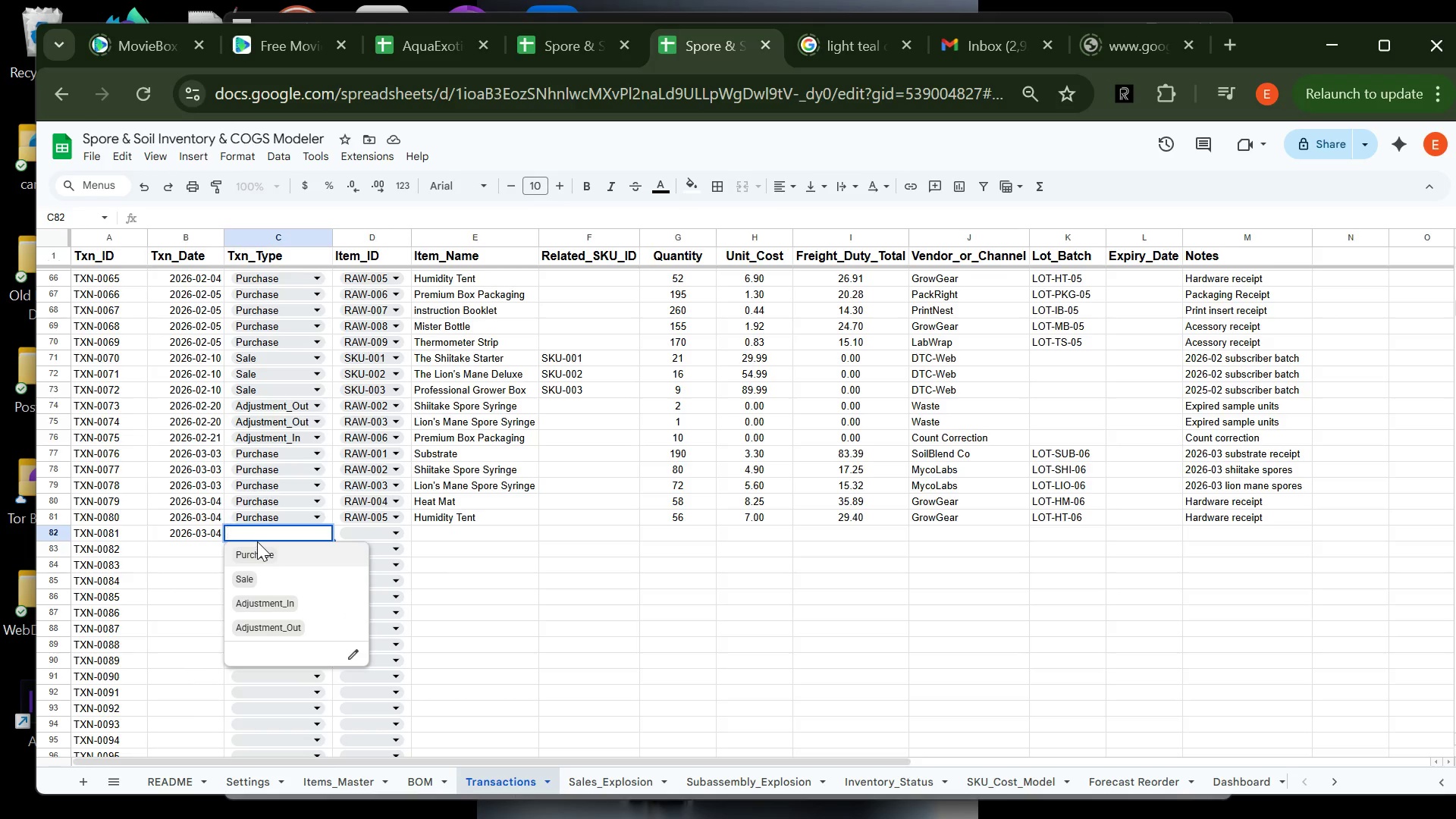 
wait(9.83)
 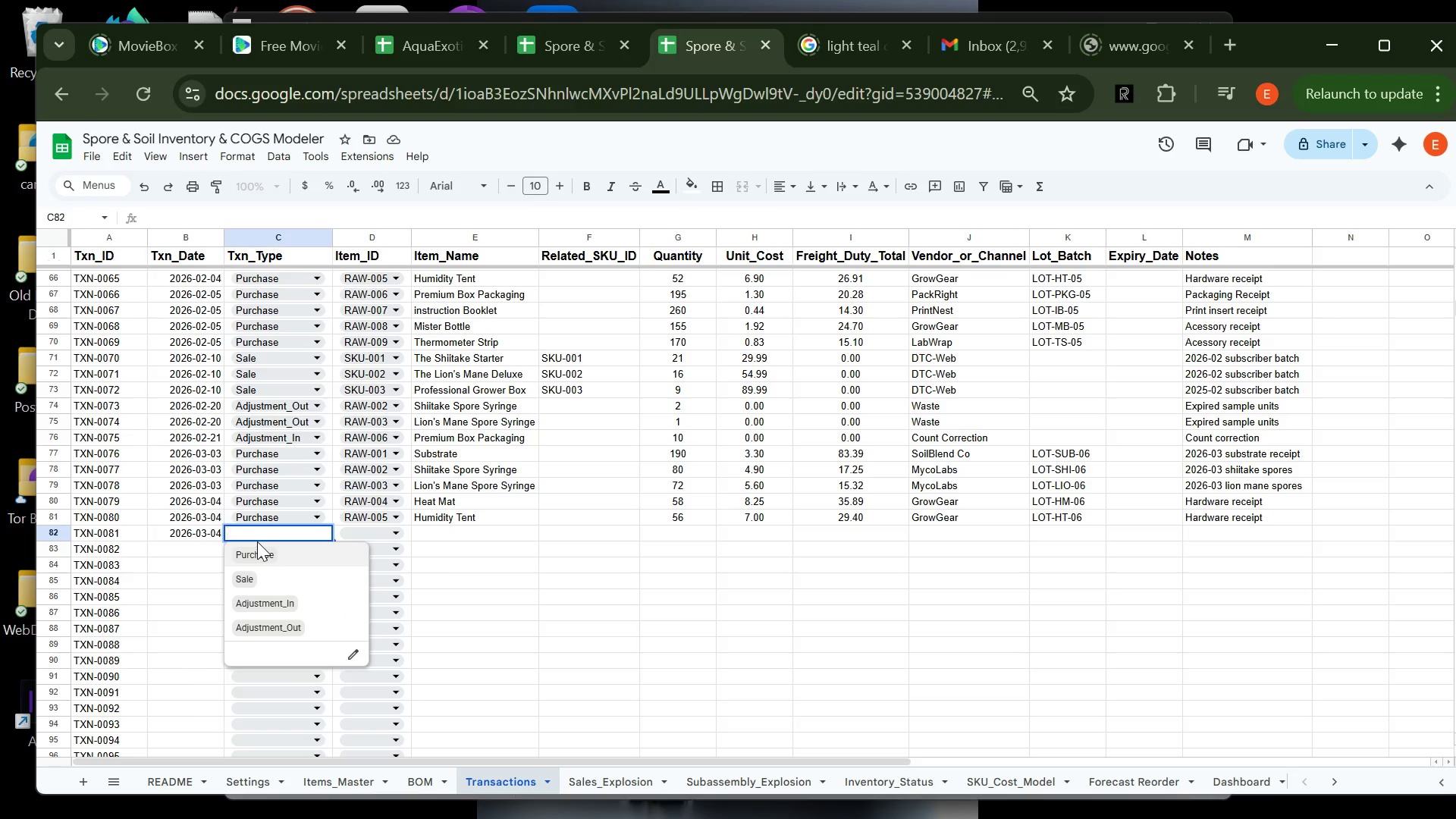 
left_click([257, 549])
 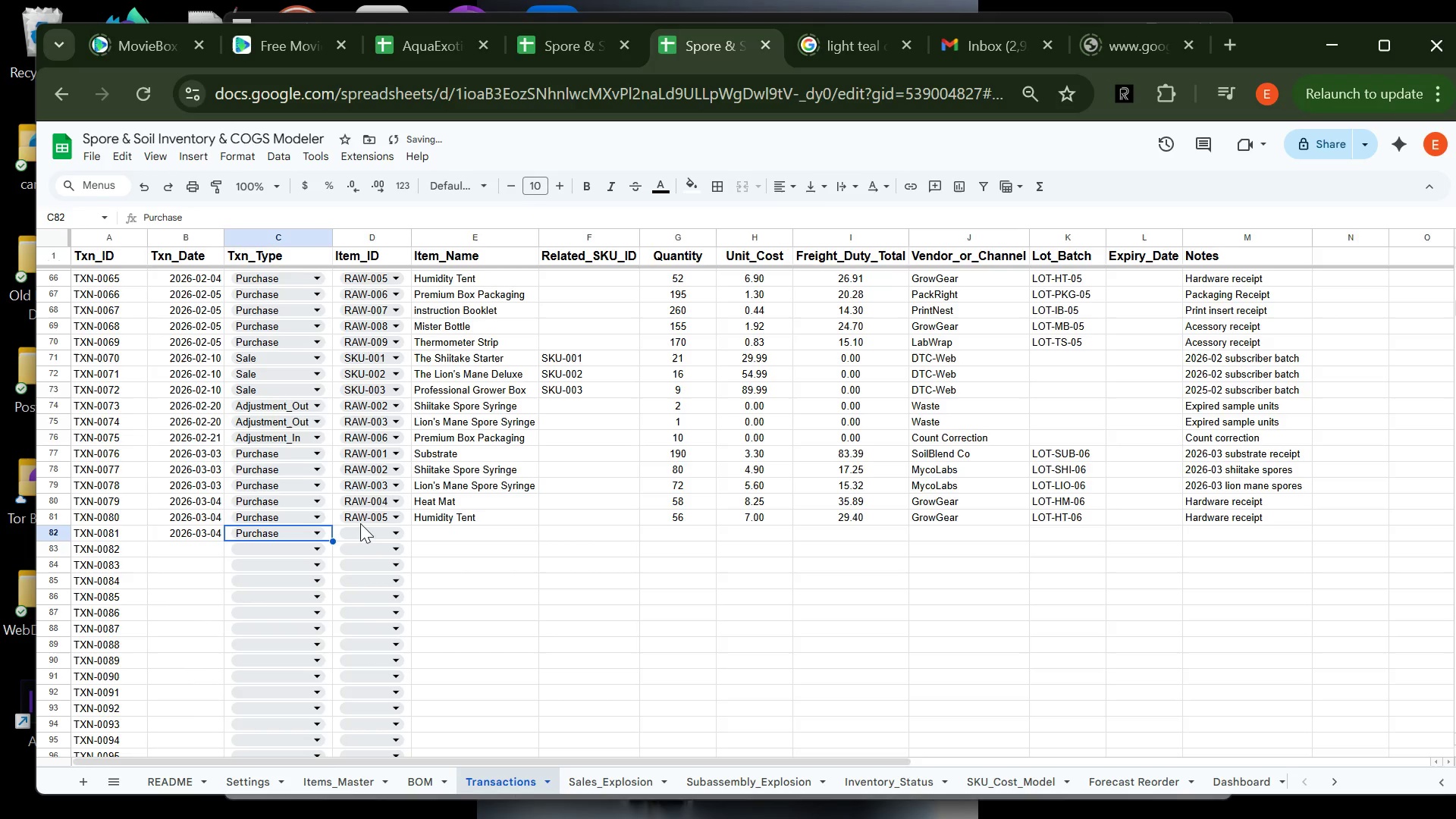 
left_click([369, 523])
 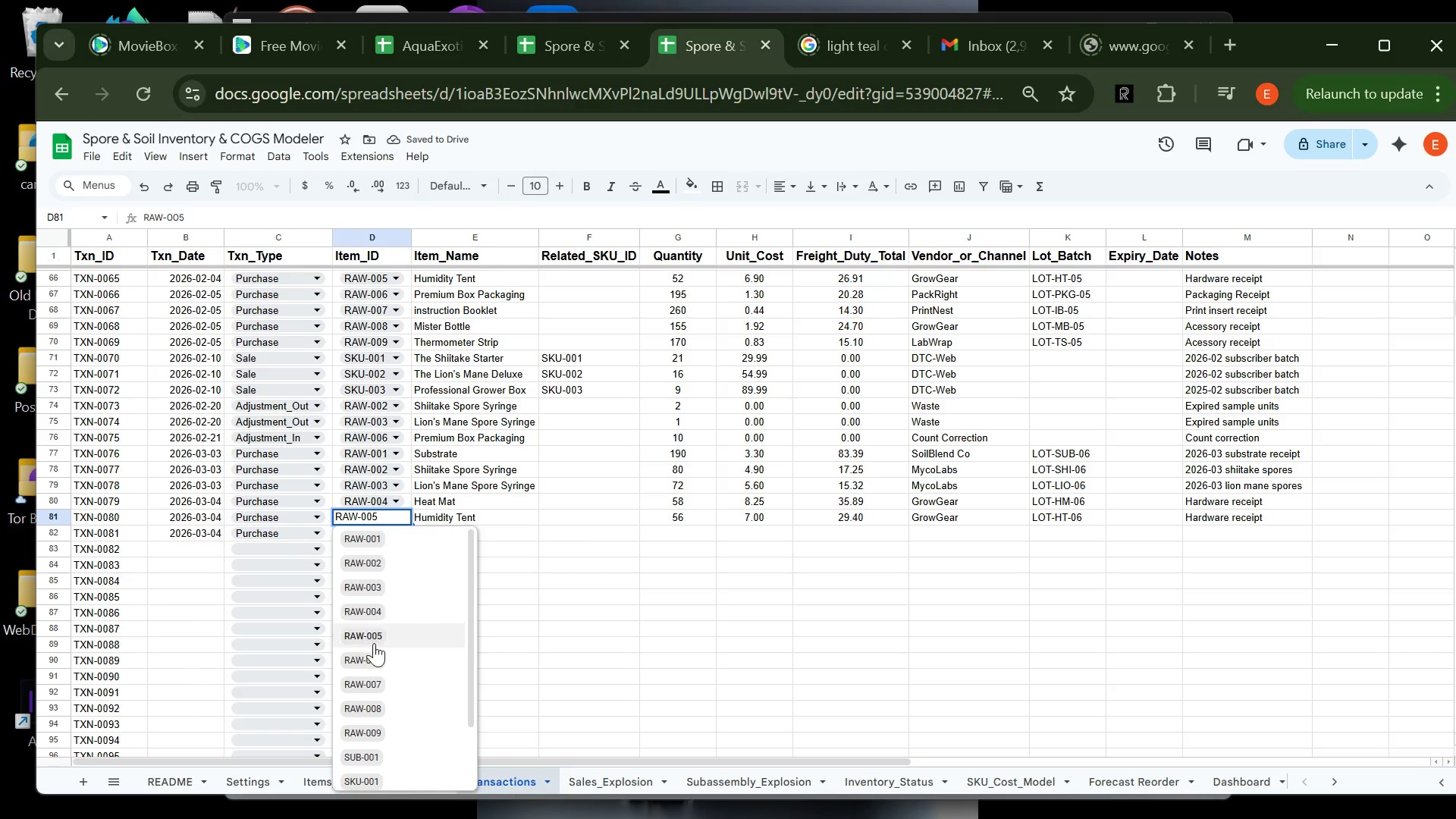 
left_click([388, 657])
 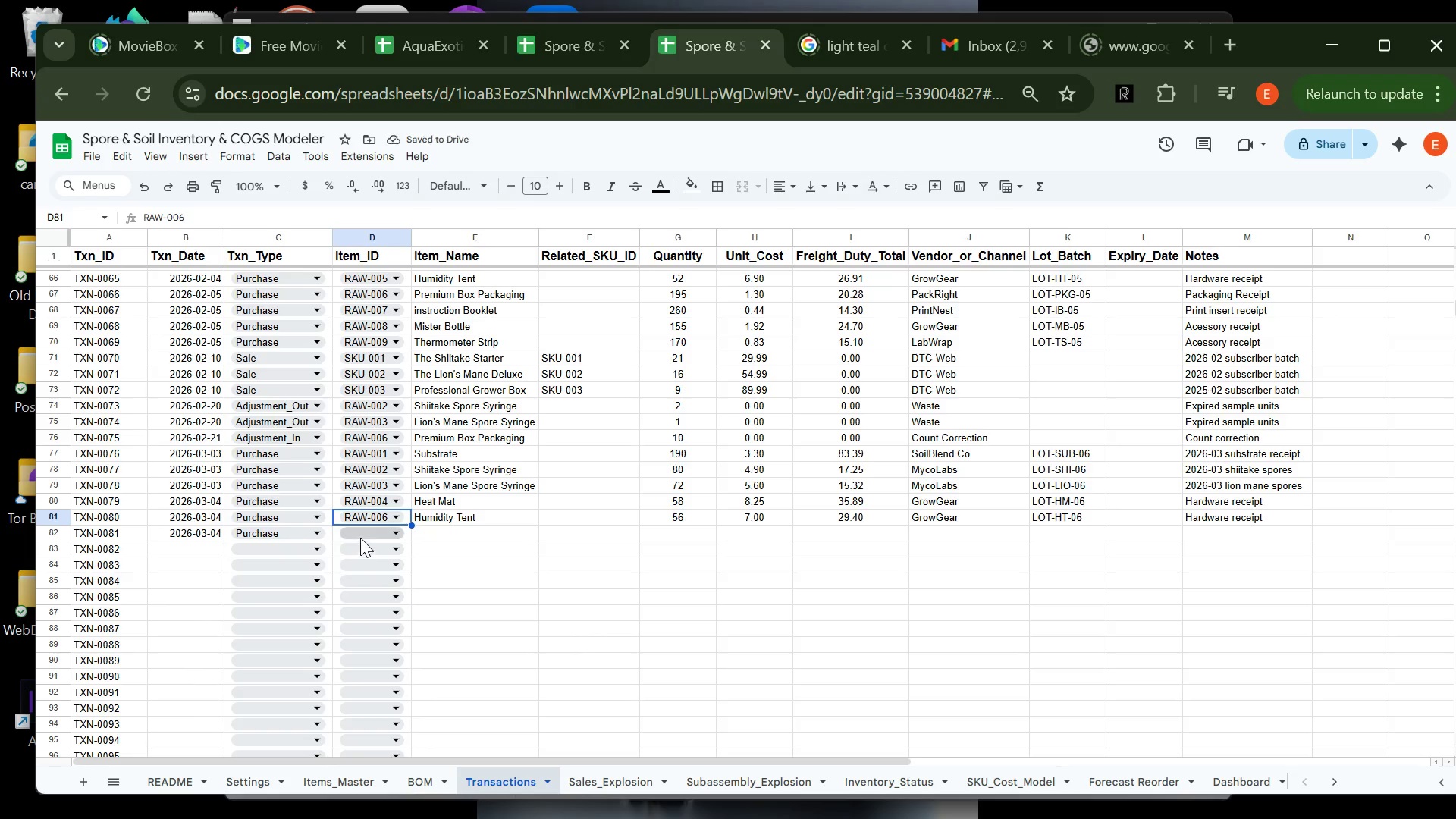 
left_click_drag(start_coordinate=[375, 518], to_coordinate=[401, 629])
 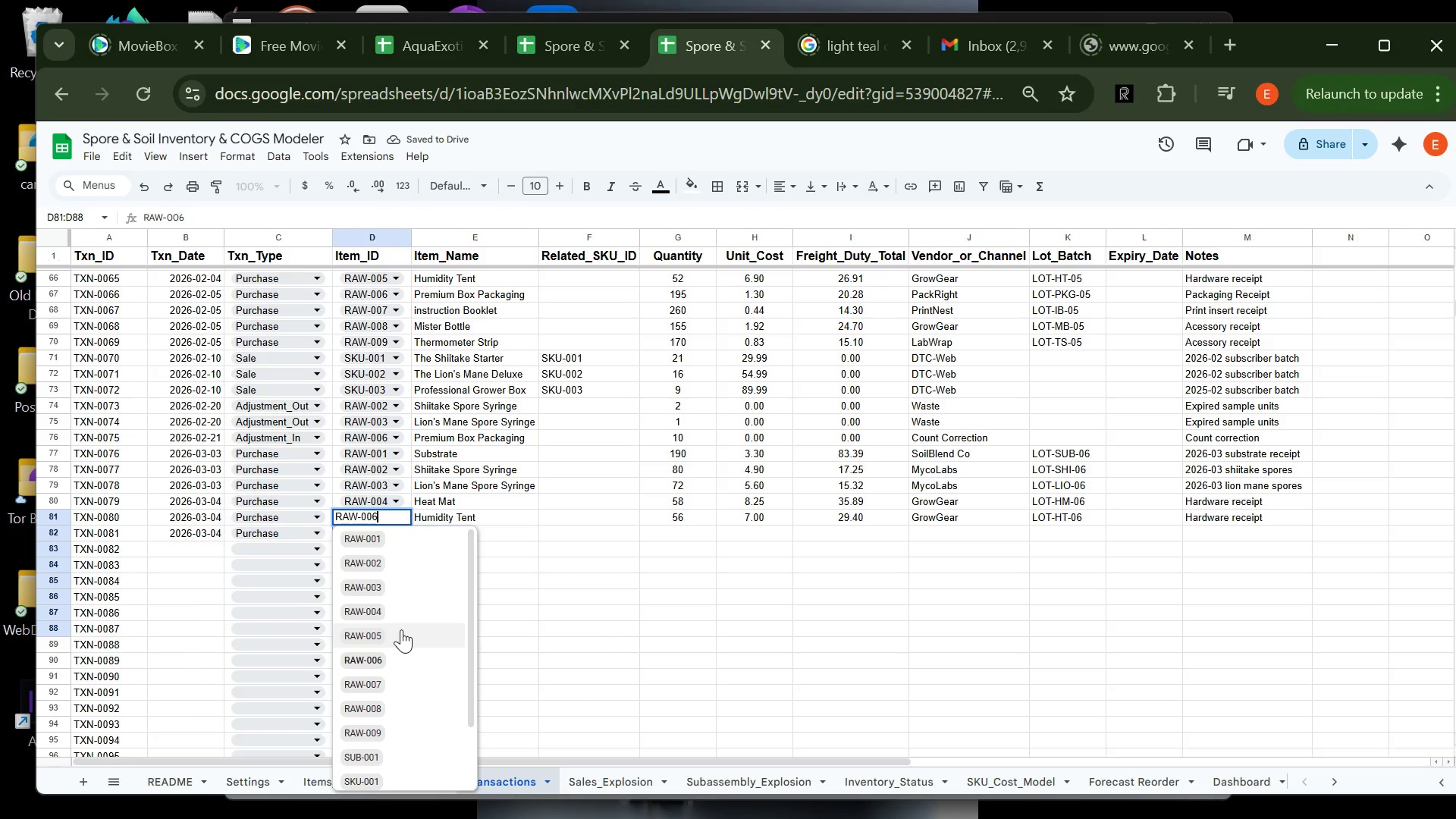 
left_click([401, 629])
 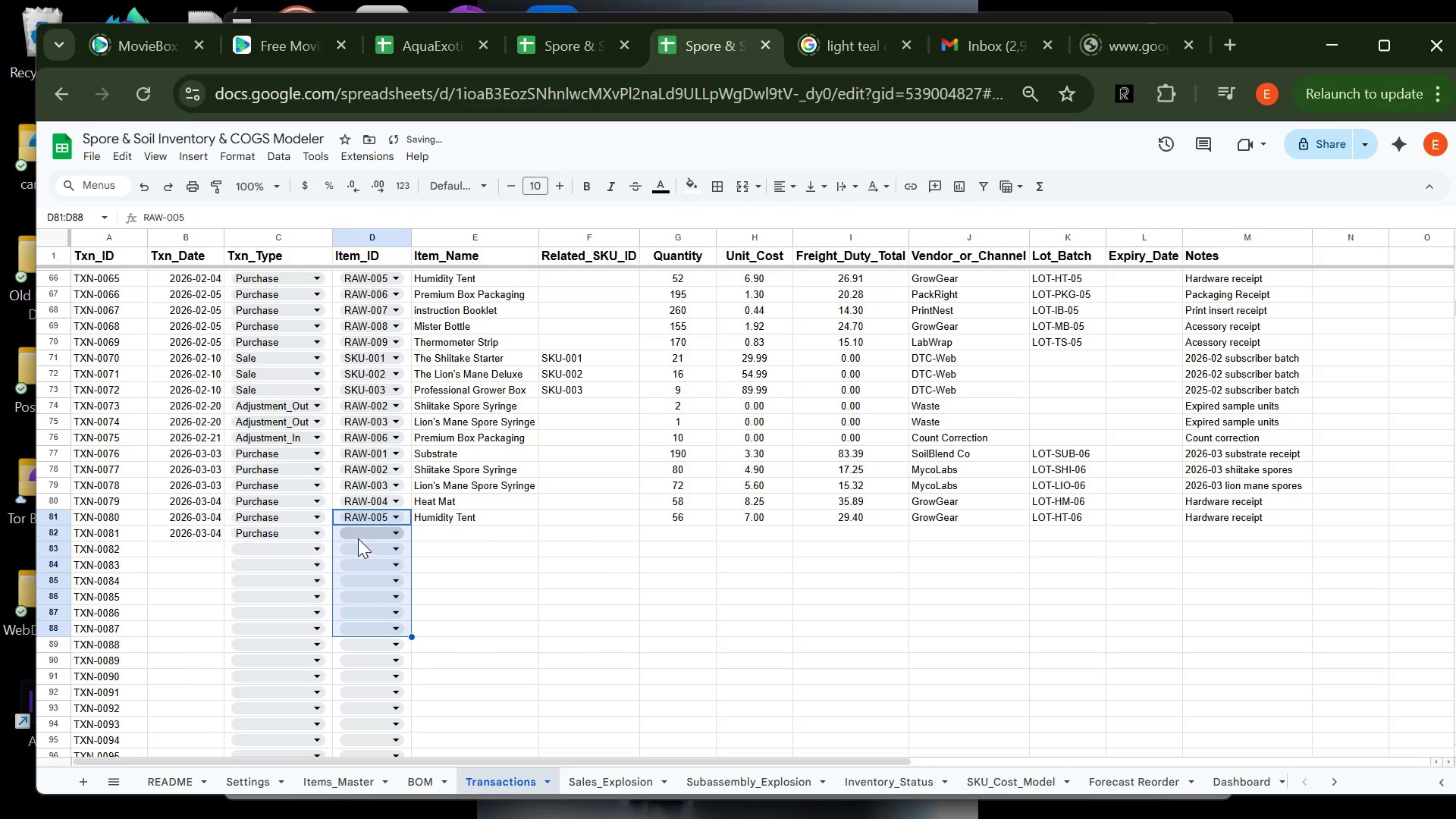 
left_click([353, 534])
 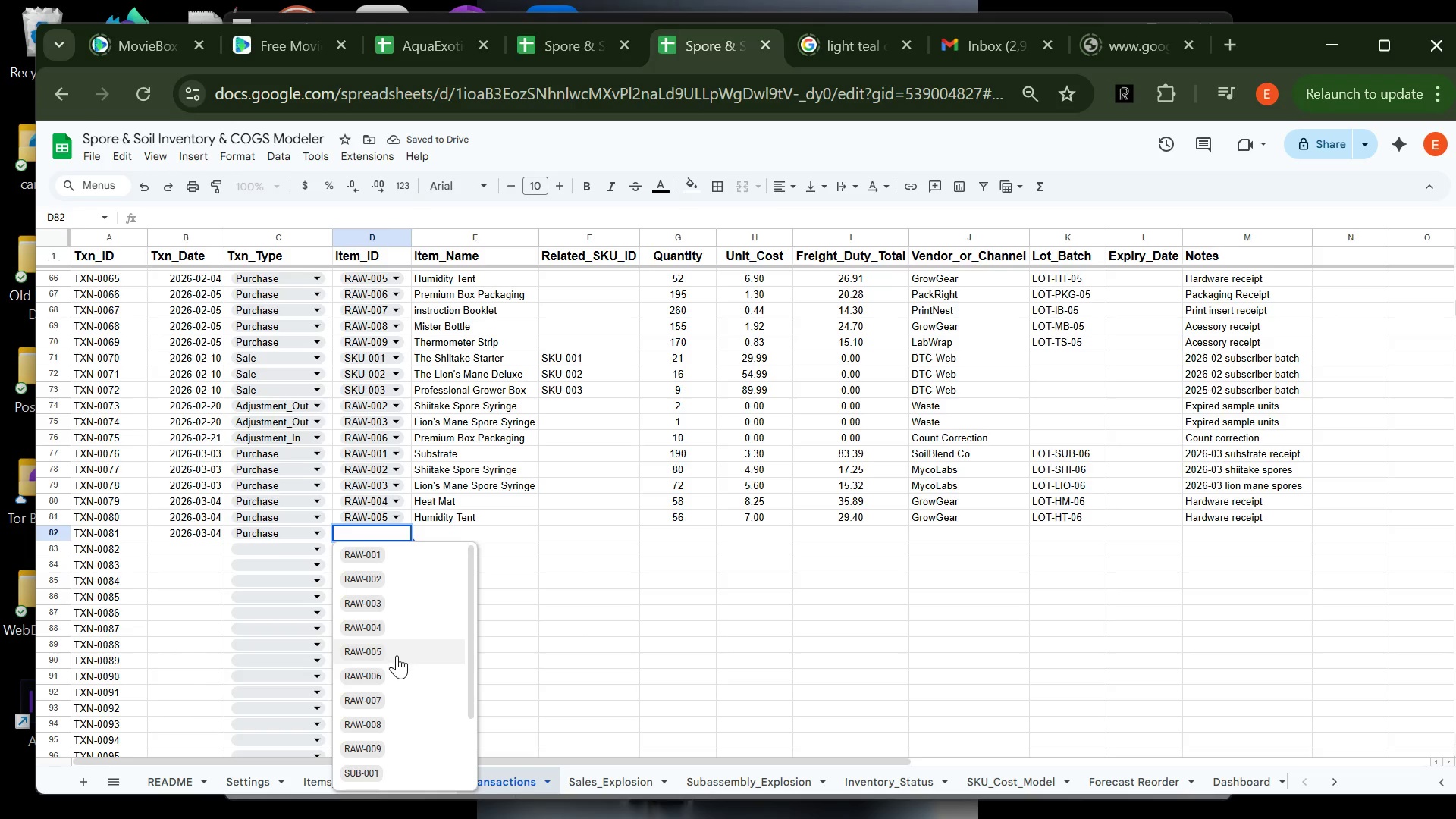 
left_click([392, 671])
 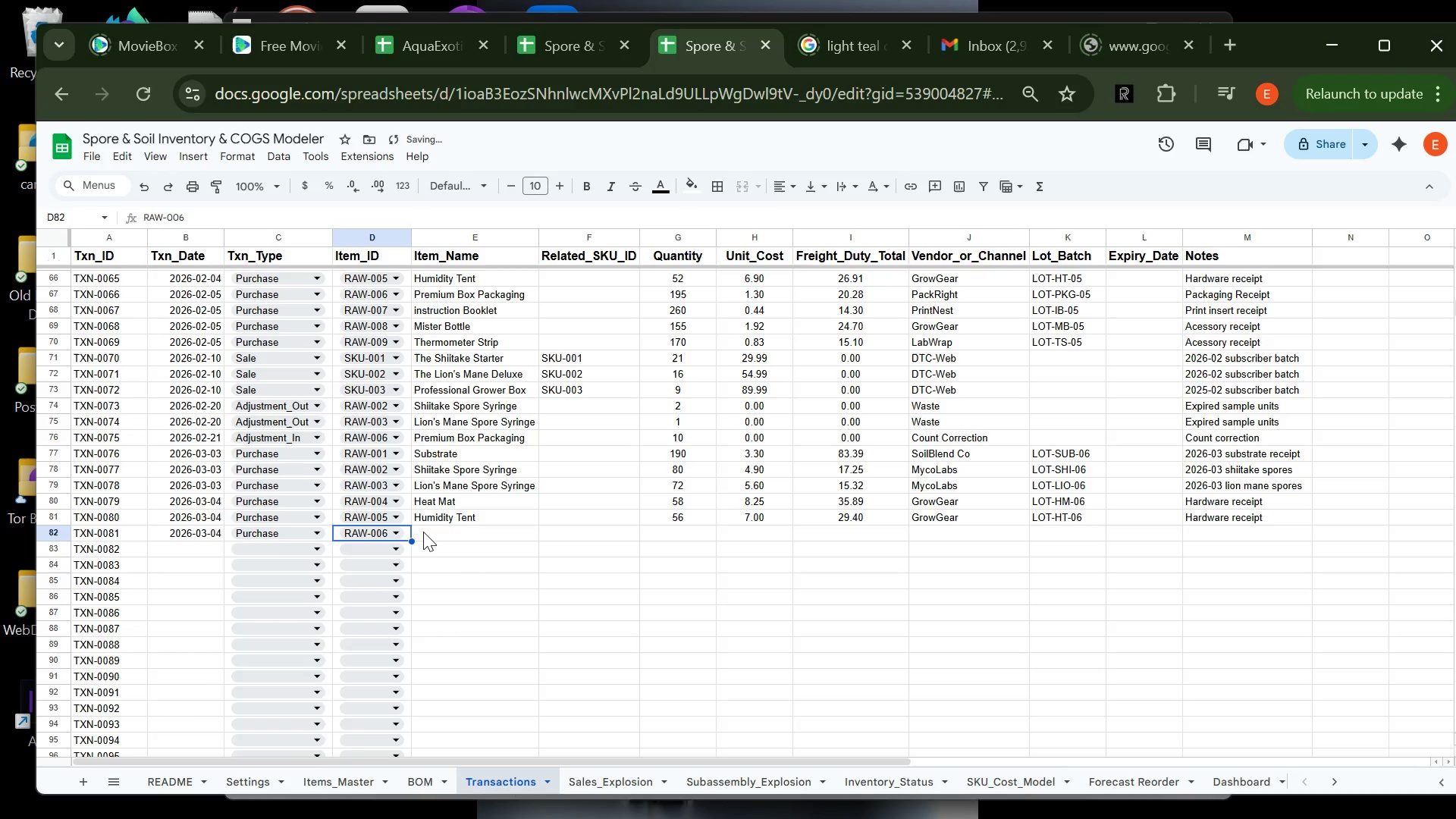 
left_click([432, 531])
 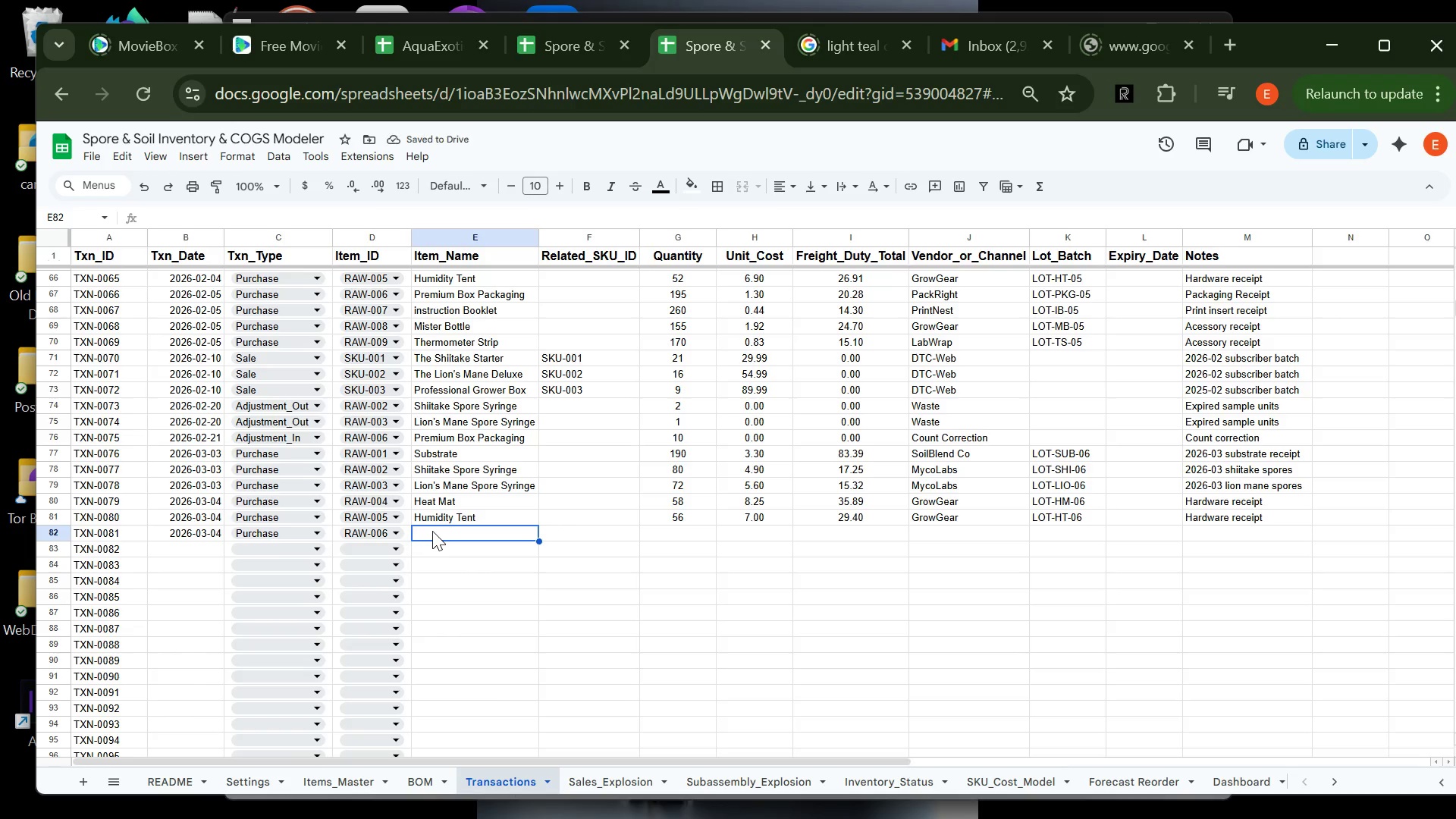 
type(pR)
key(Backspace)
key(Backspace)
key(Backspace)
type(Prem)
key(Tab)
key(Tab)
type(210)
key(Tab)
type(1.33)
key(Tab)
type(22.34)
key(Tab)
type(Pa)
key(Tab)
type(LOT-PKG)
 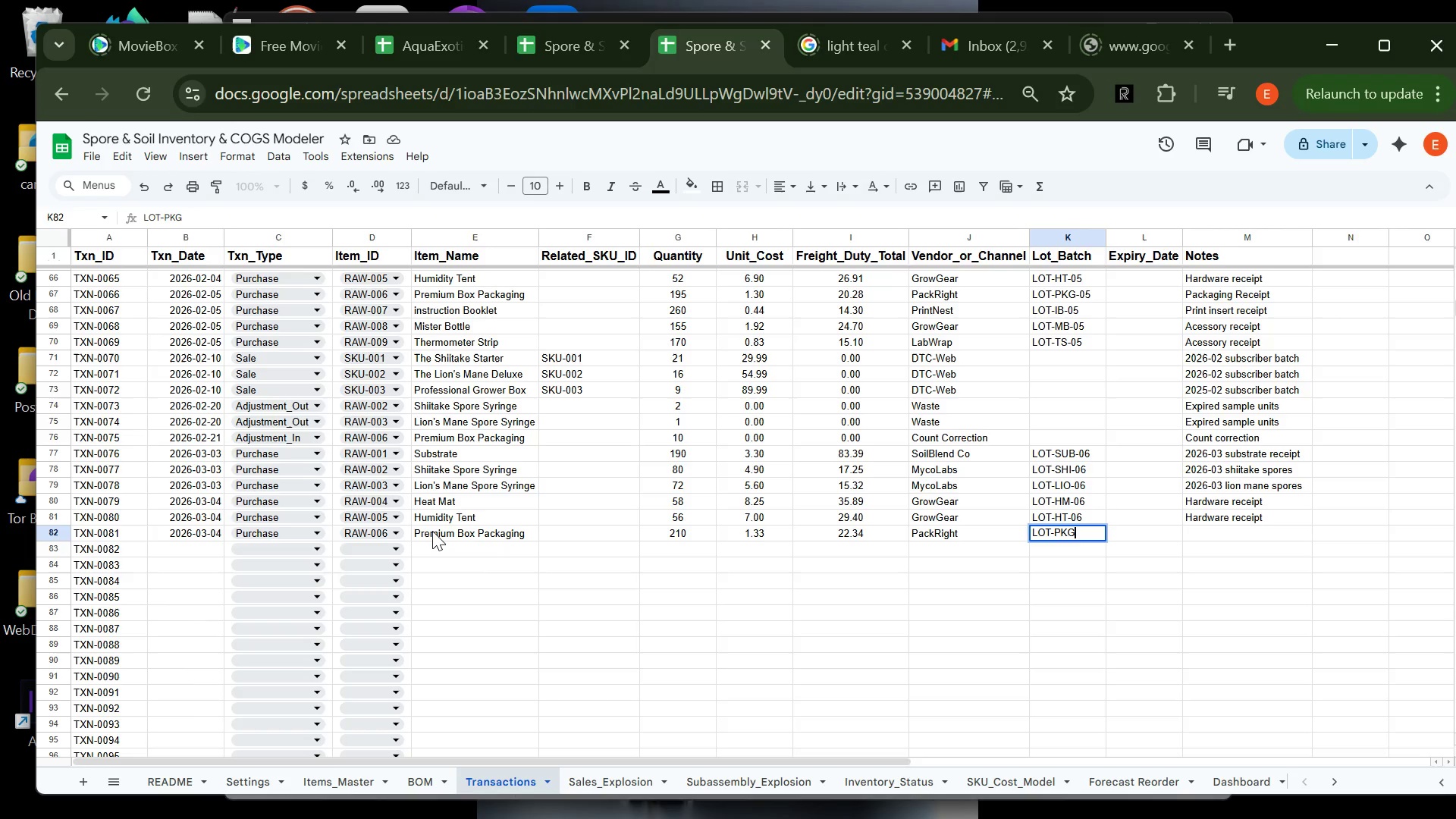 
wait(6.97)
 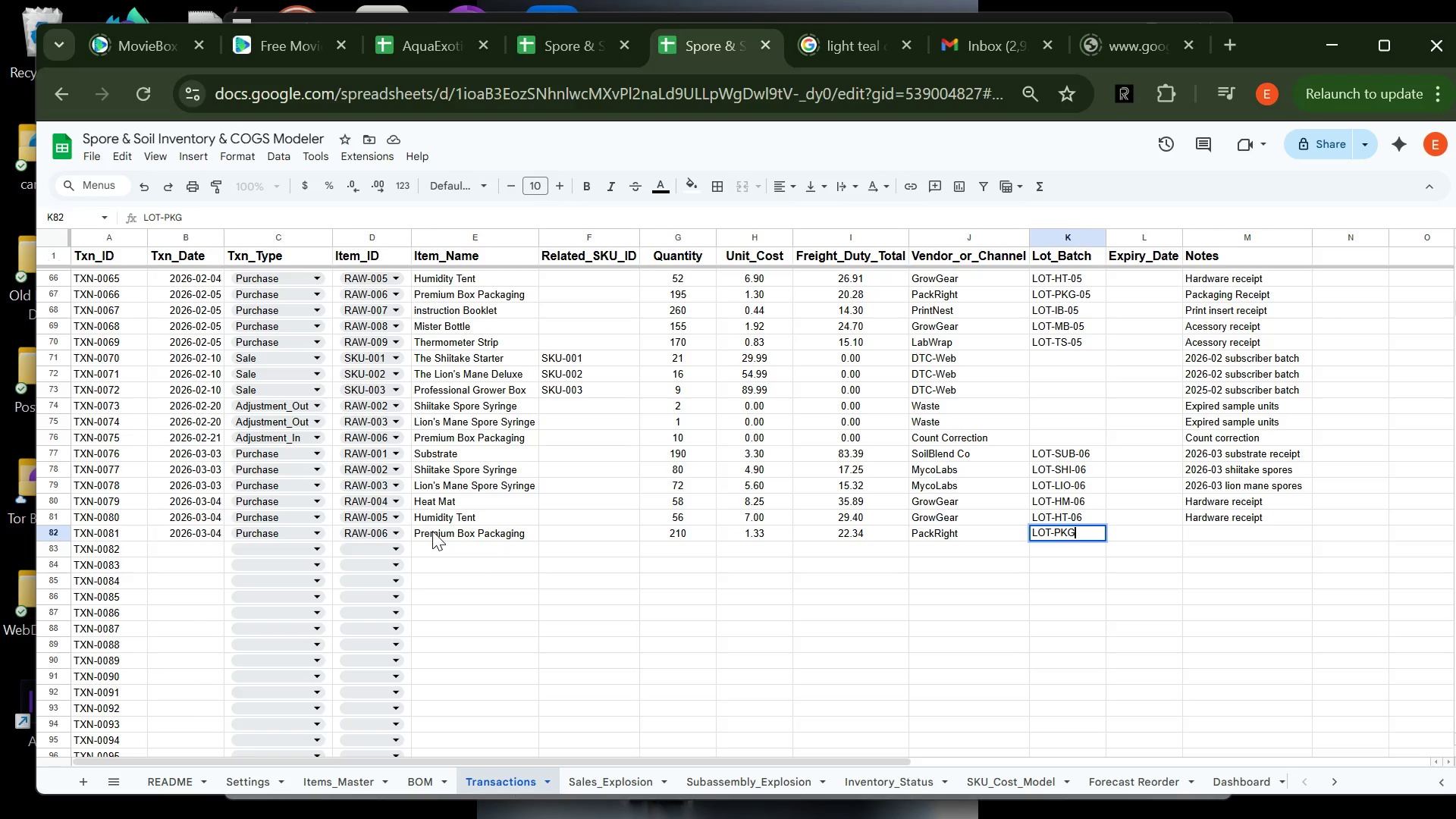 
type(-06)
 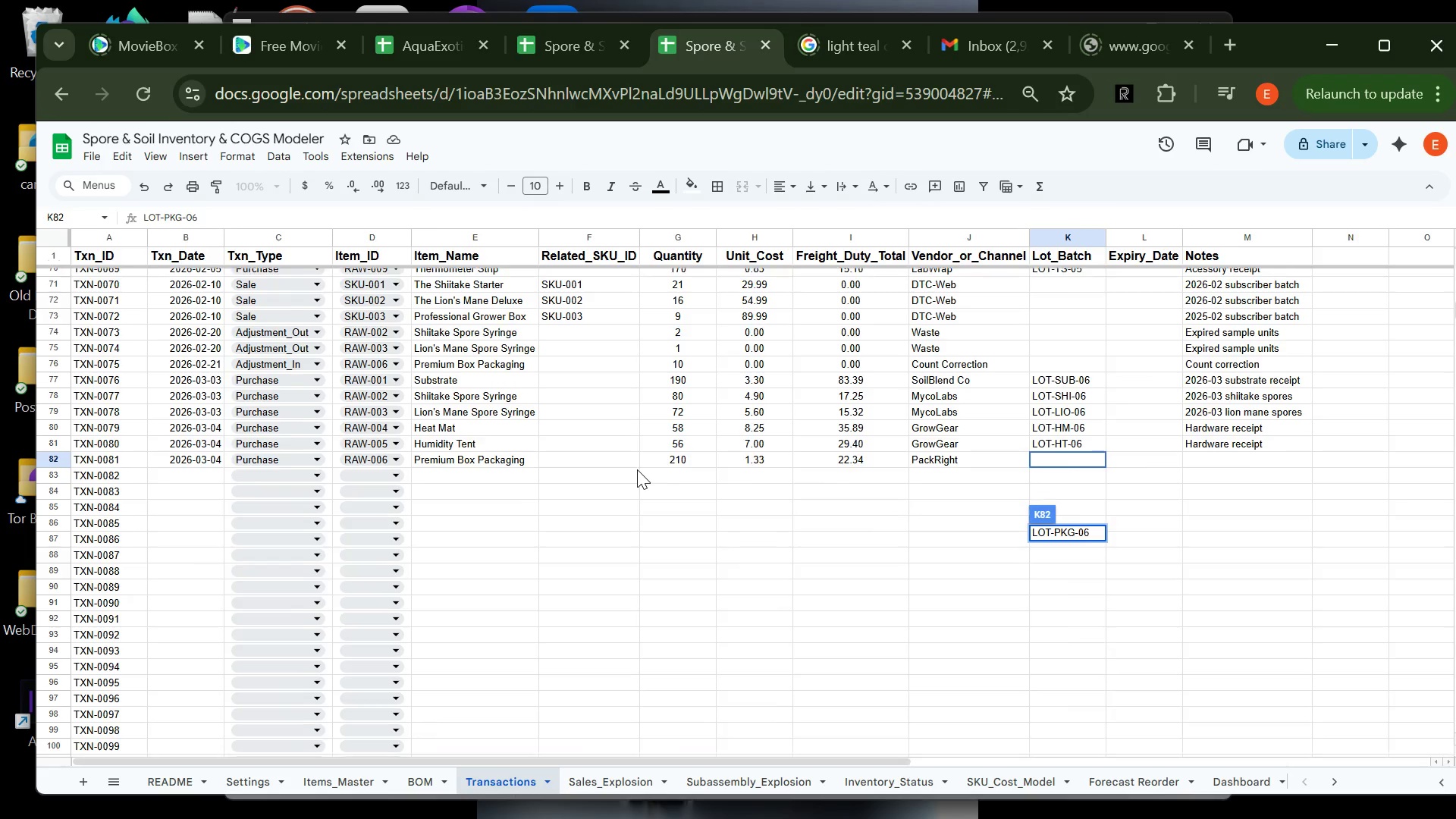 
left_click([737, 535])
 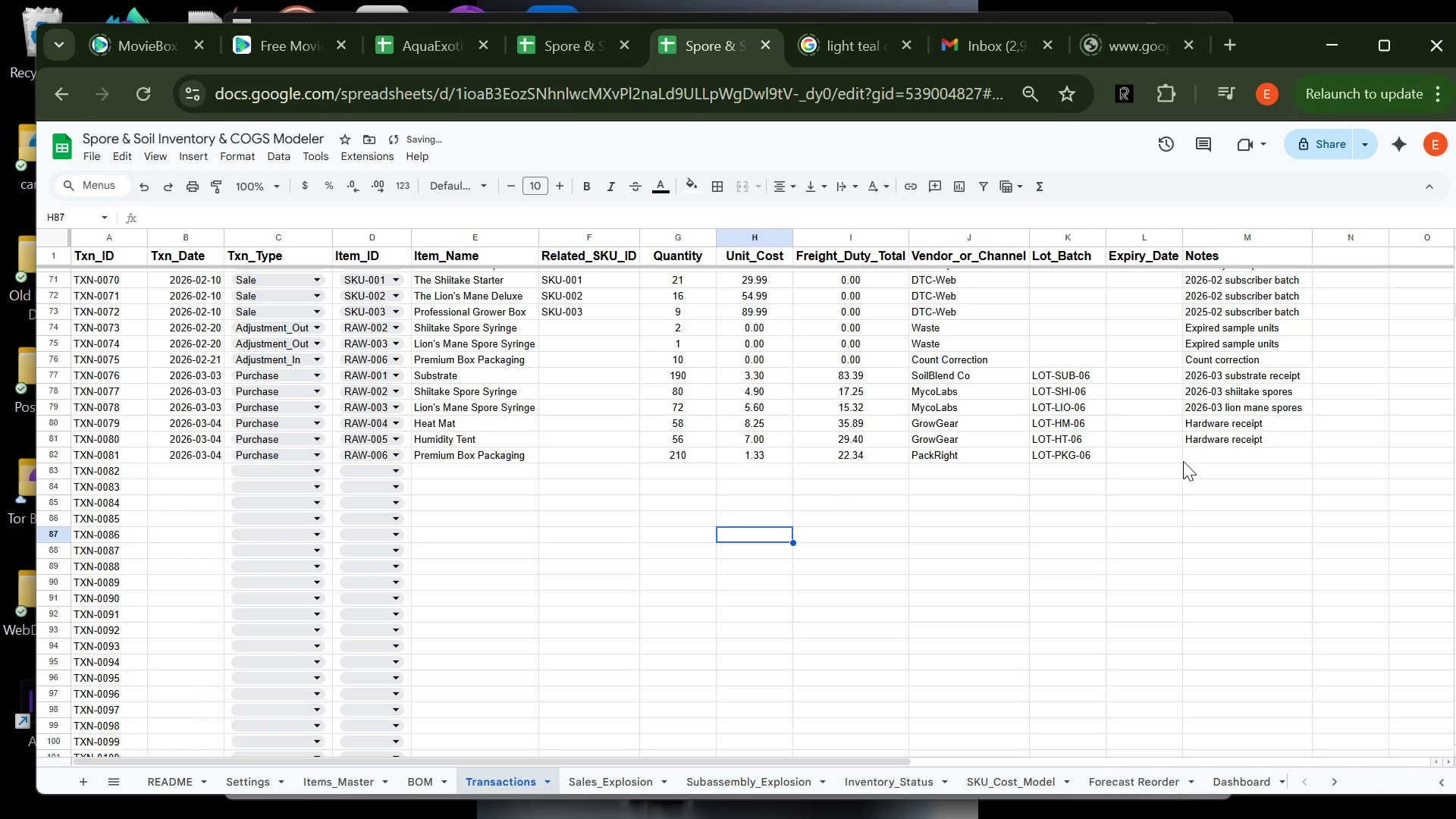 
left_click([1204, 458])
 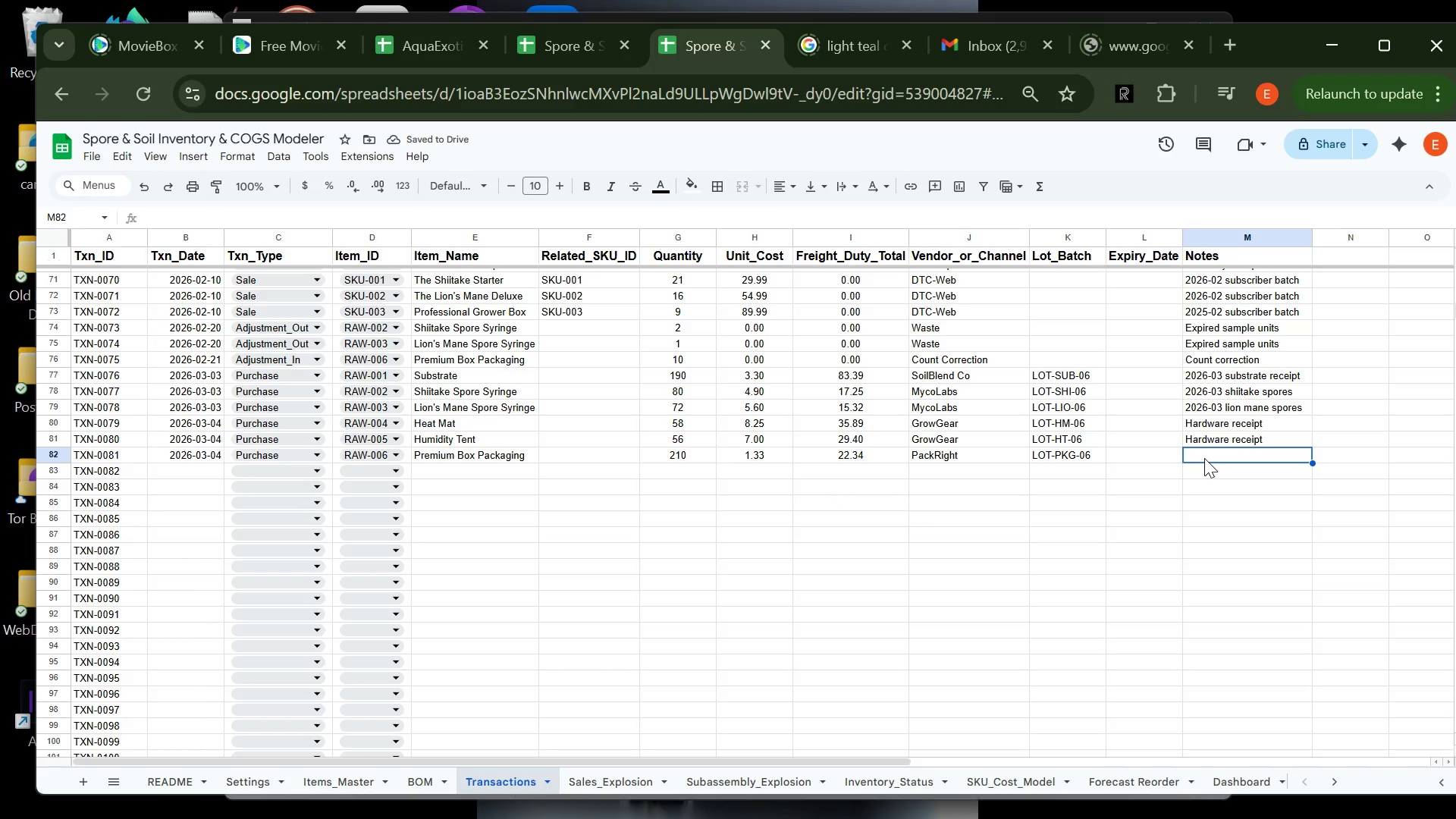 
type(pA)
key(Backspace)
key(Backspace)
key(Backspace)
key(Backspace)
type(Pack)
 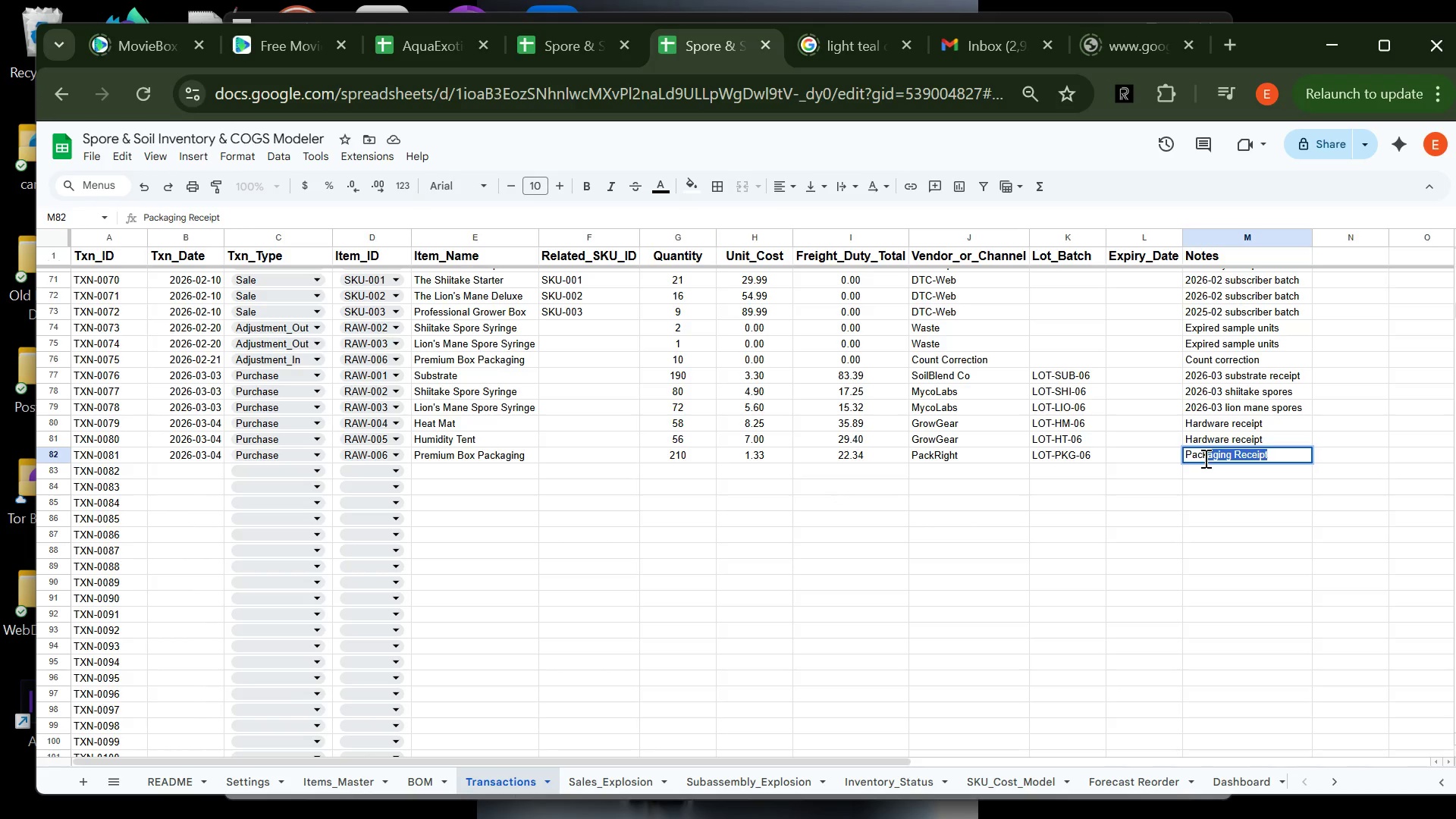 
key(Enter)
 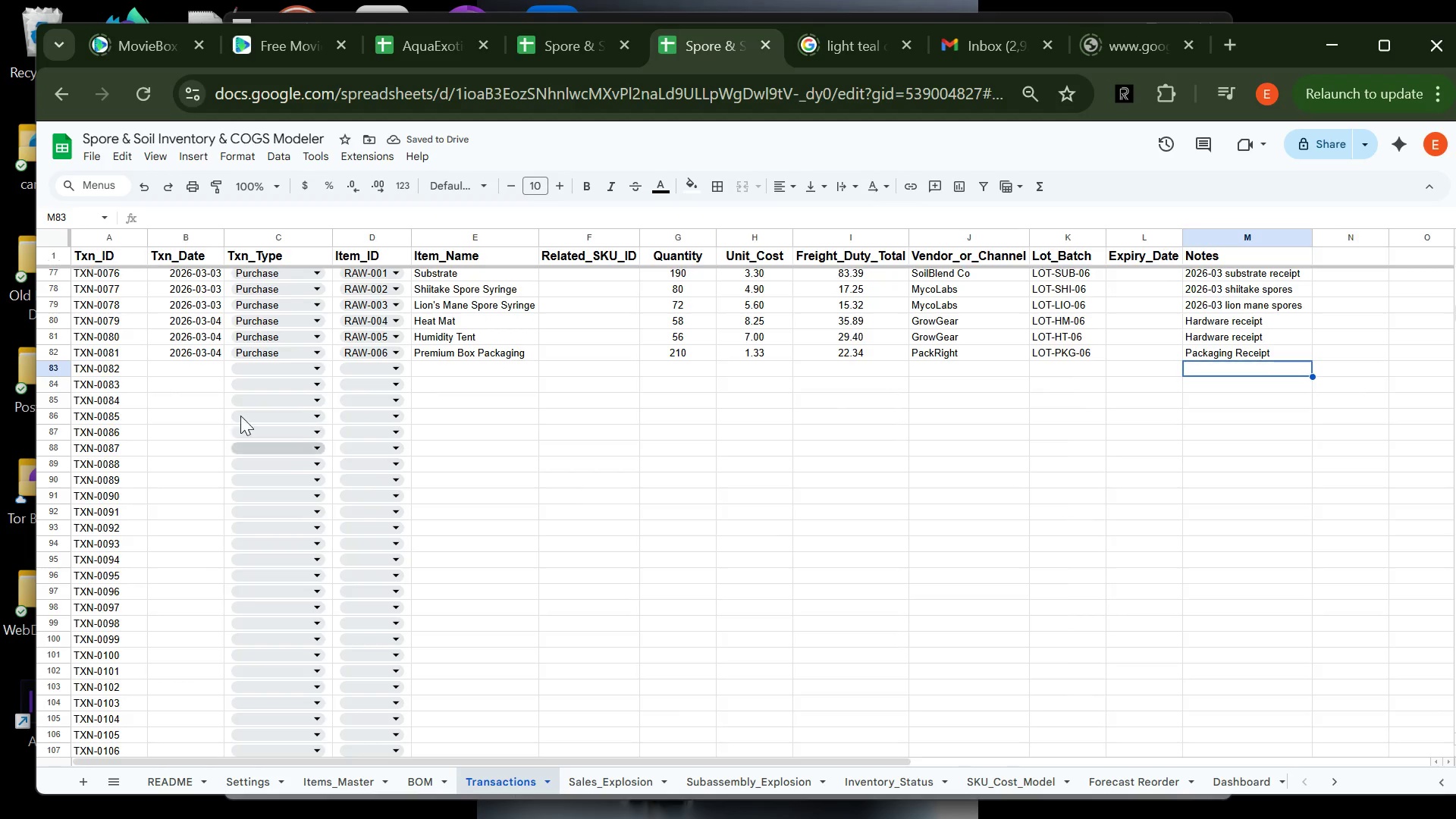 
left_click([169, 366])
 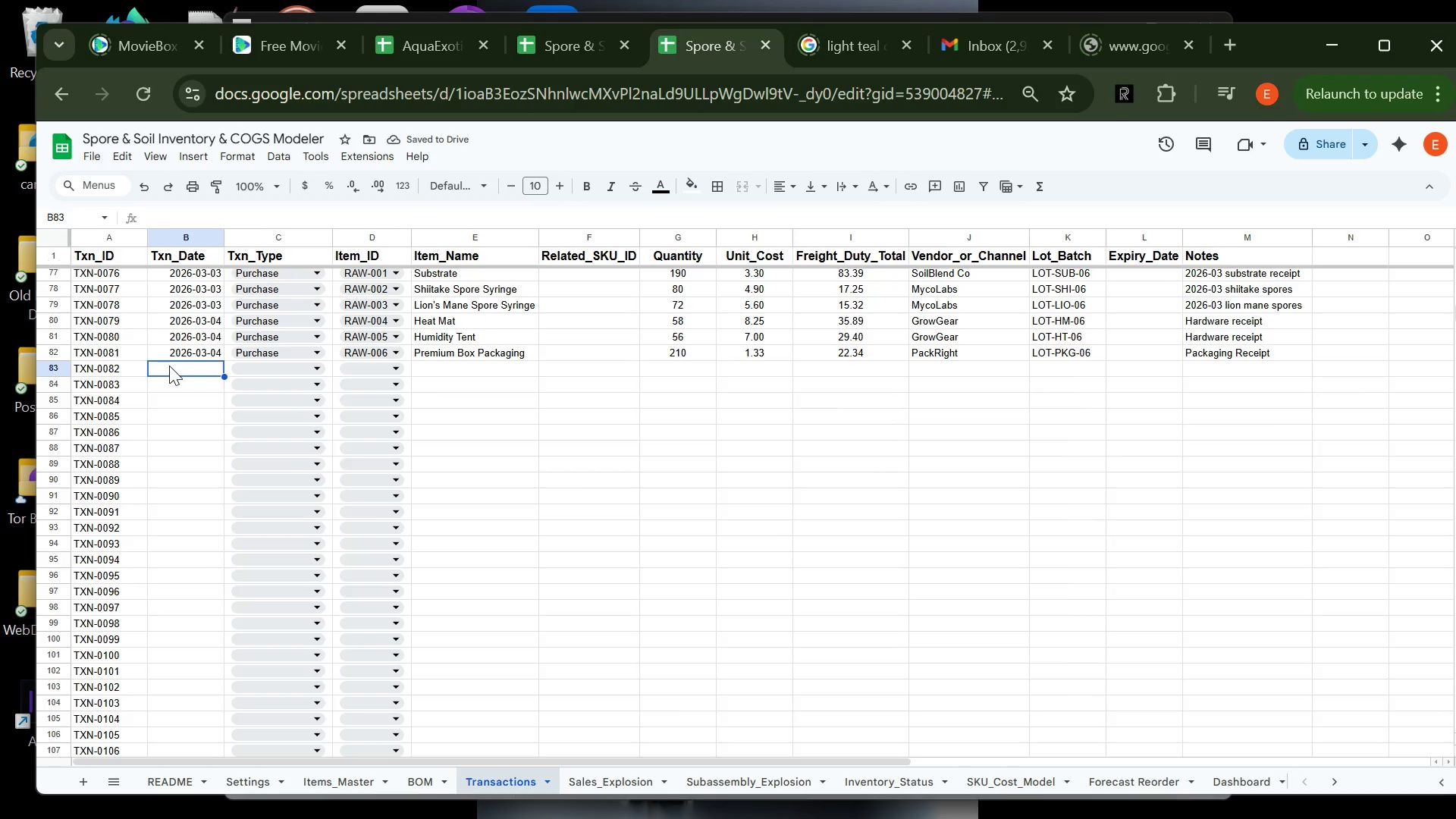 
type(2026-)
 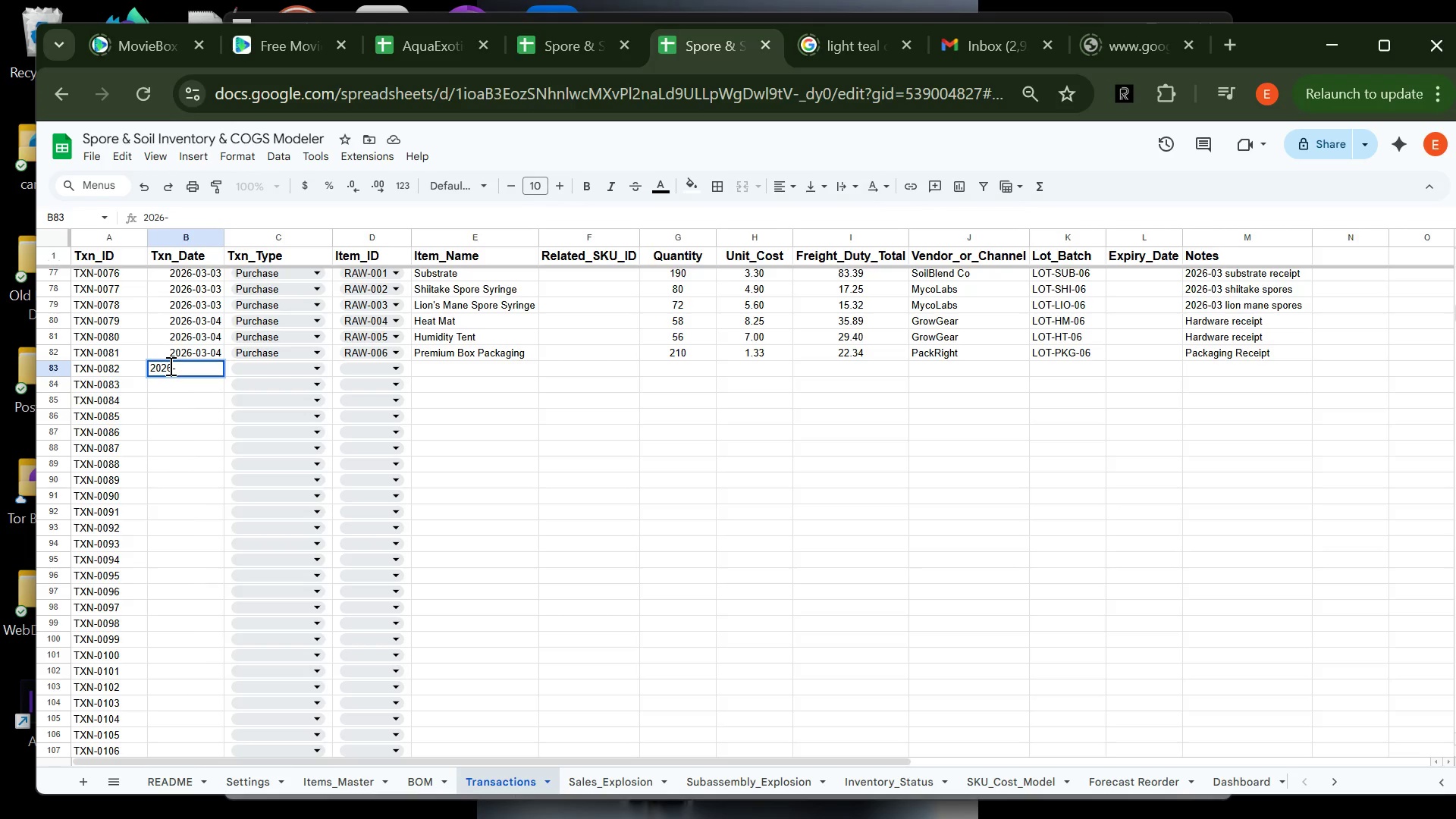 
wait(6.47)
 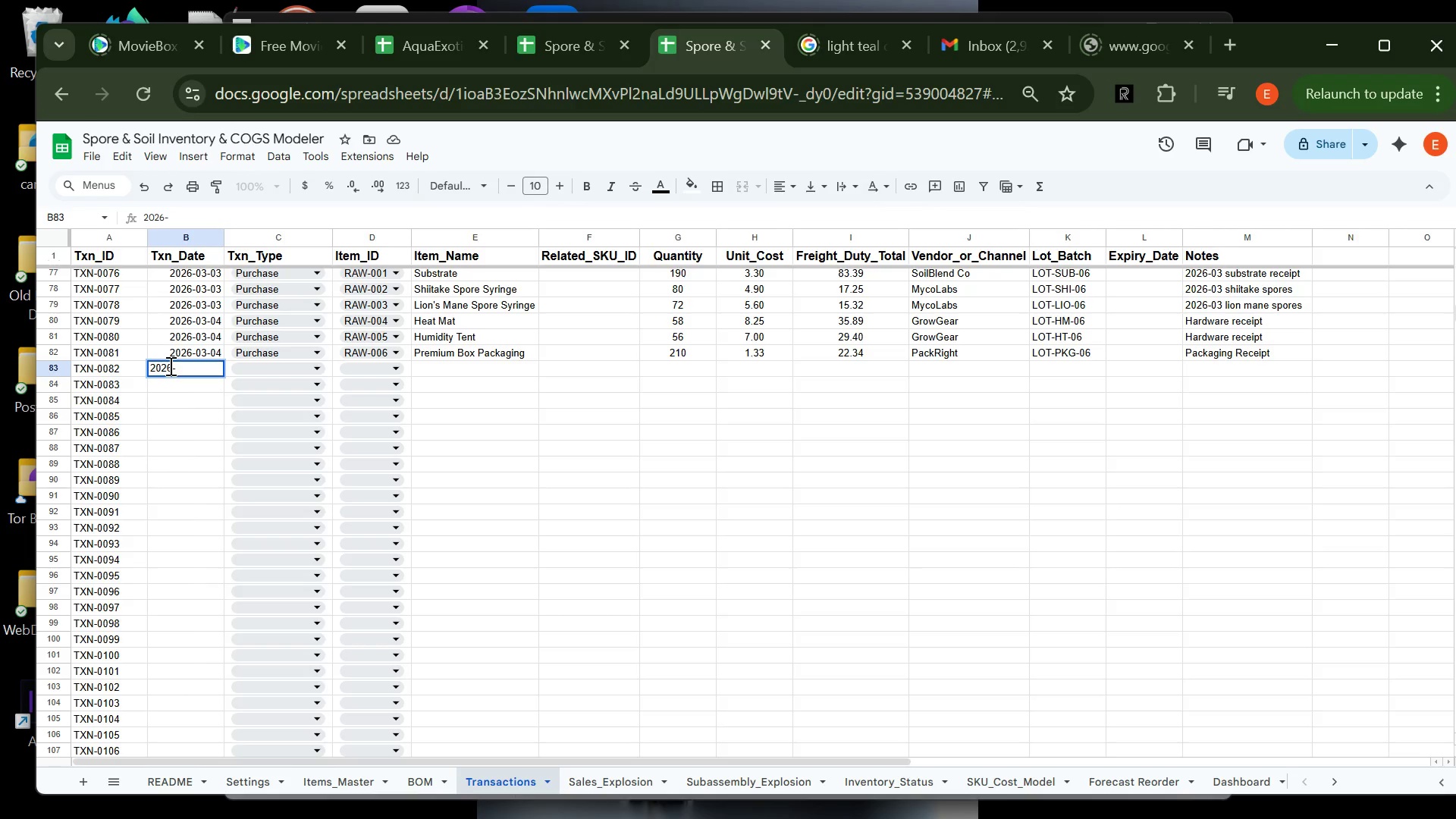 
type(03-05)
key(Tab)
 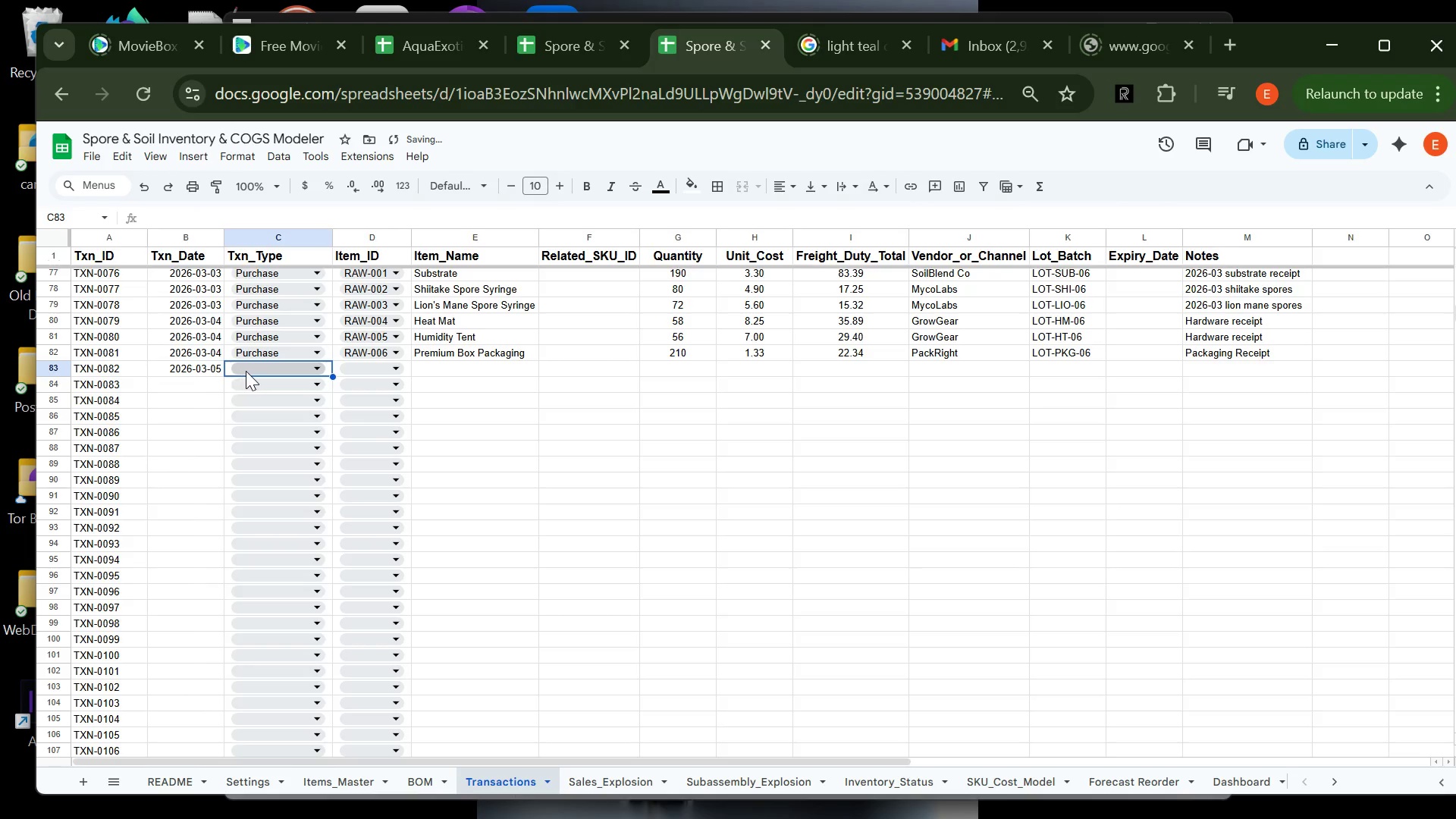 
left_click([246, 369])
 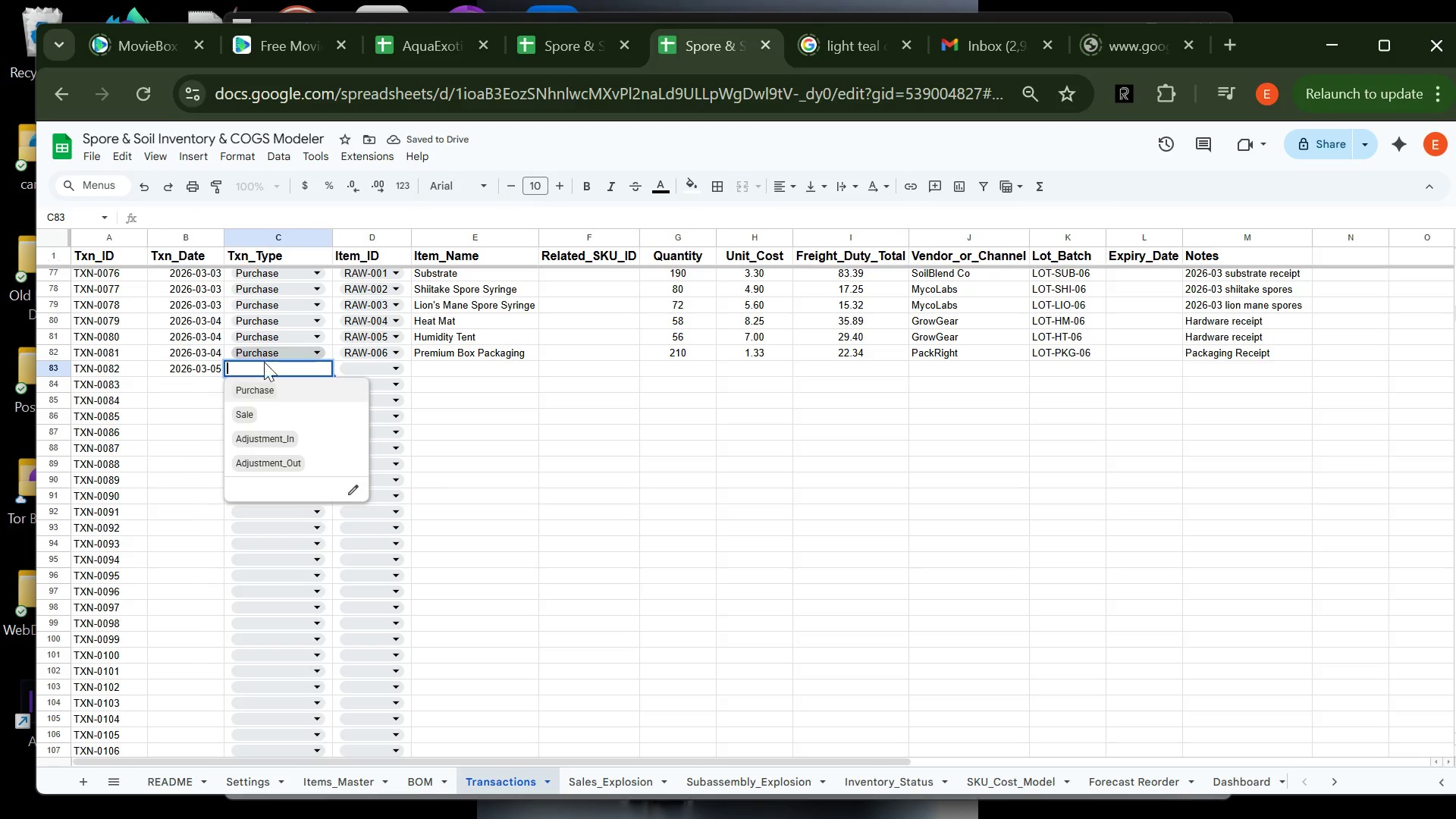 
left_click([258, 391])
 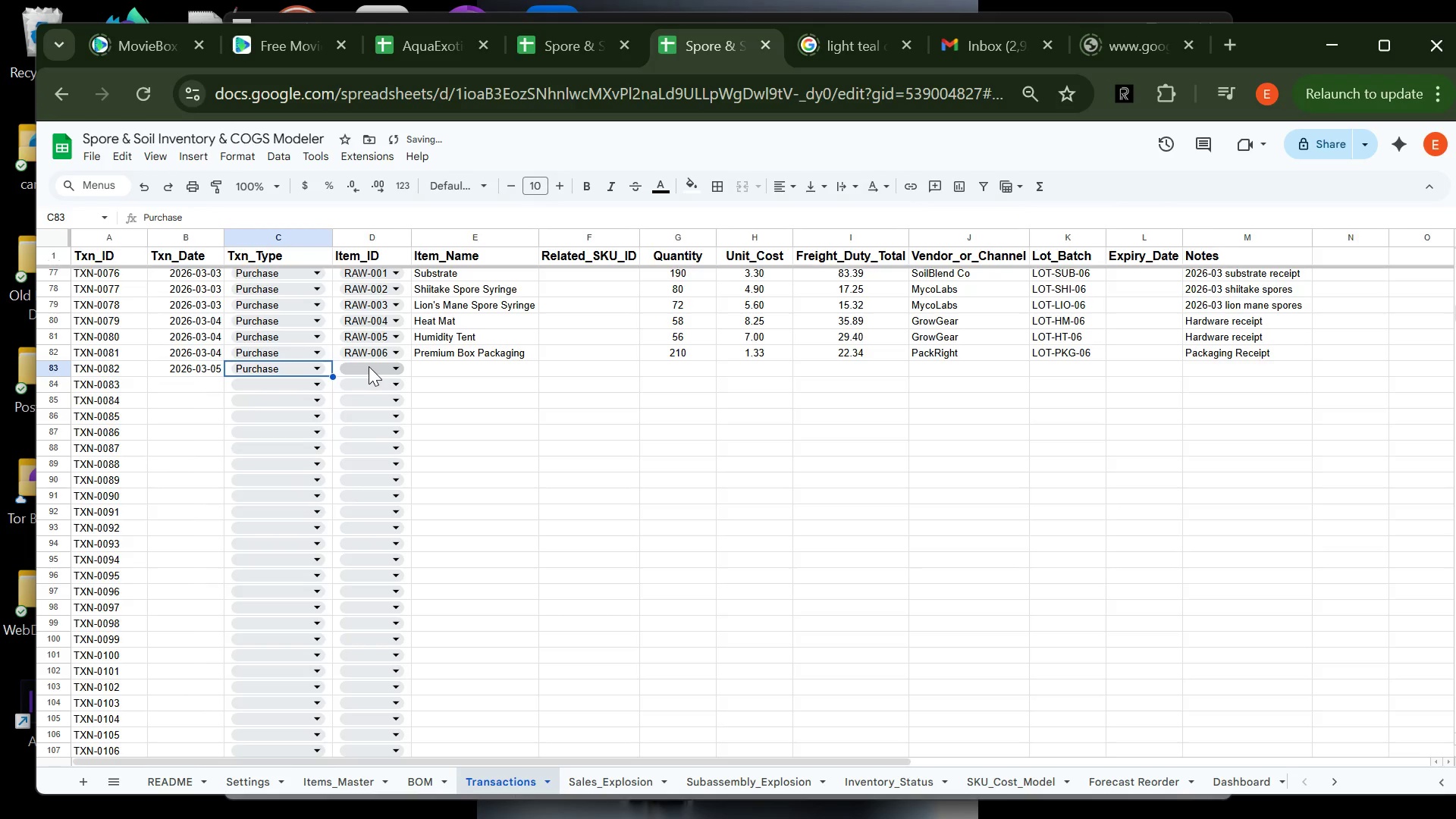 
left_click([369, 366])
 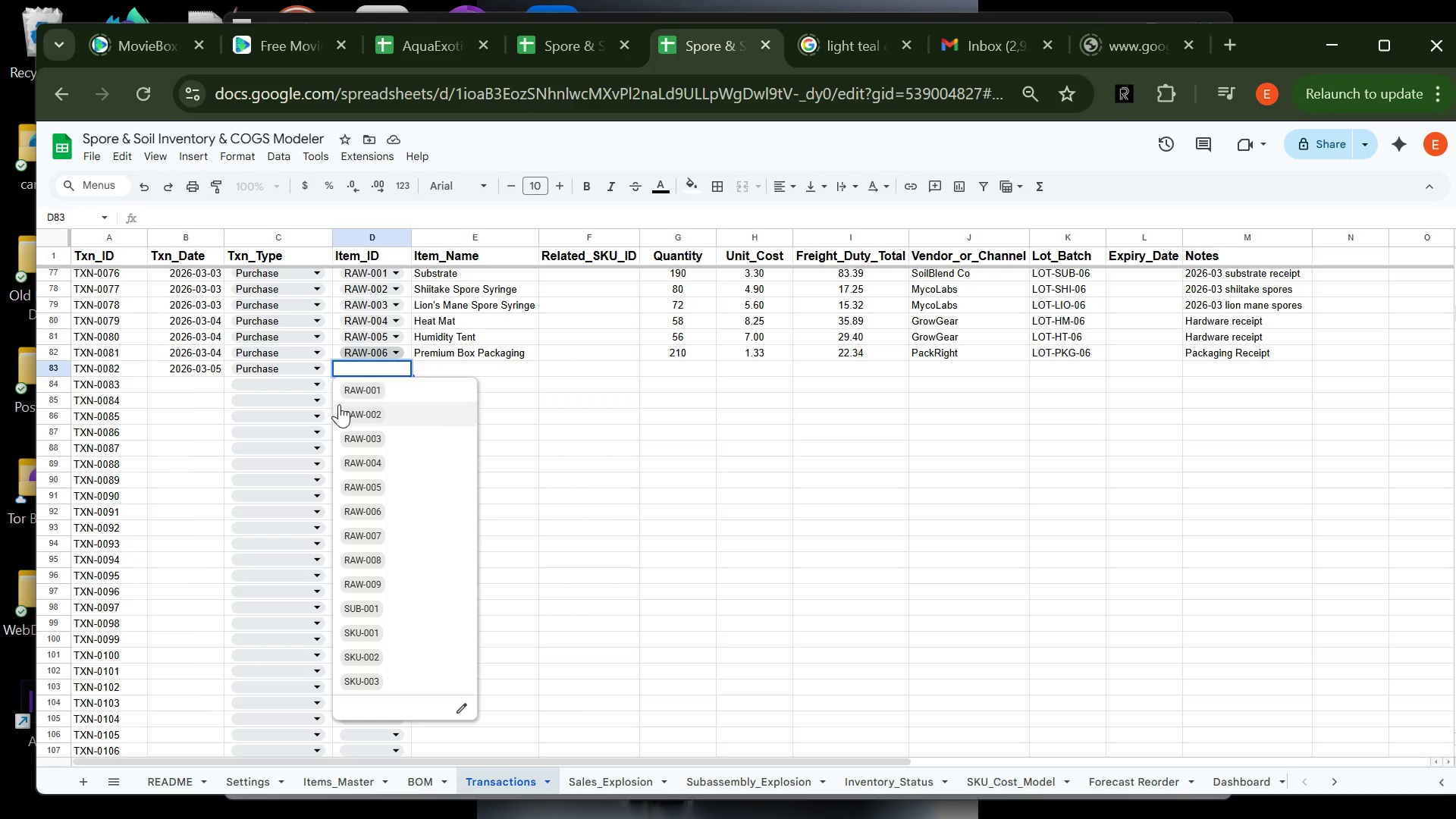 
wait(10.16)
 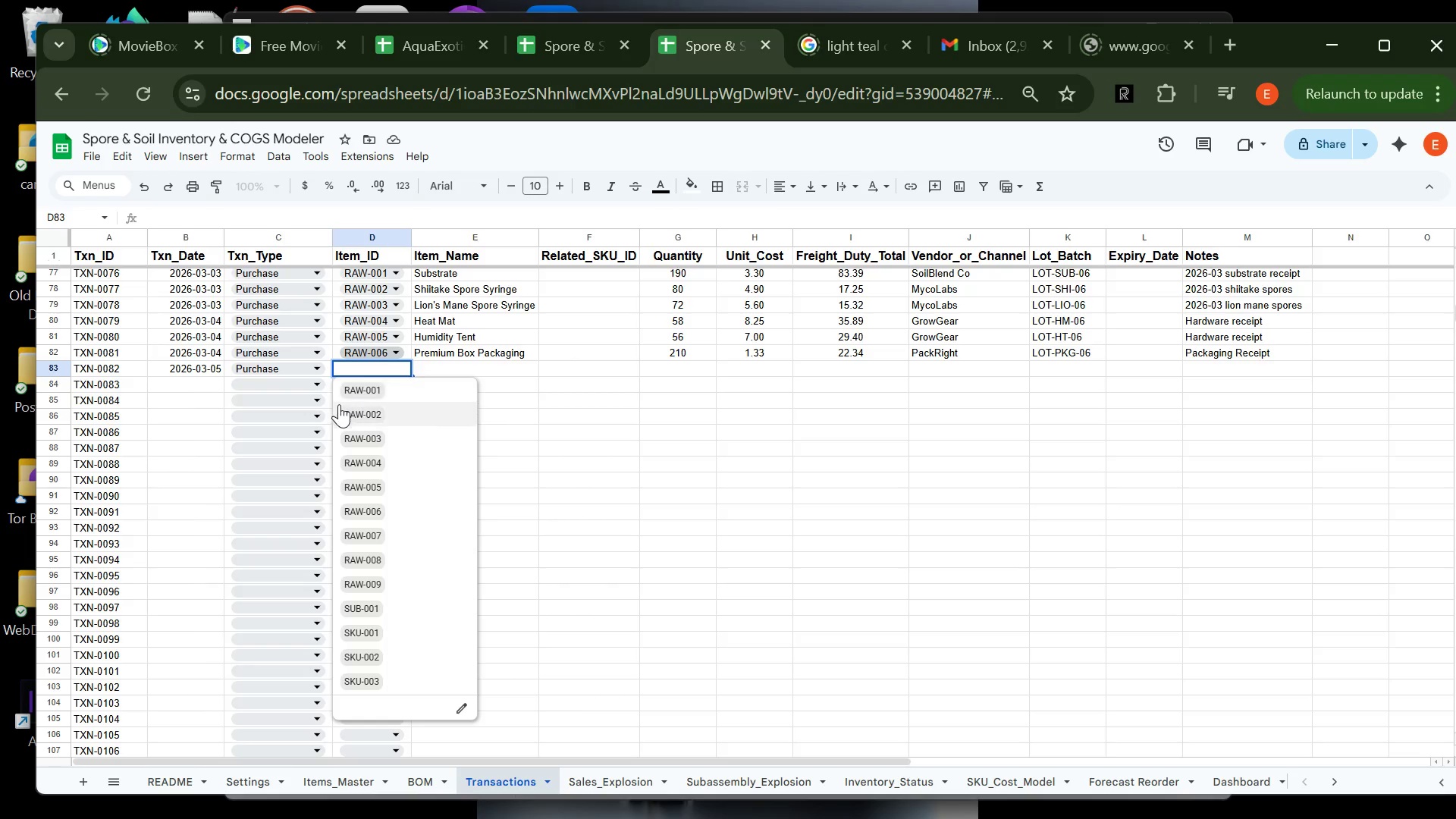 
left_click([397, 538])
 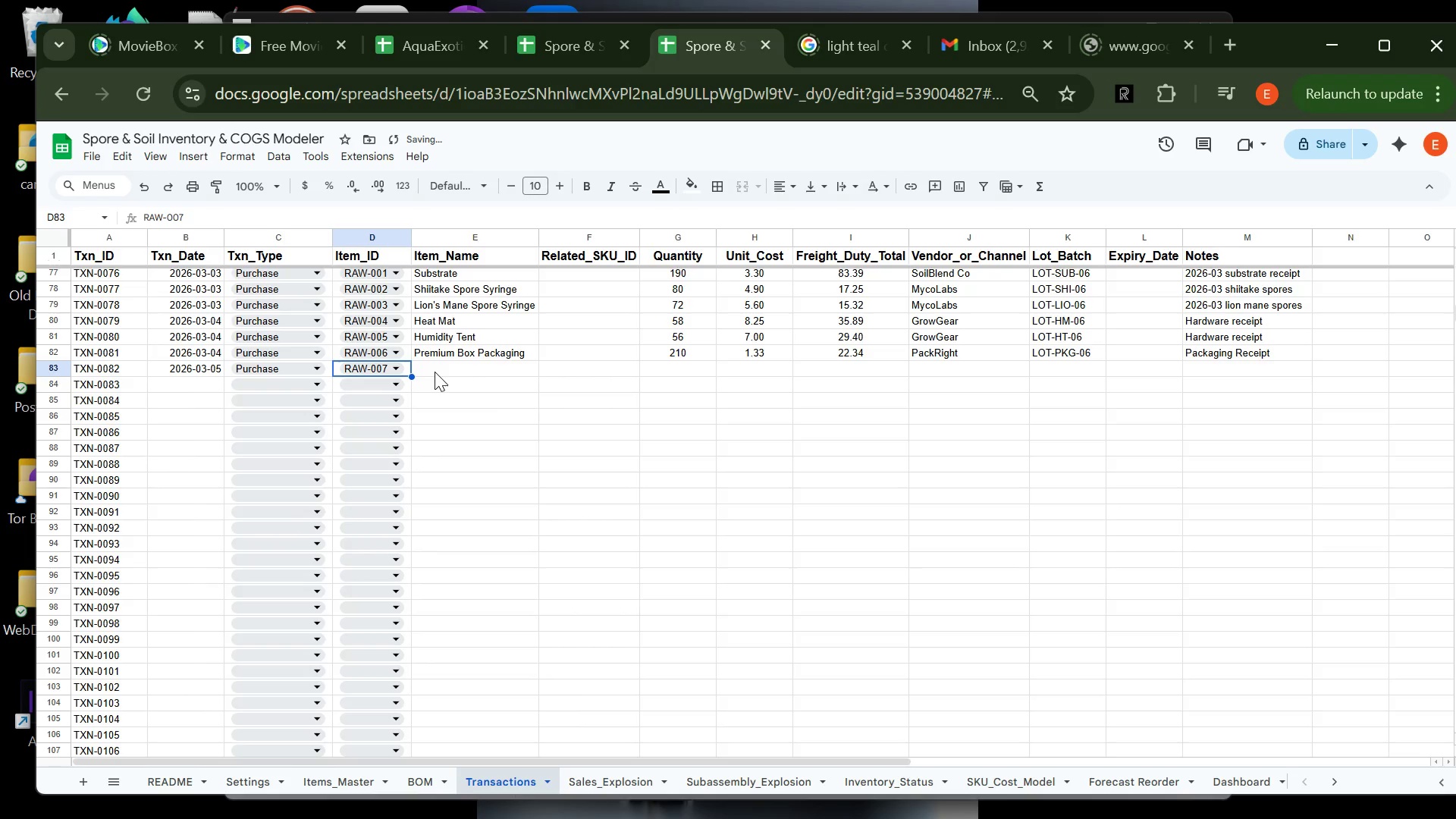 
left_click([435, 372])
 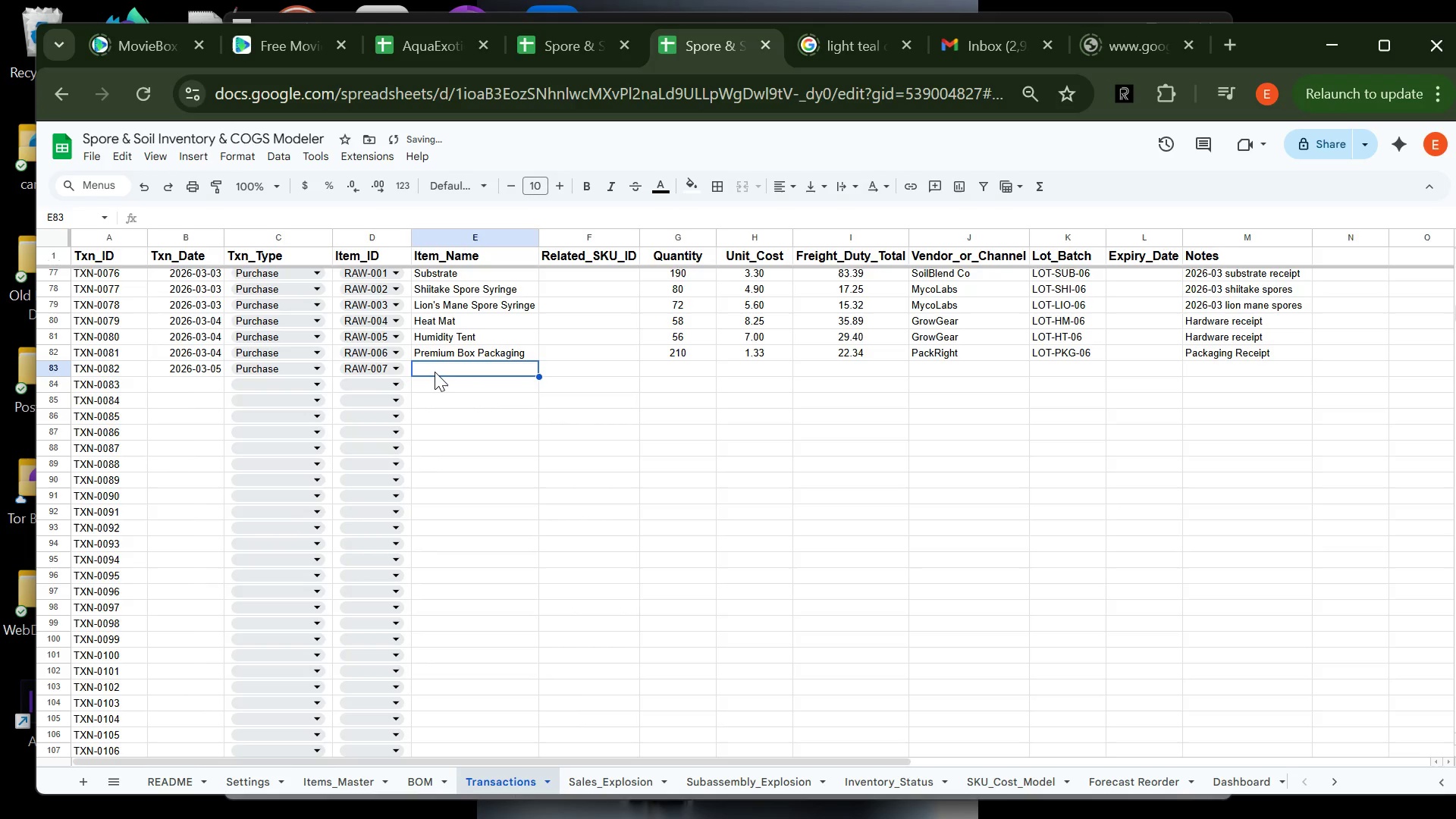 
type(Ins)
key(Tab)
key(Tab)
type(280)
key(Tab)
type(0.45)
key(Tab)
type(15.75)
key(Tab)
 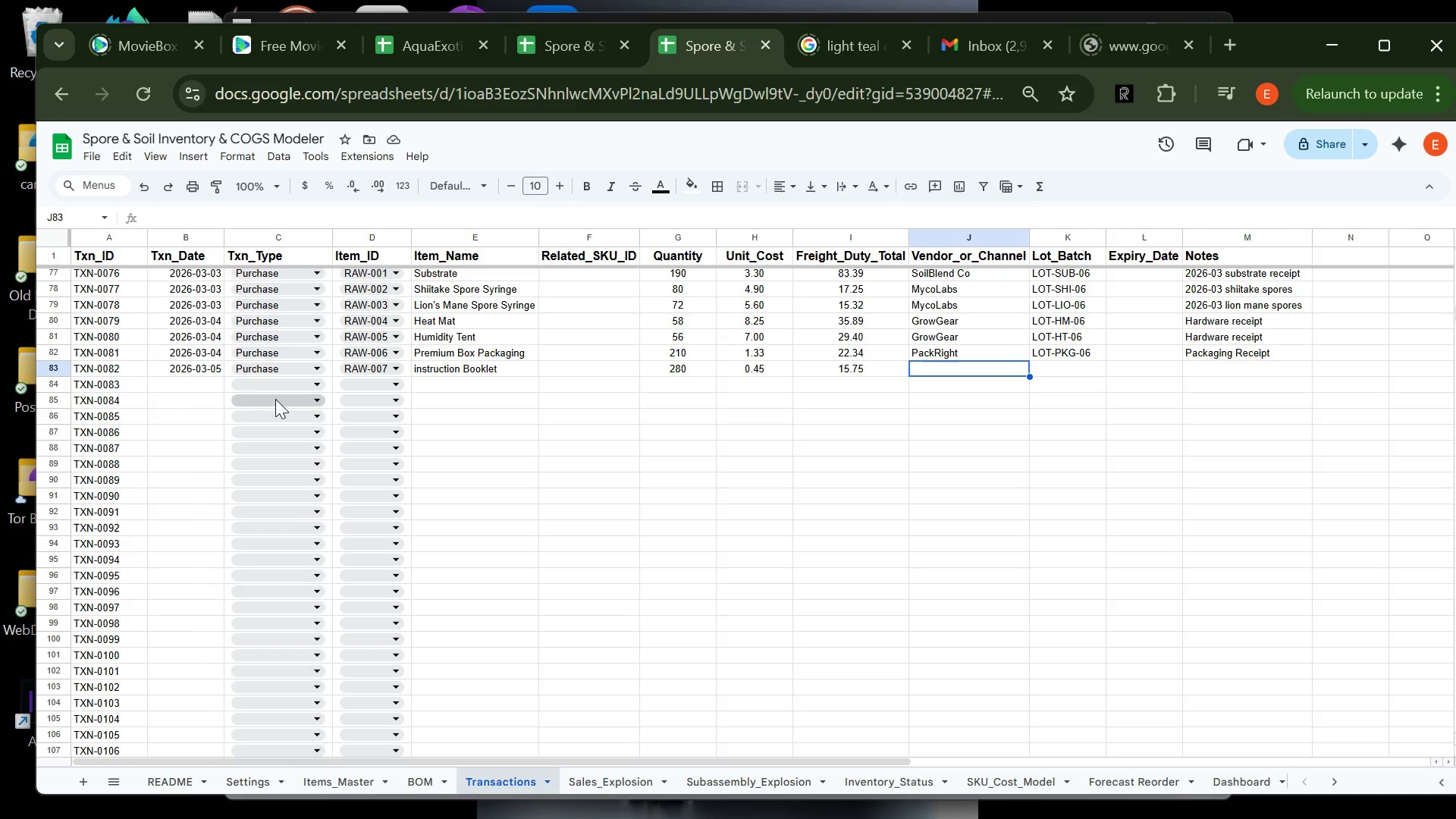 
wait(26.61)
 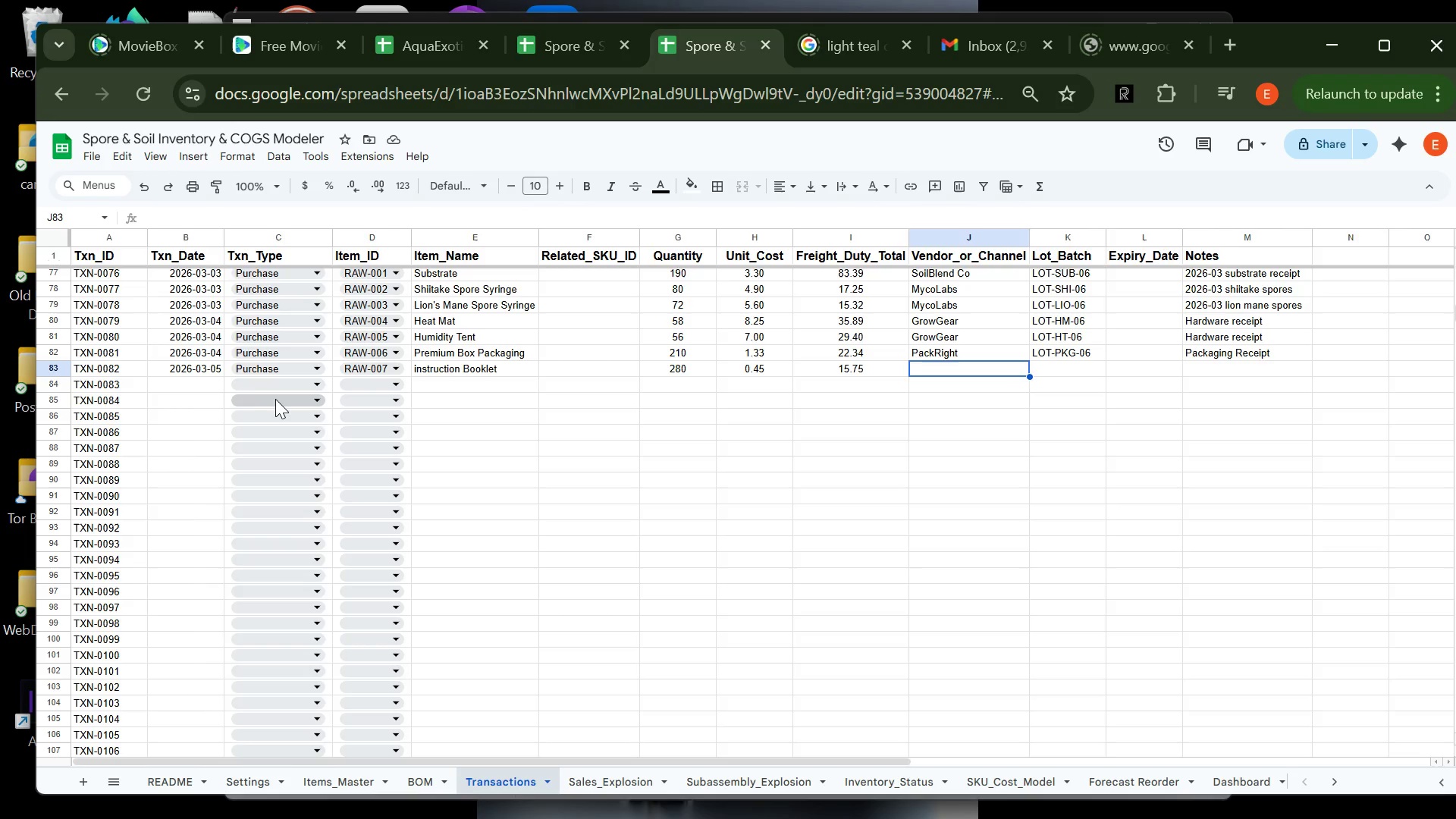 
type(Print)
key(Tab)
type(LOT-IB)
 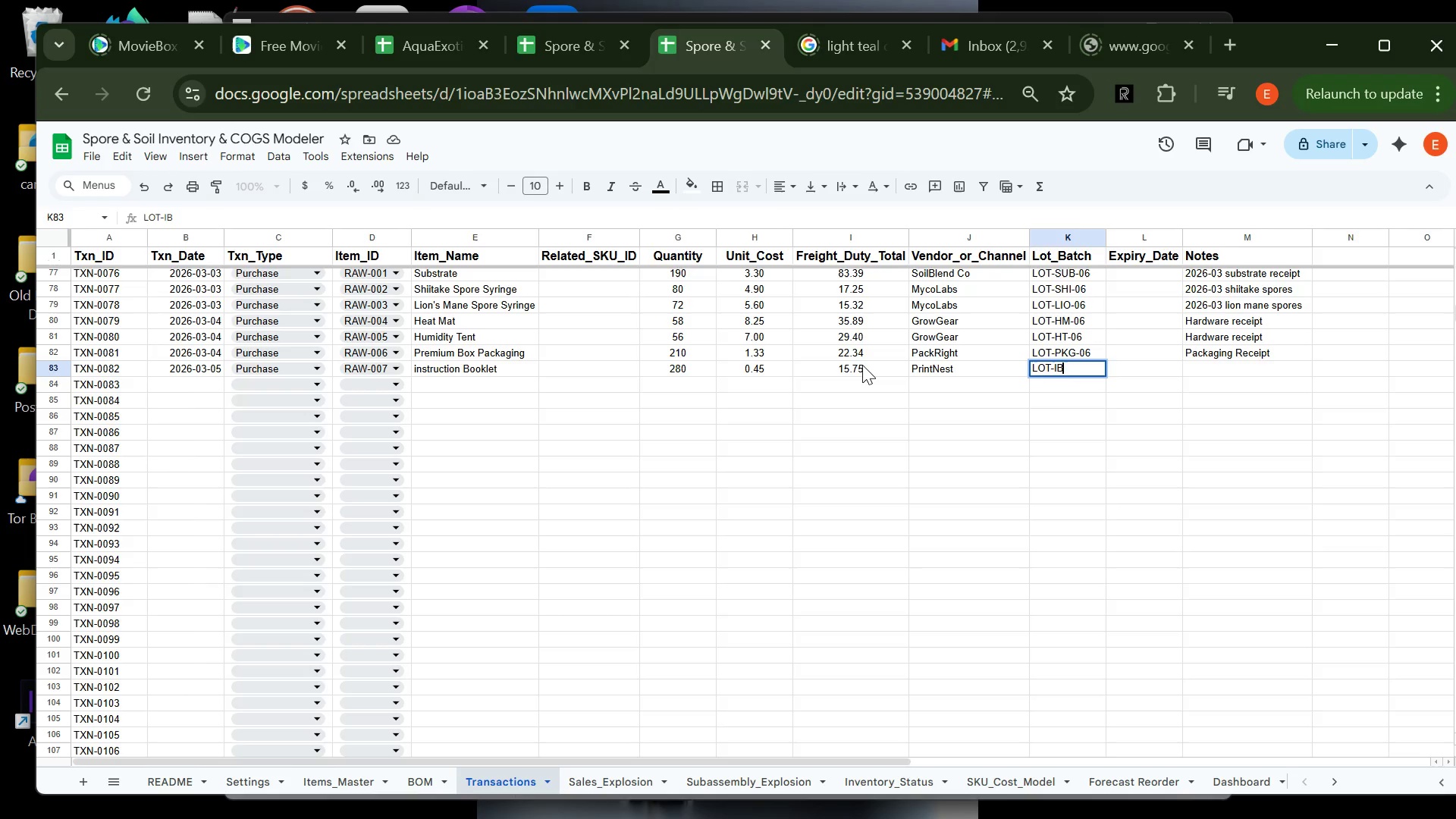 
type(-06)
key(Tab)
 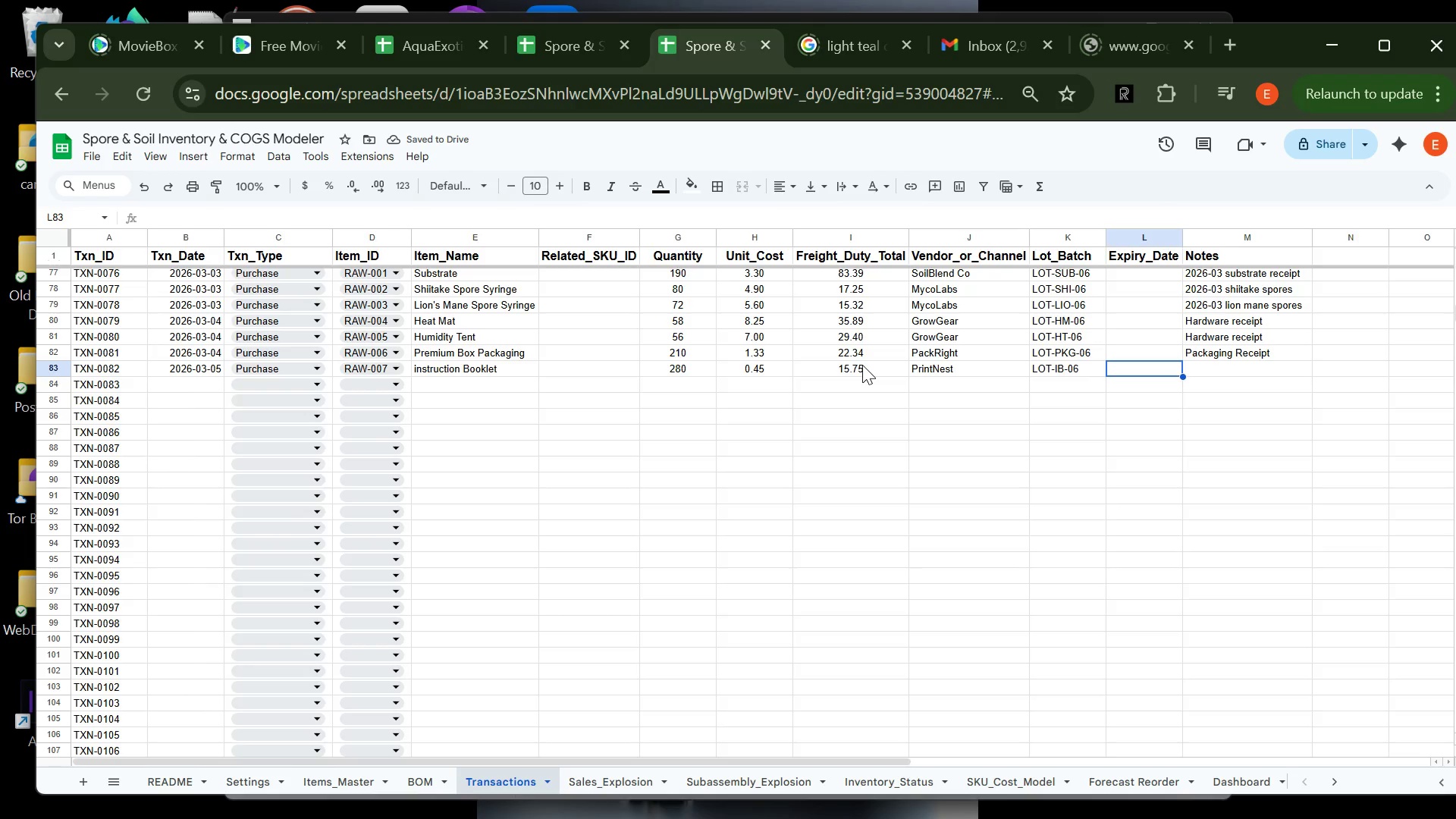 
key(Tab)
type(pRIN)
key(Backspace)
key(Backspace)
key(Backspace)
key(Backspace)
key(Backspace)
type(Print )
key(Tab)
 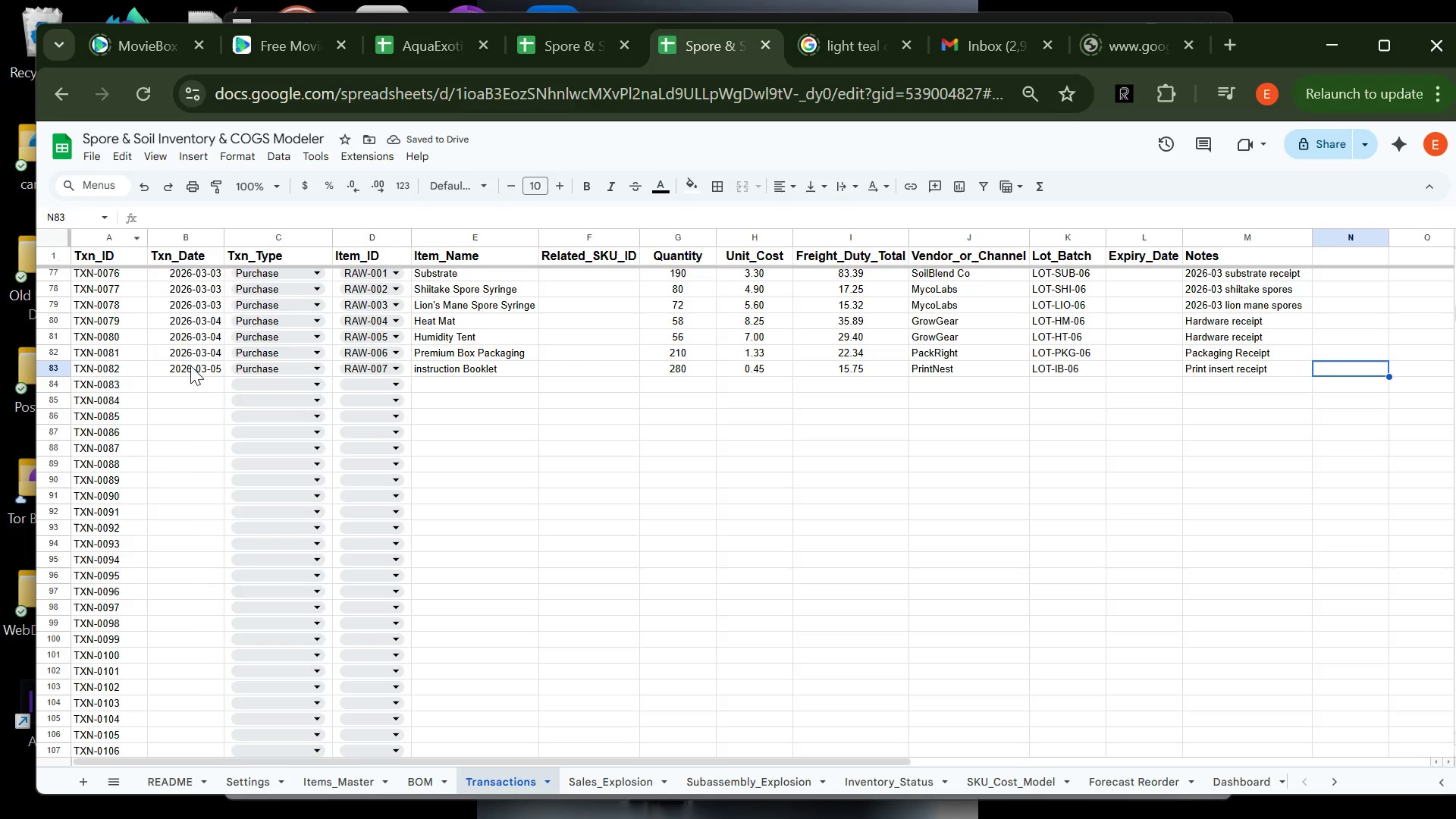 
left_click([194, 378])
 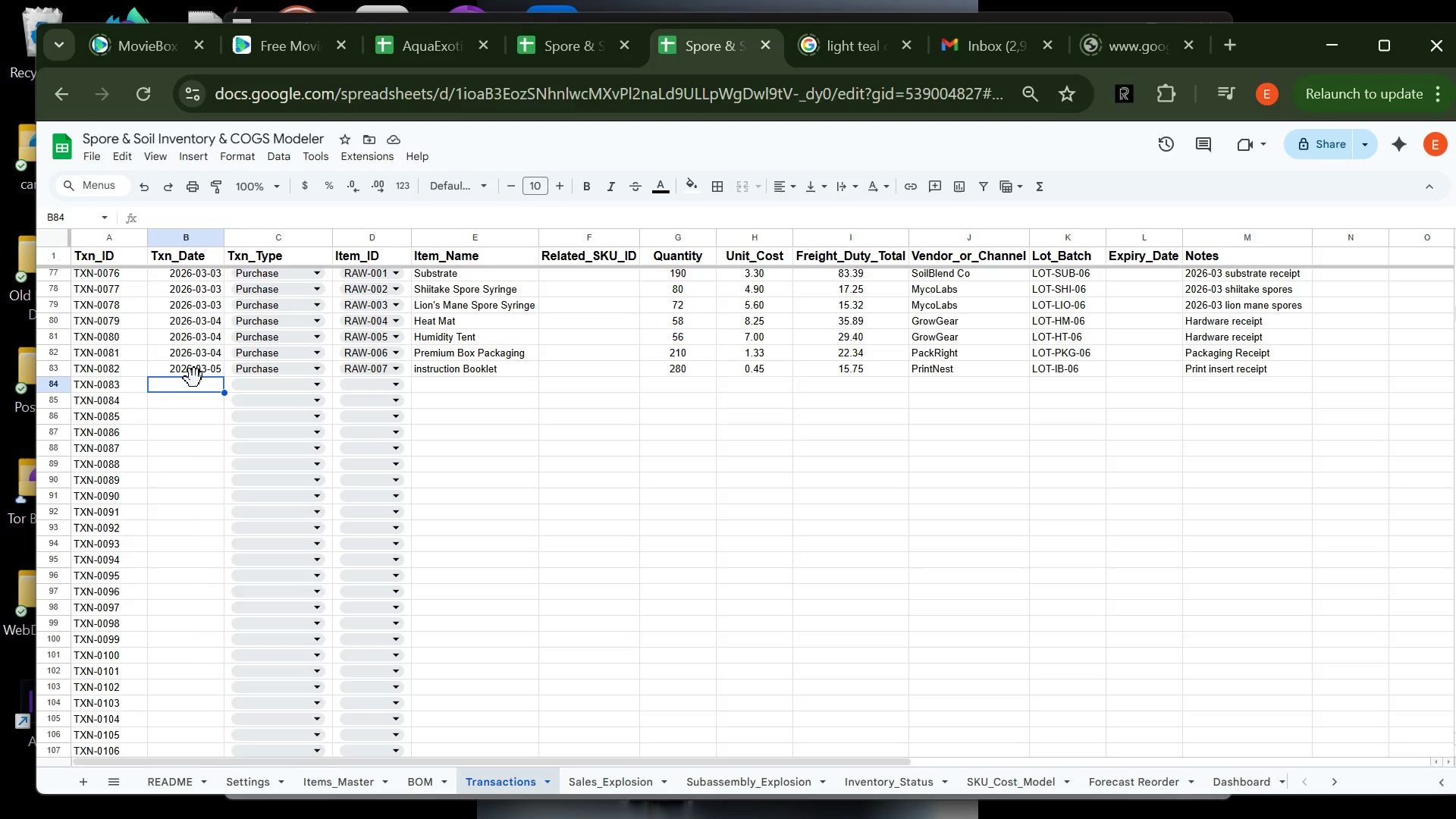 
wait(8.34)
 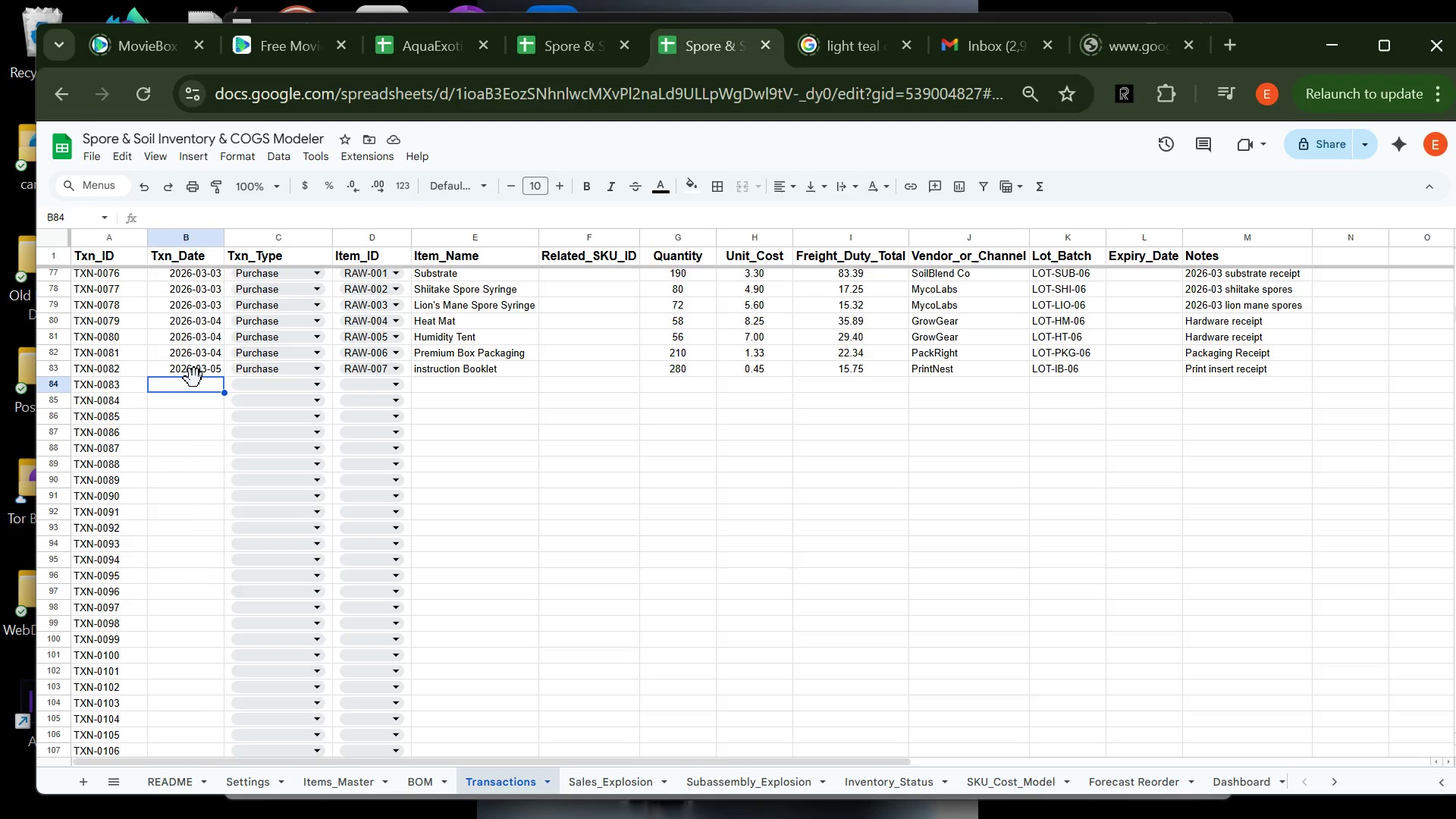 
type(2026-03-05)
key(Tab)
 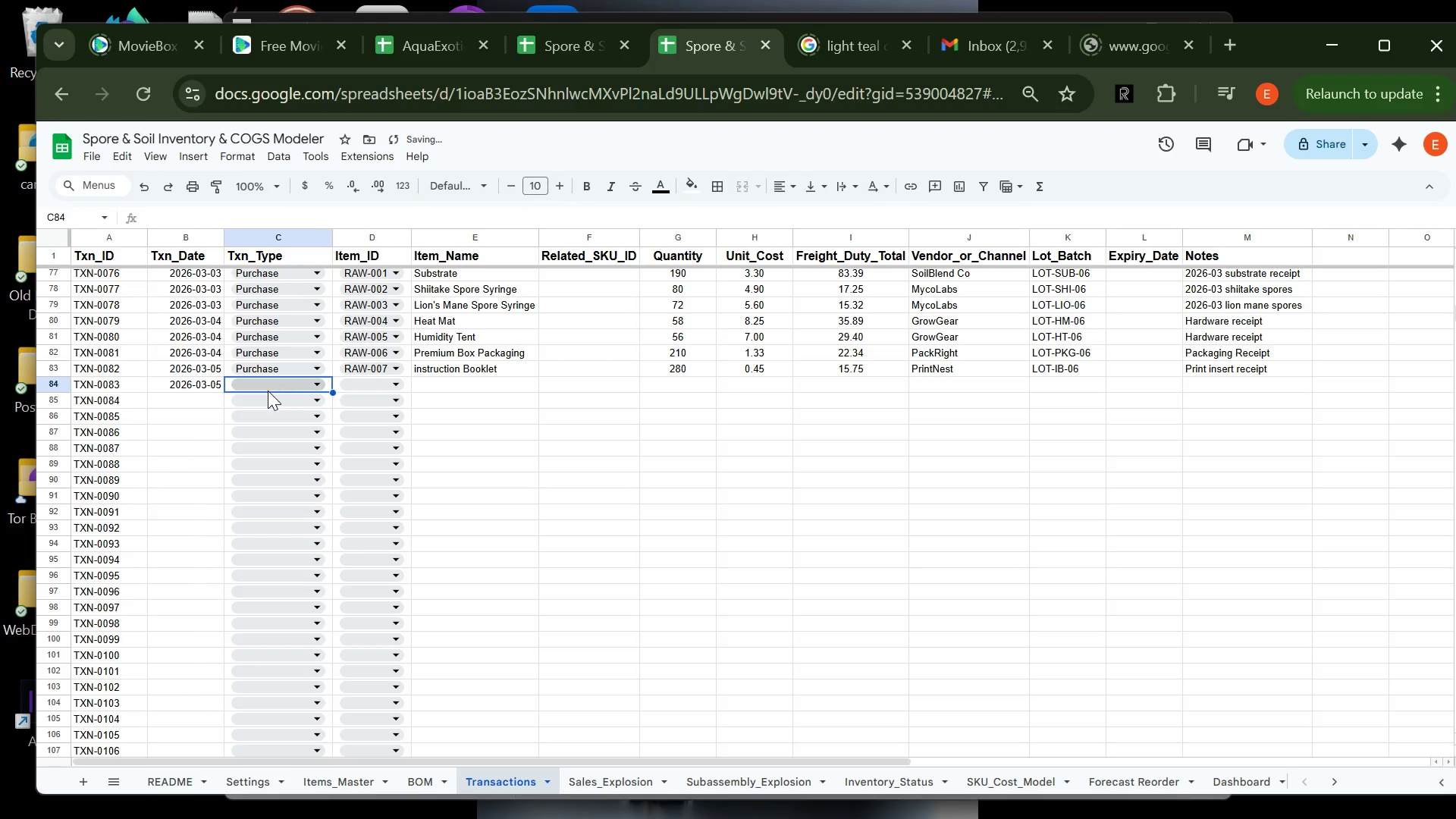 
left_click([268, 391])
 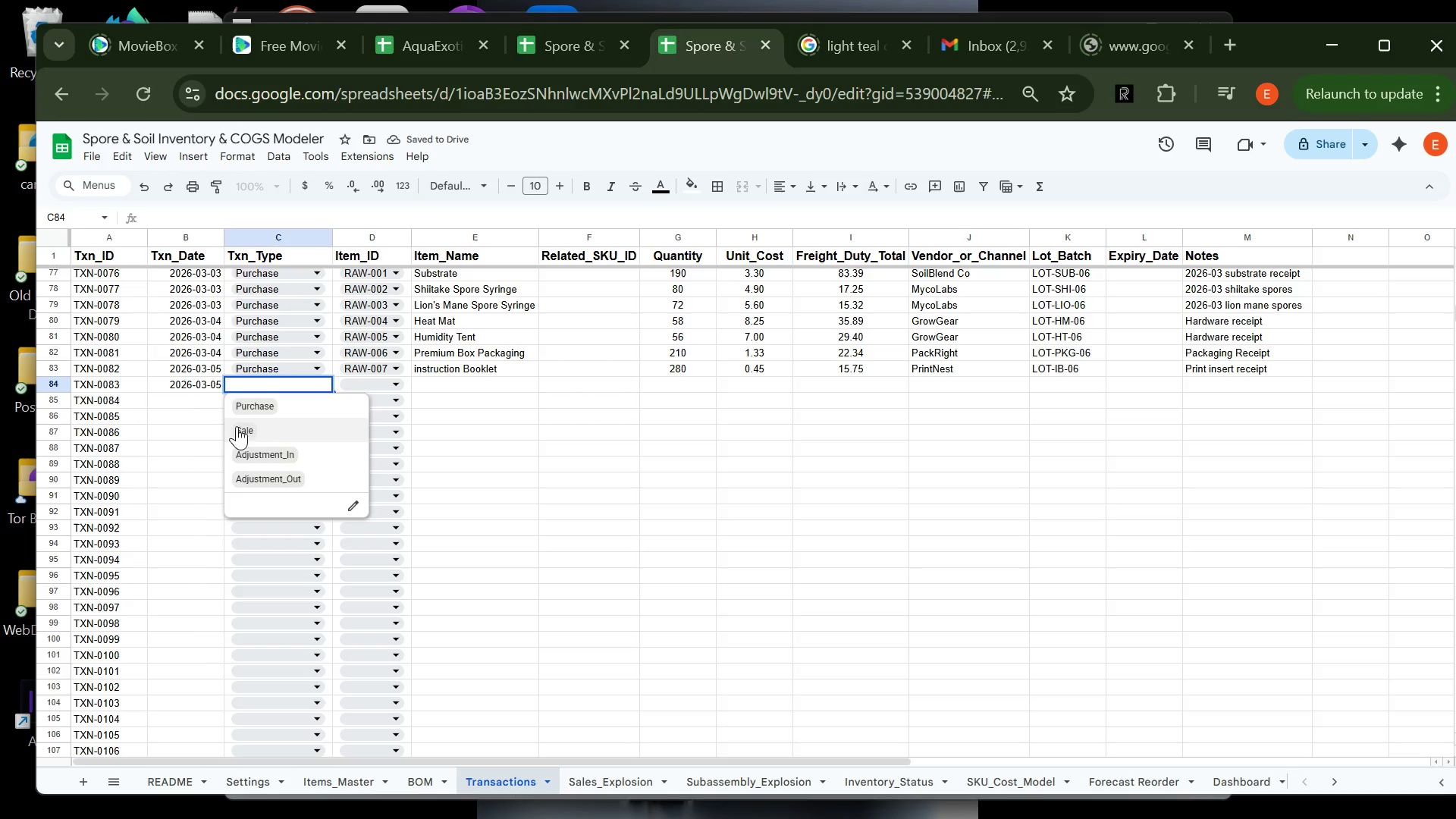 
left_click([260, 398])
 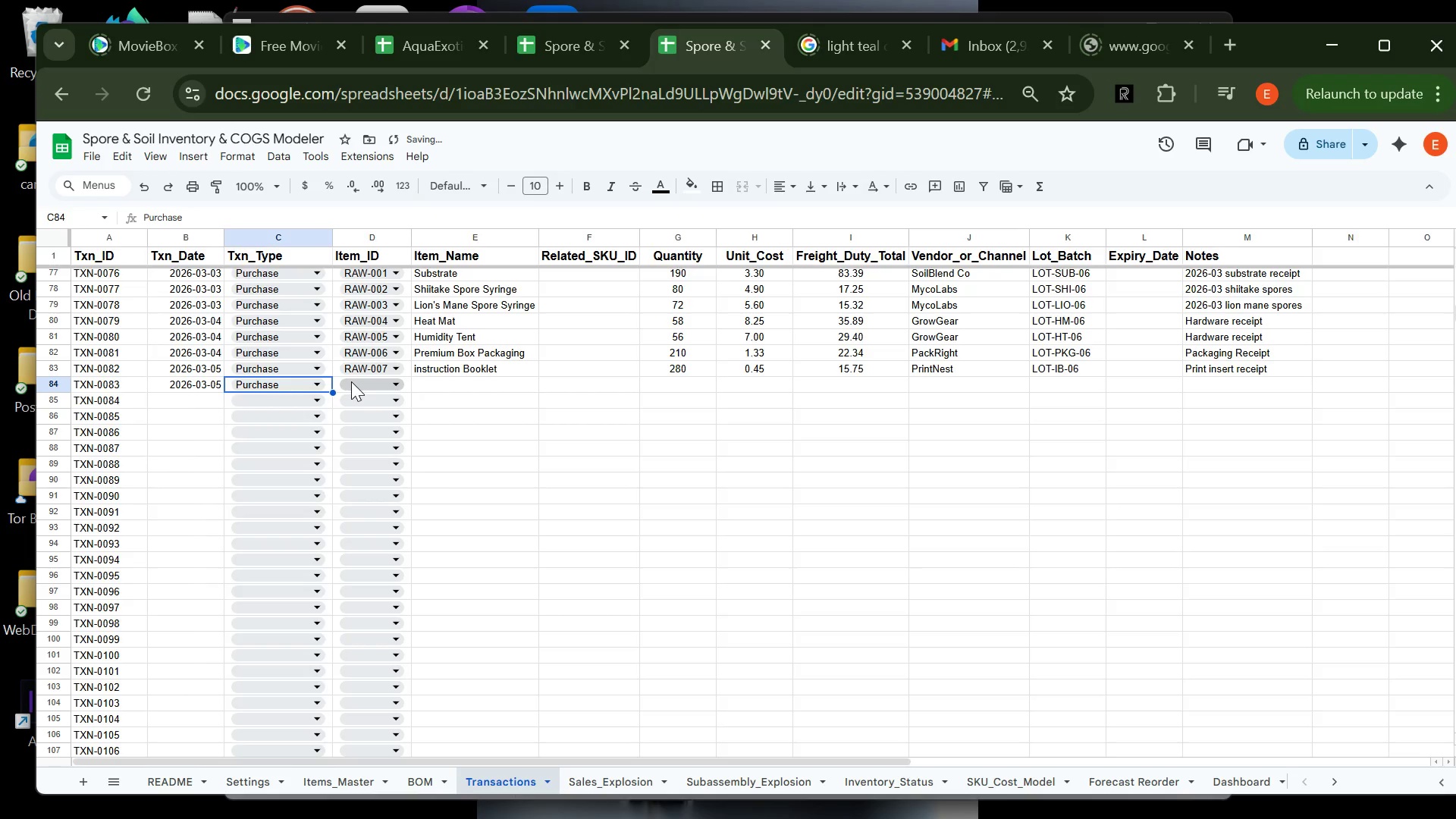 
left_click([351, 381])
 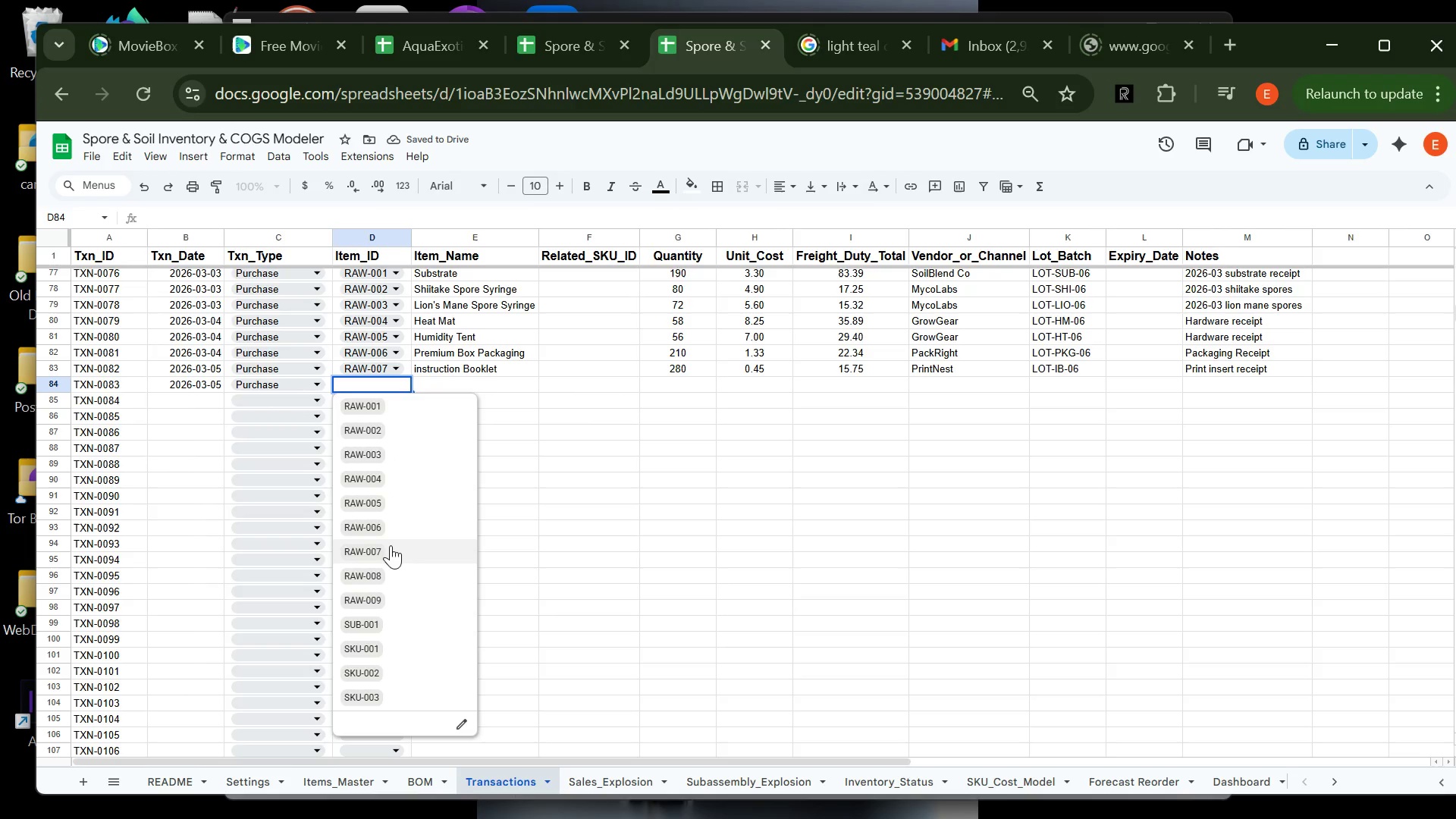 
left_click_drag(start_coordinate=[388, 570], to_coordinate=[403, 592])
 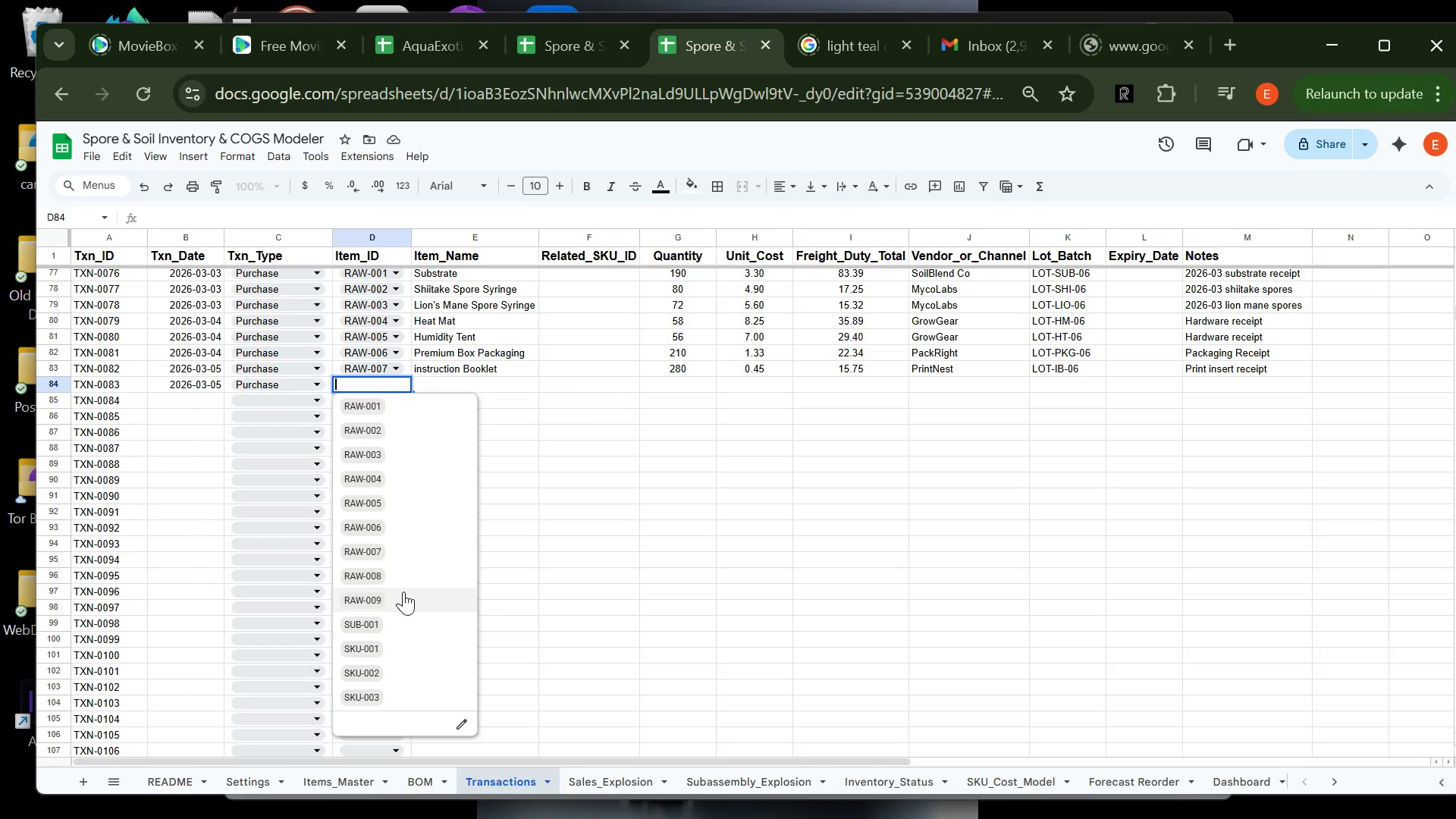 
left_click([403, 592])
 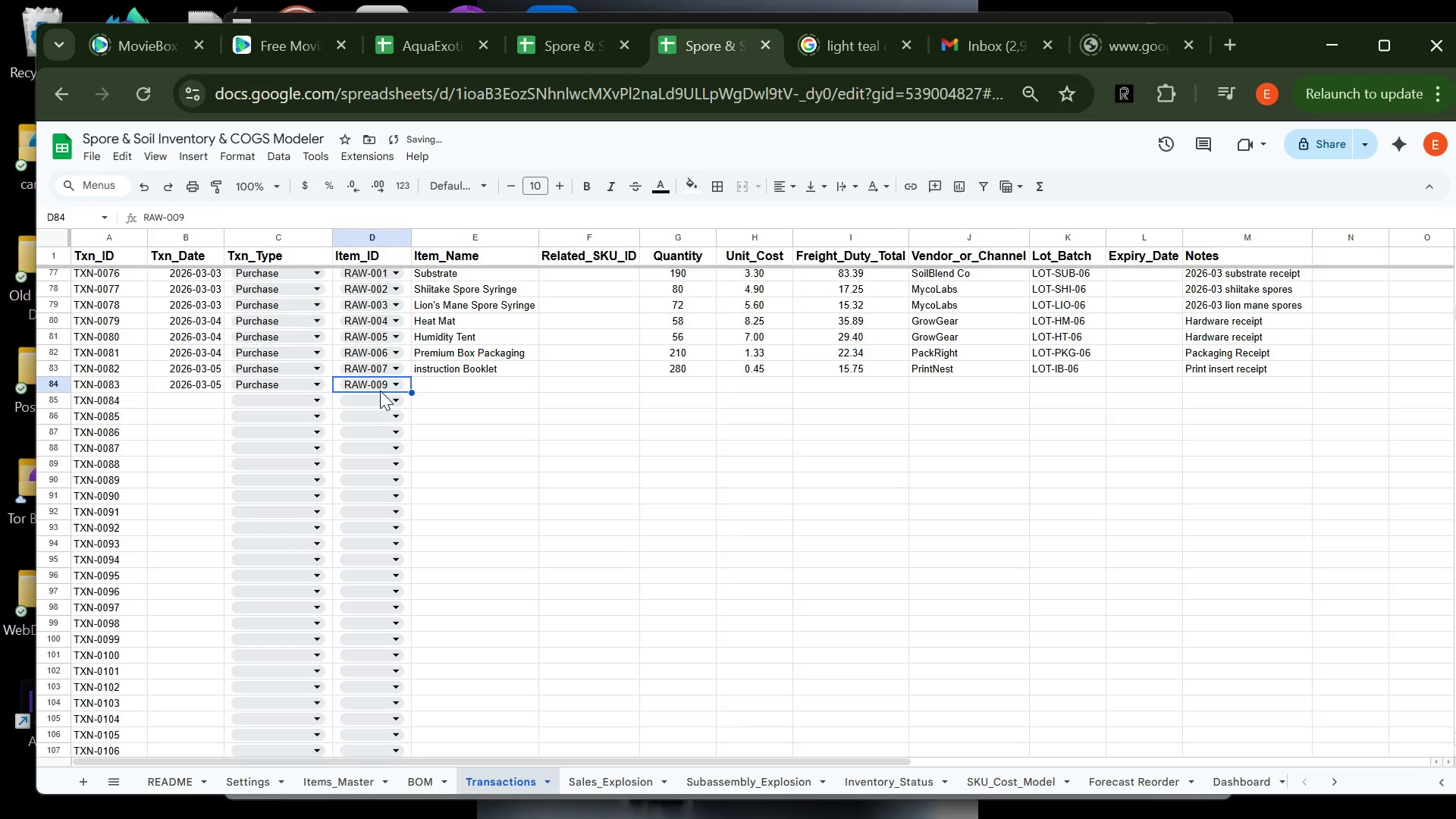 
left_click([380, 390])
 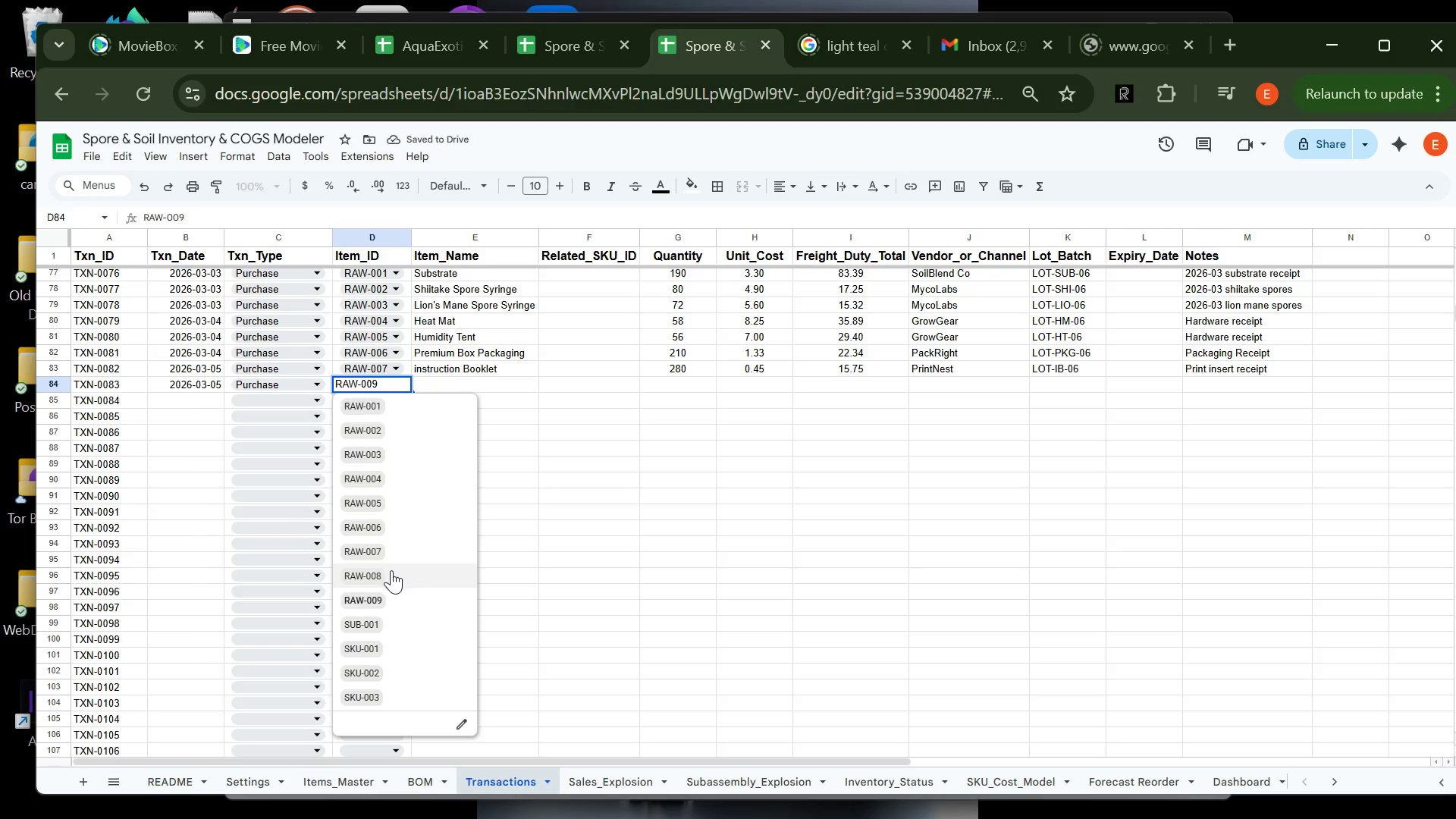 
left_click([391, 570])
 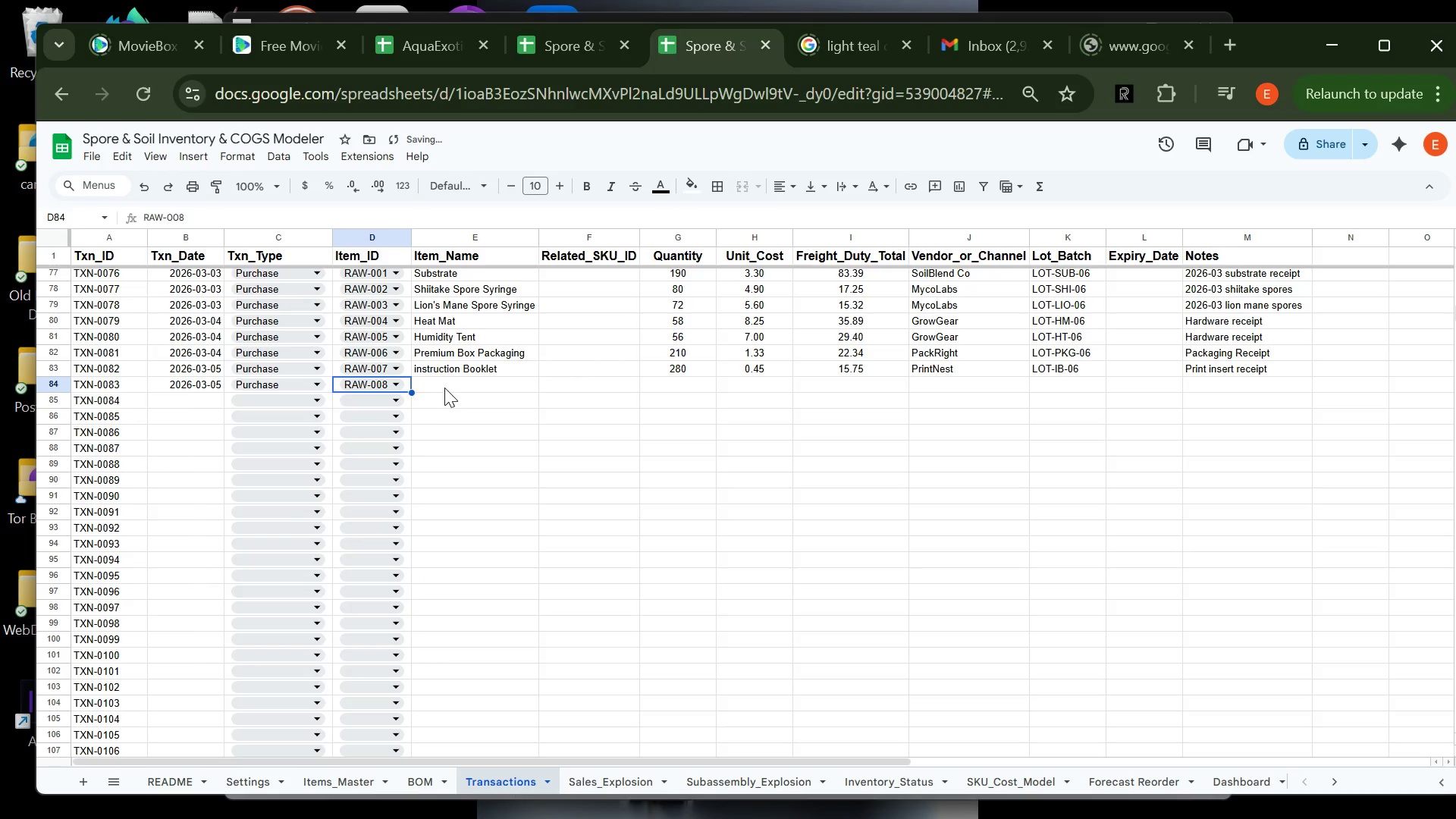 
left_click([444, 388])
 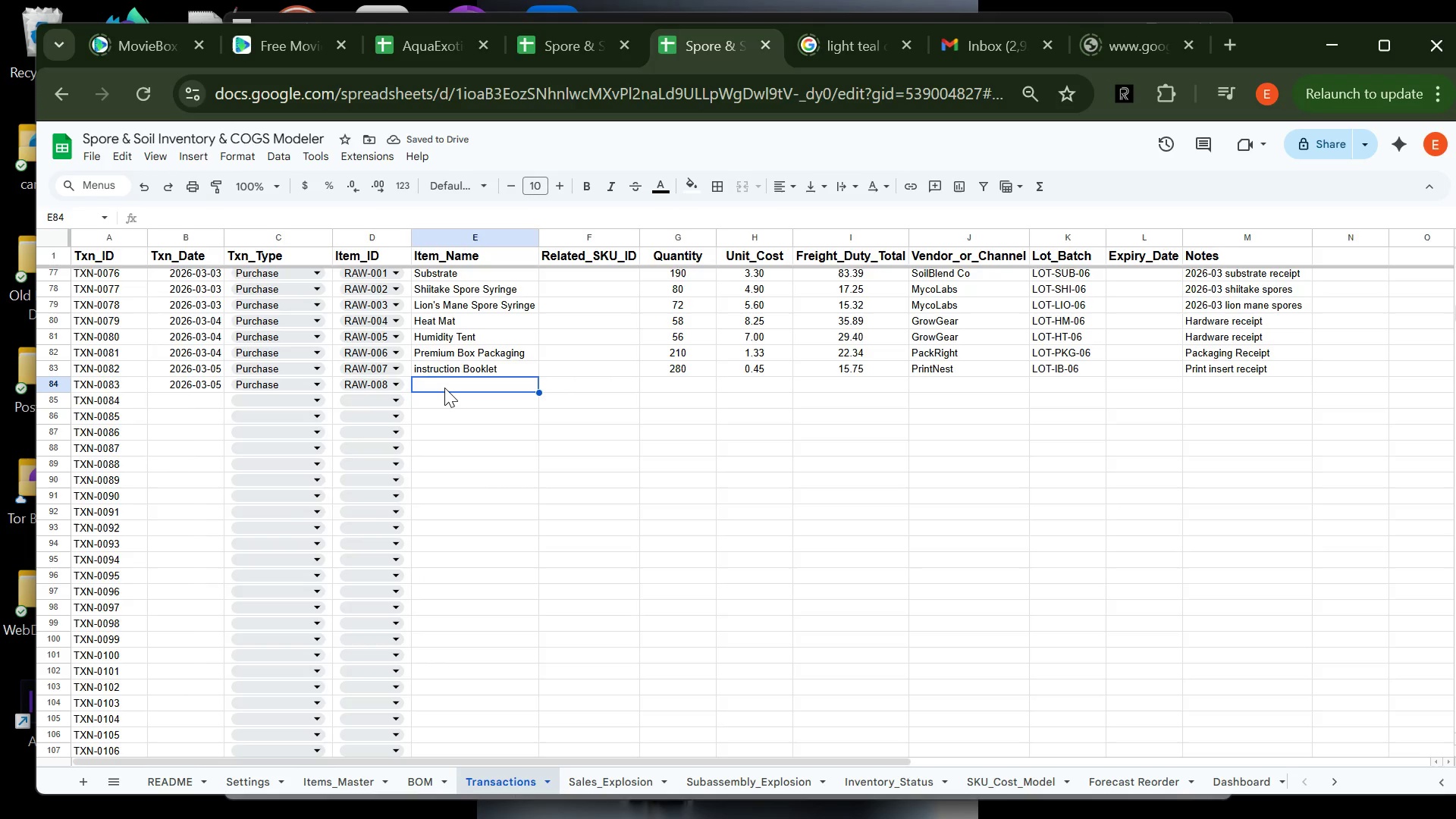 
type(mI)
key(Tab)
key(Tab)
type(170)
key(Tab)
type(1.95)
key(Tab)
 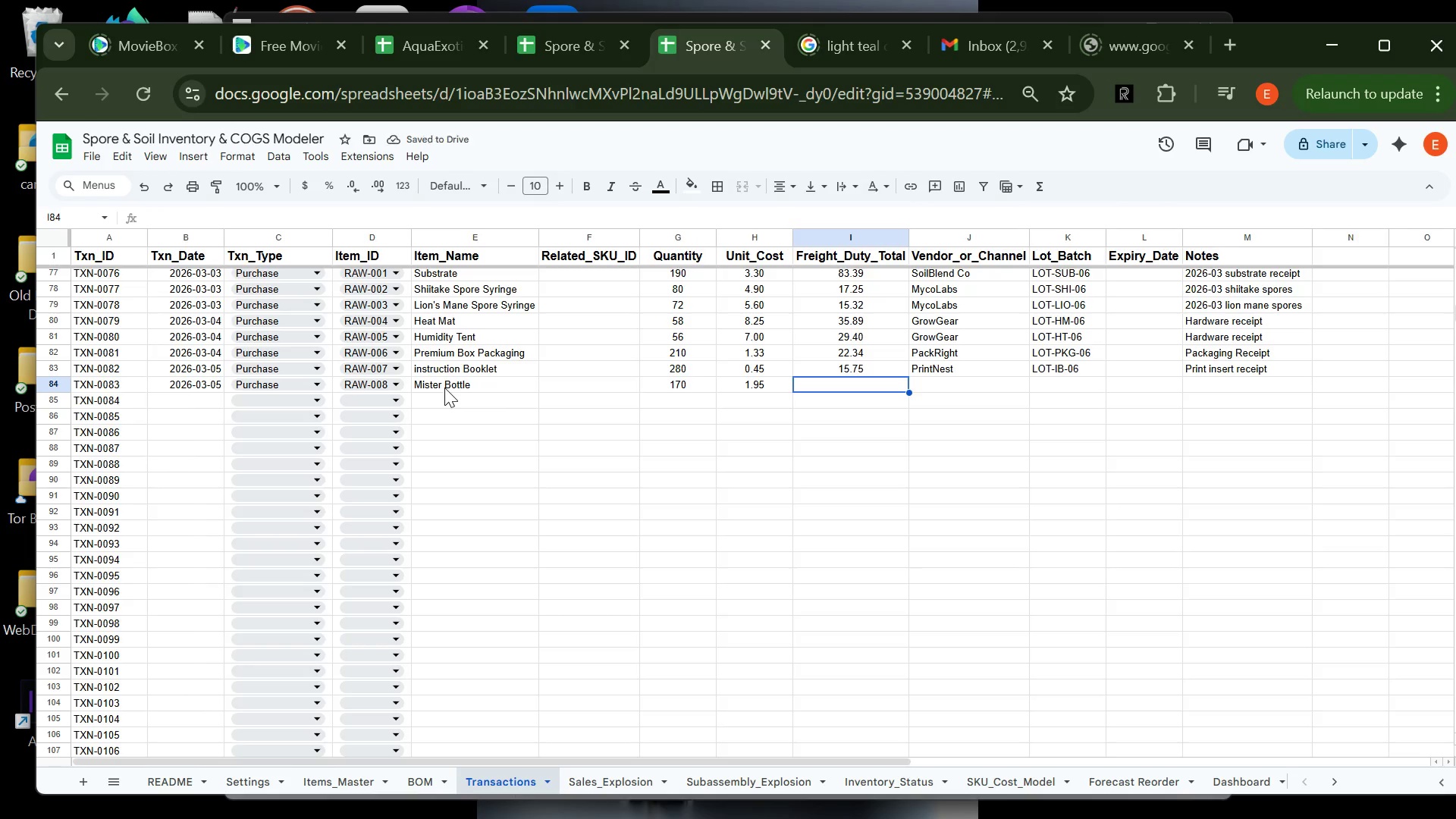 
type(27.51)
 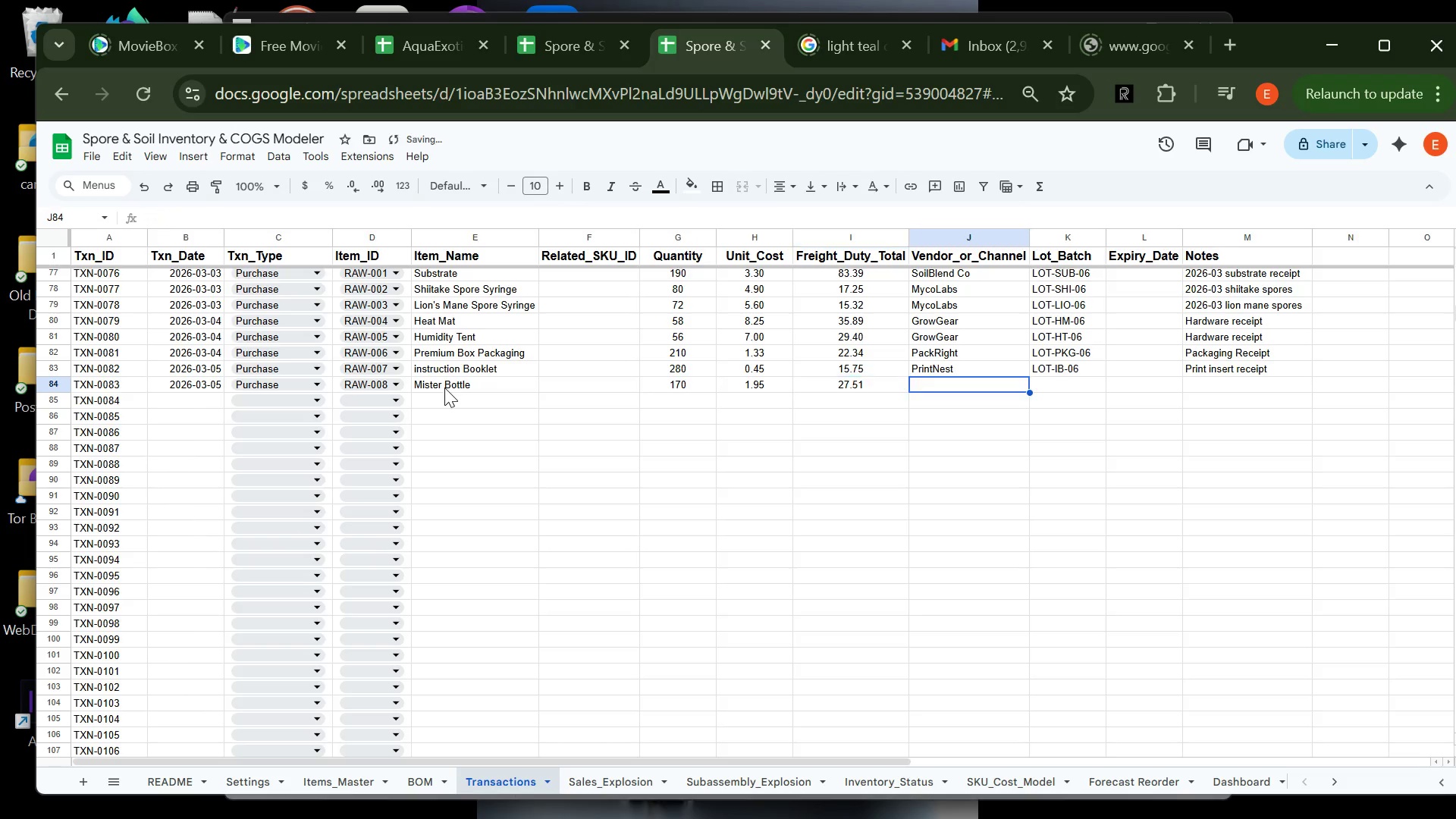 
hold_key(key=Tab, duration=5.2)
 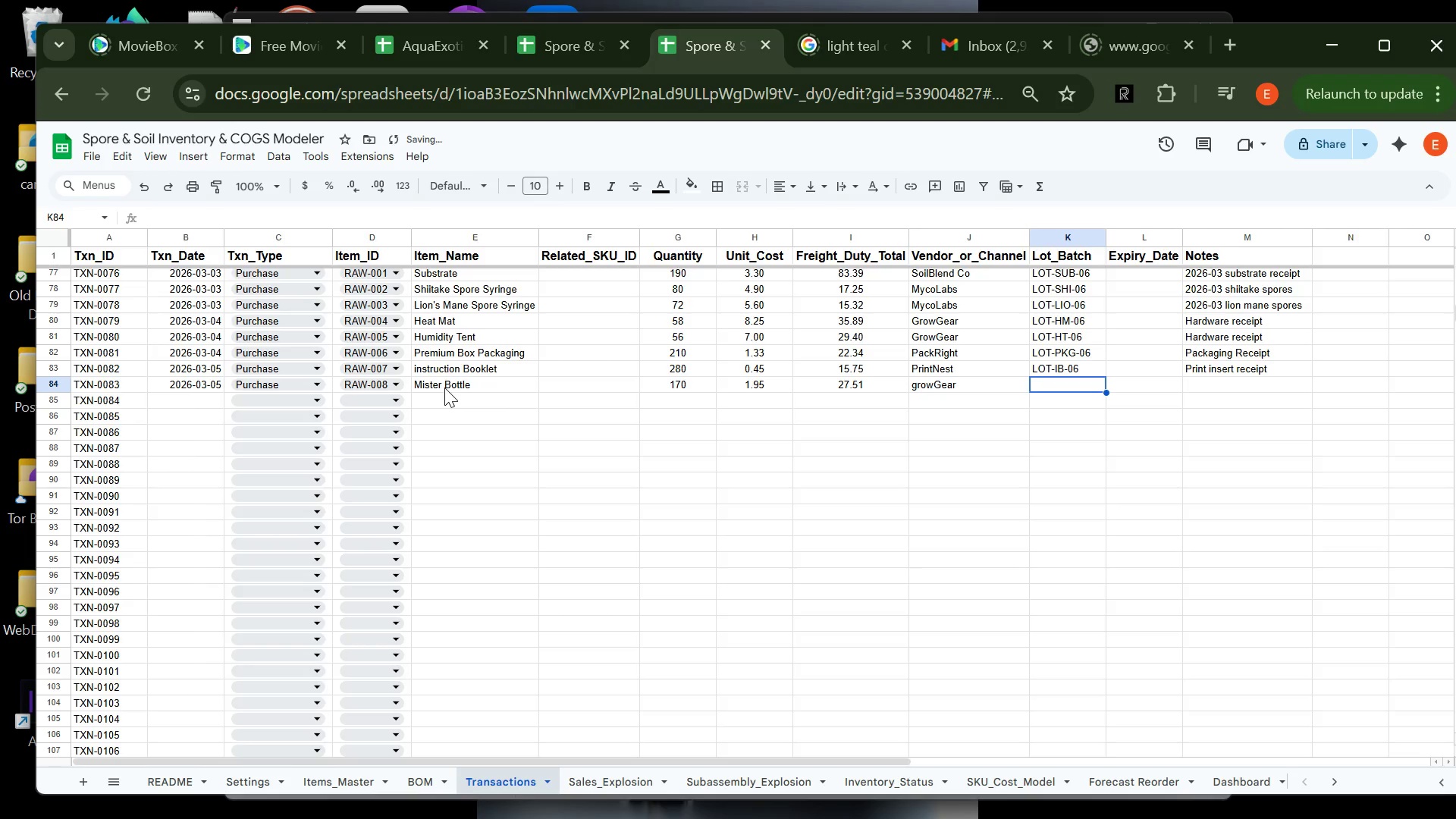 
key(CapsLock)
 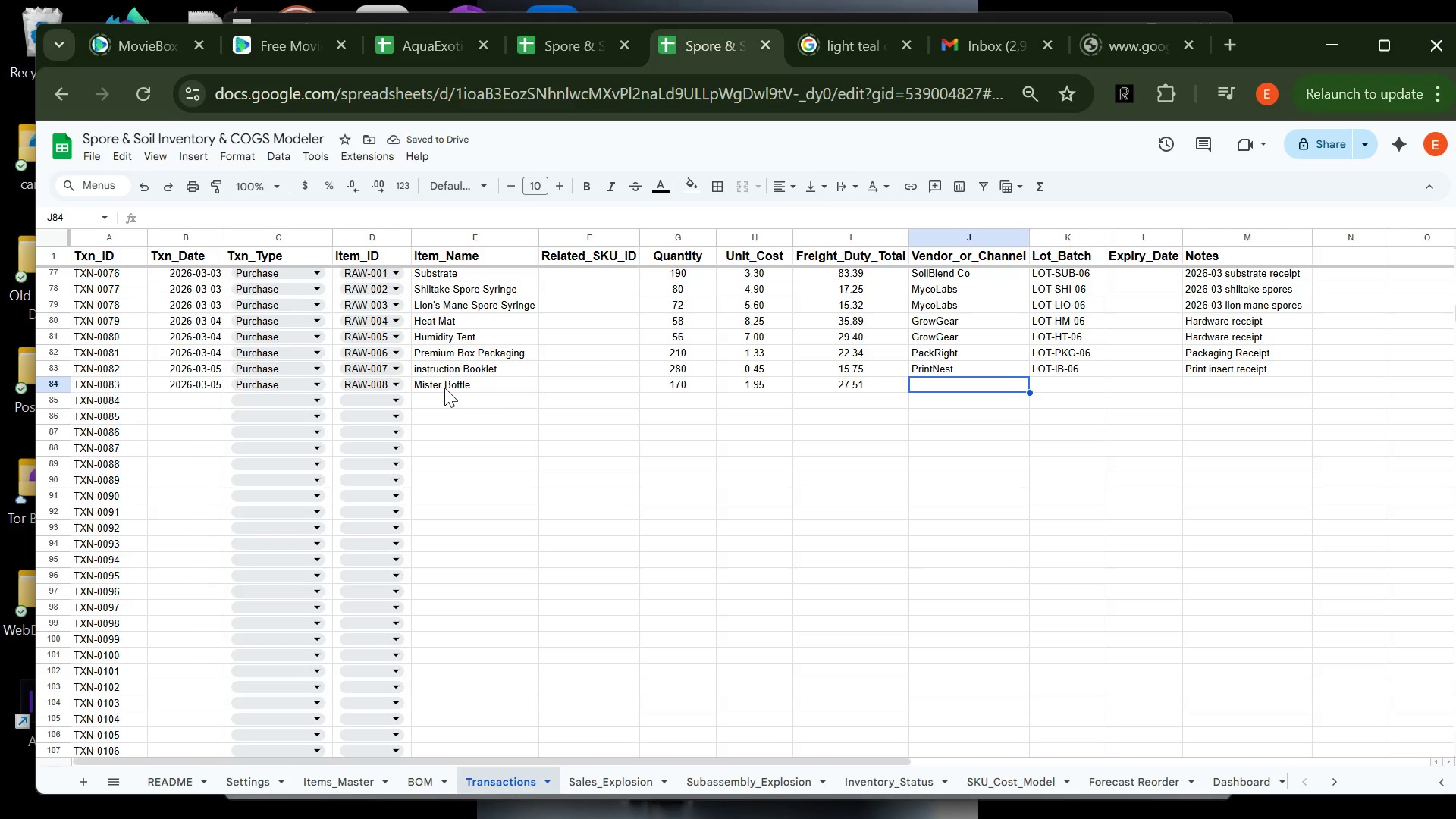 
key(G)
 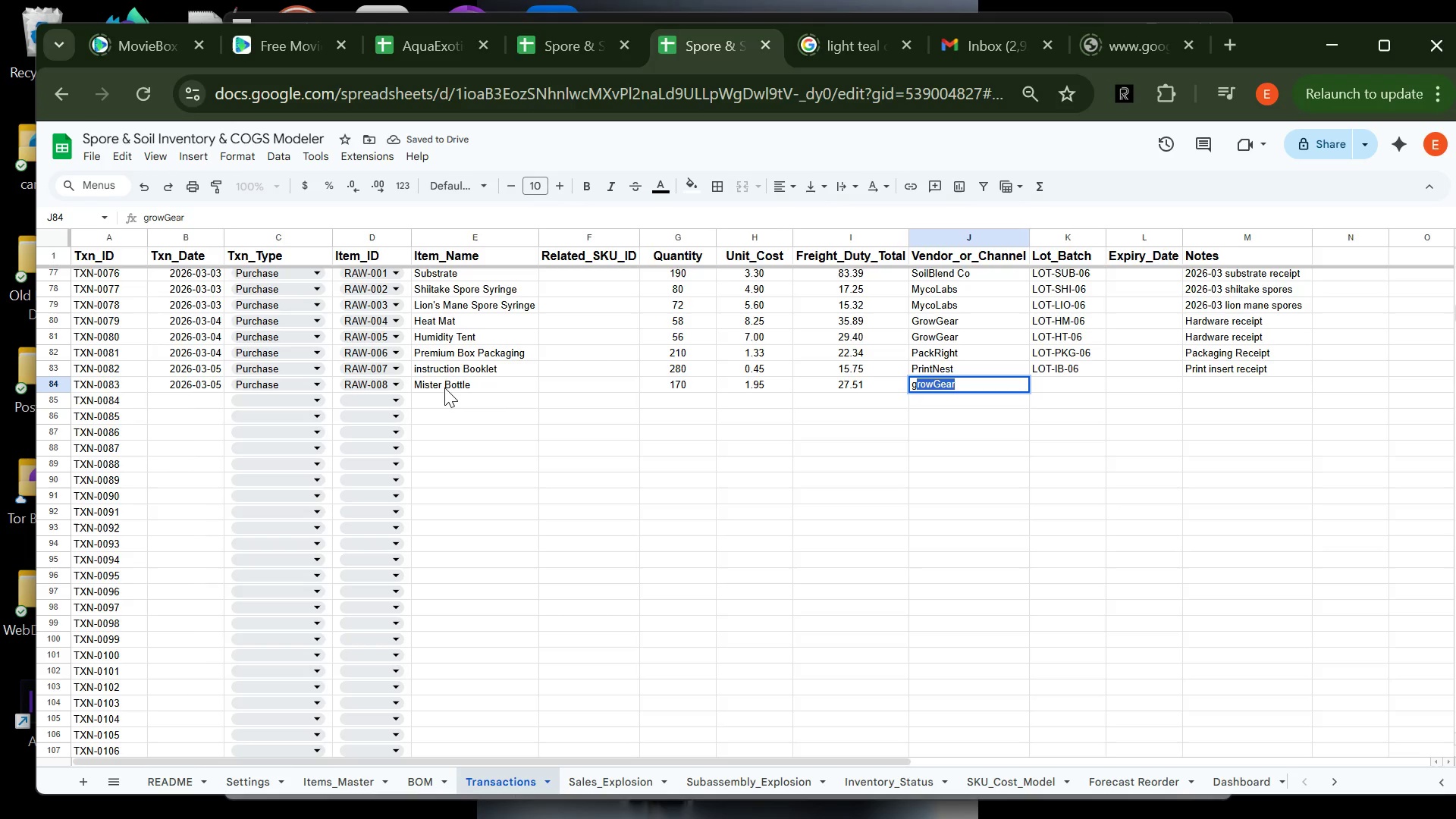 
key(CapsLock)
 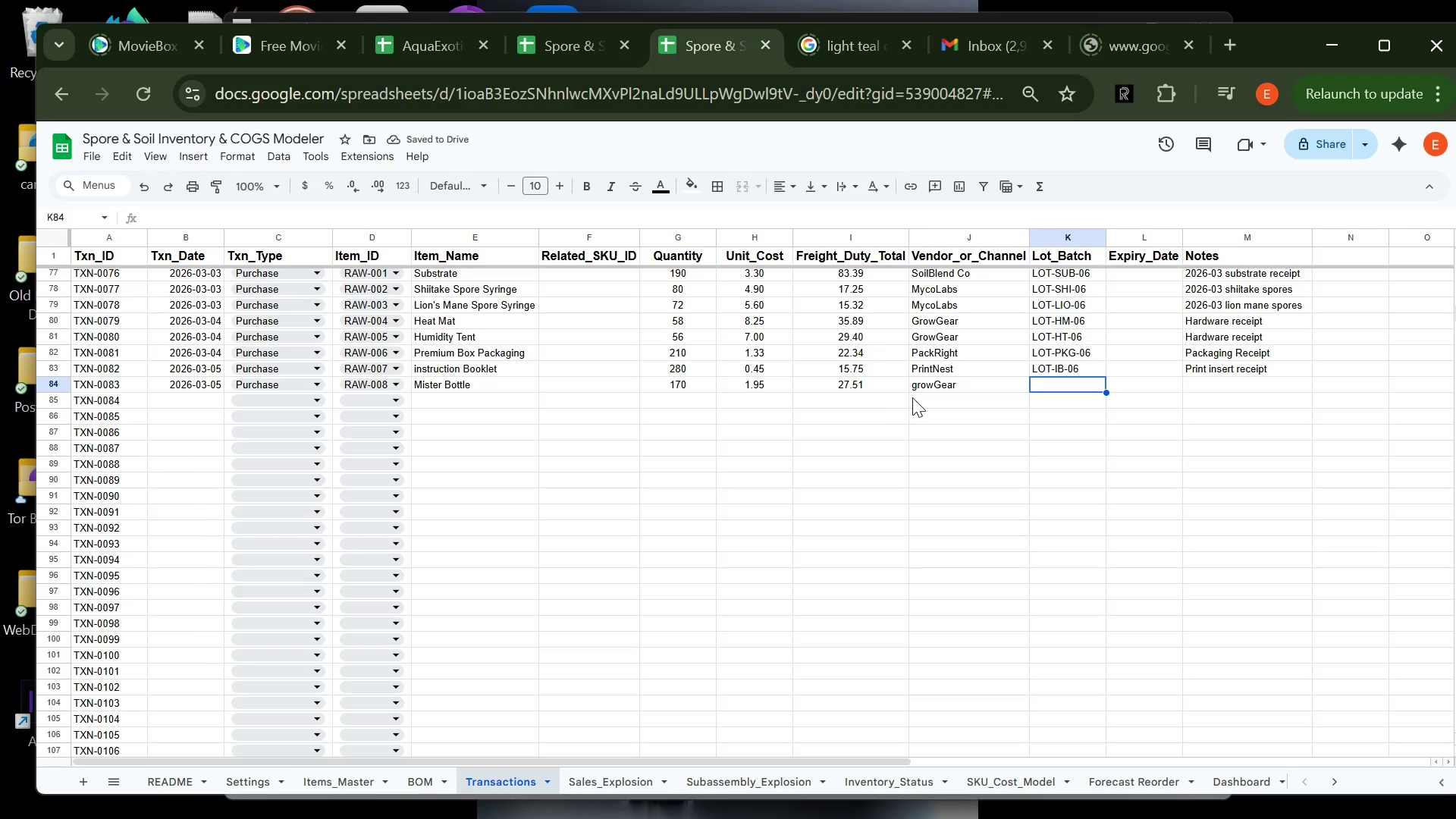 
double_click([919, 387])
 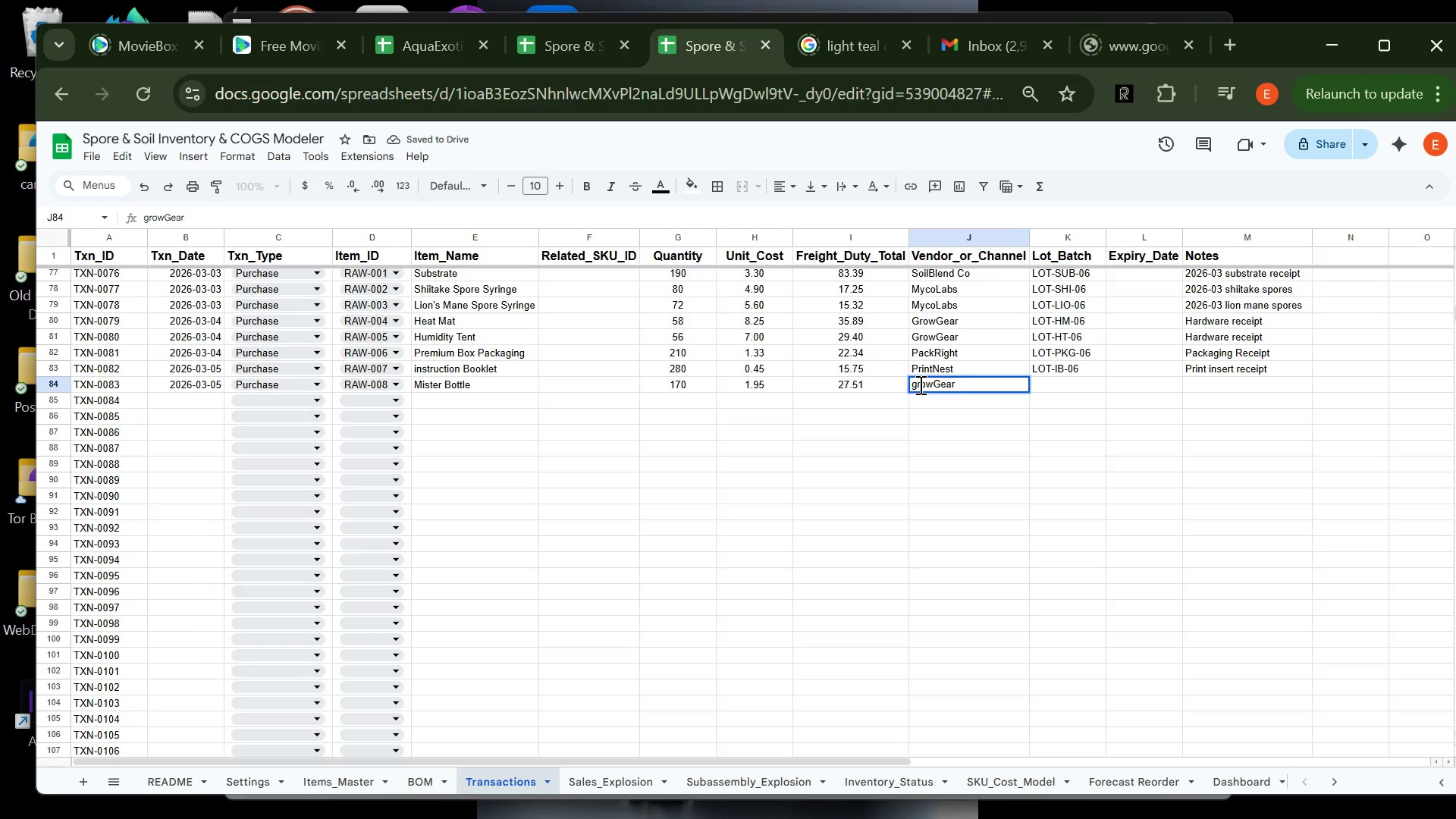 
left_click([919, 384])
 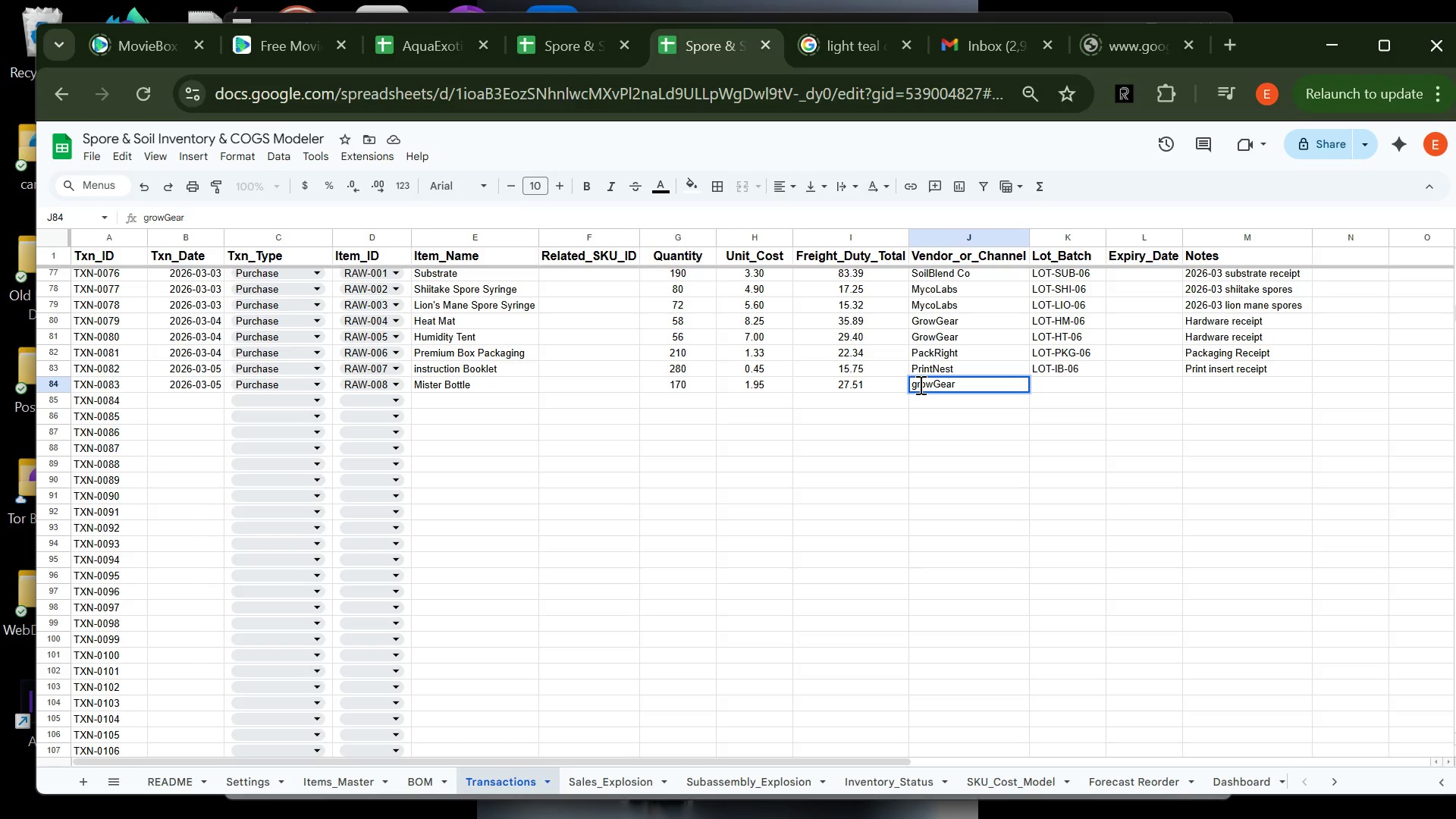 
key(Backspace)
 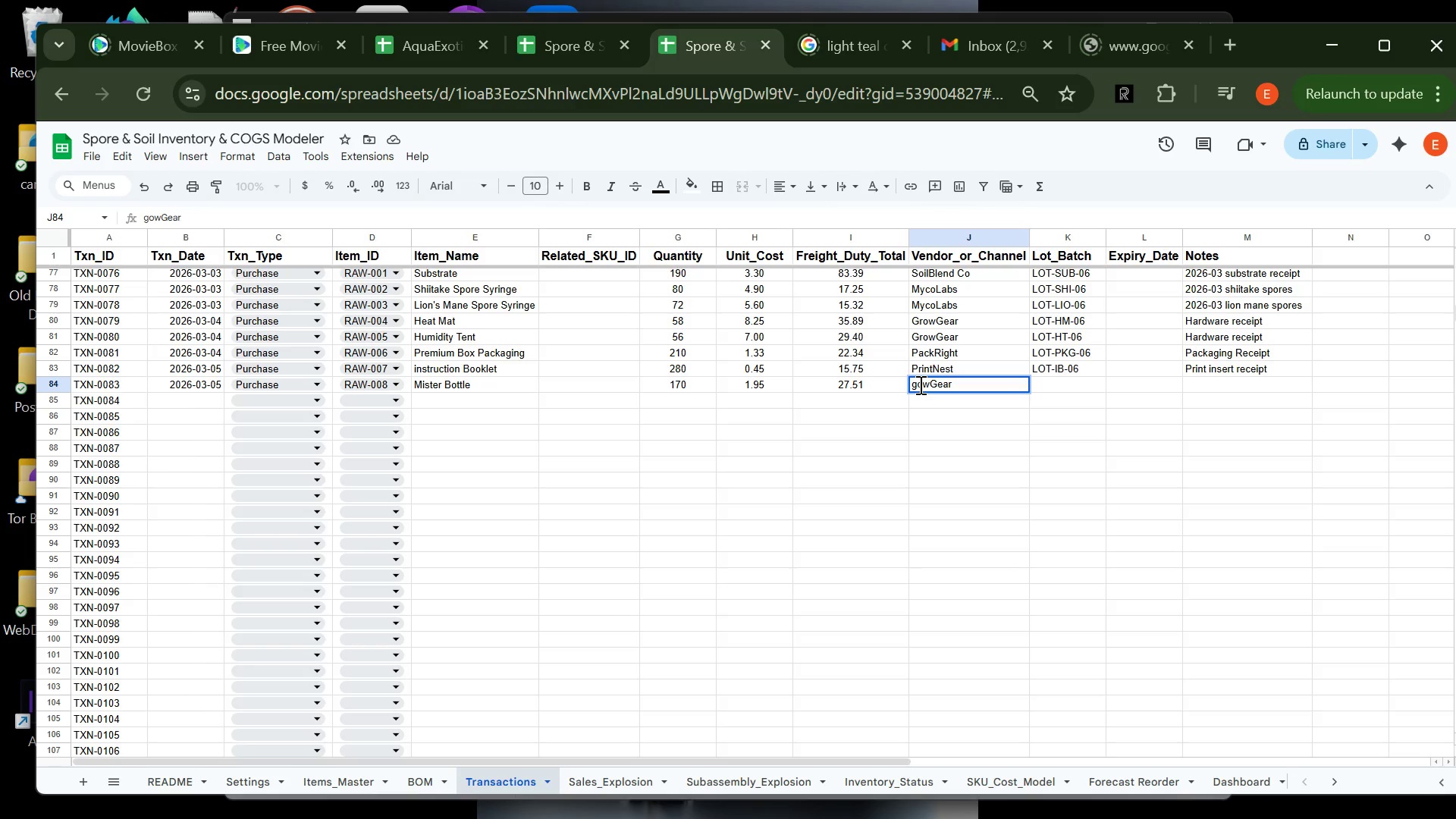 
key(Backspace)
 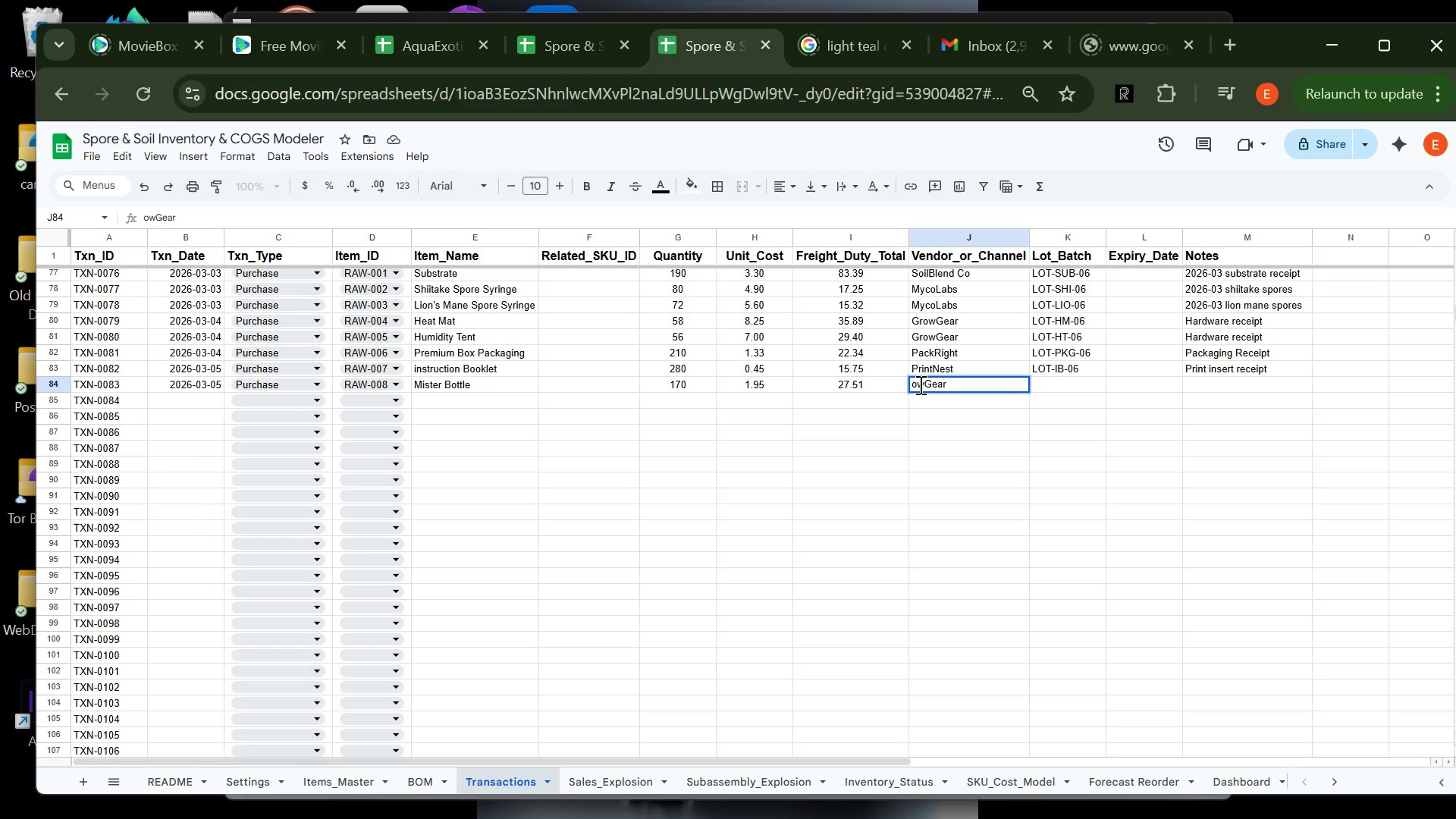 
key(CapsLock)
 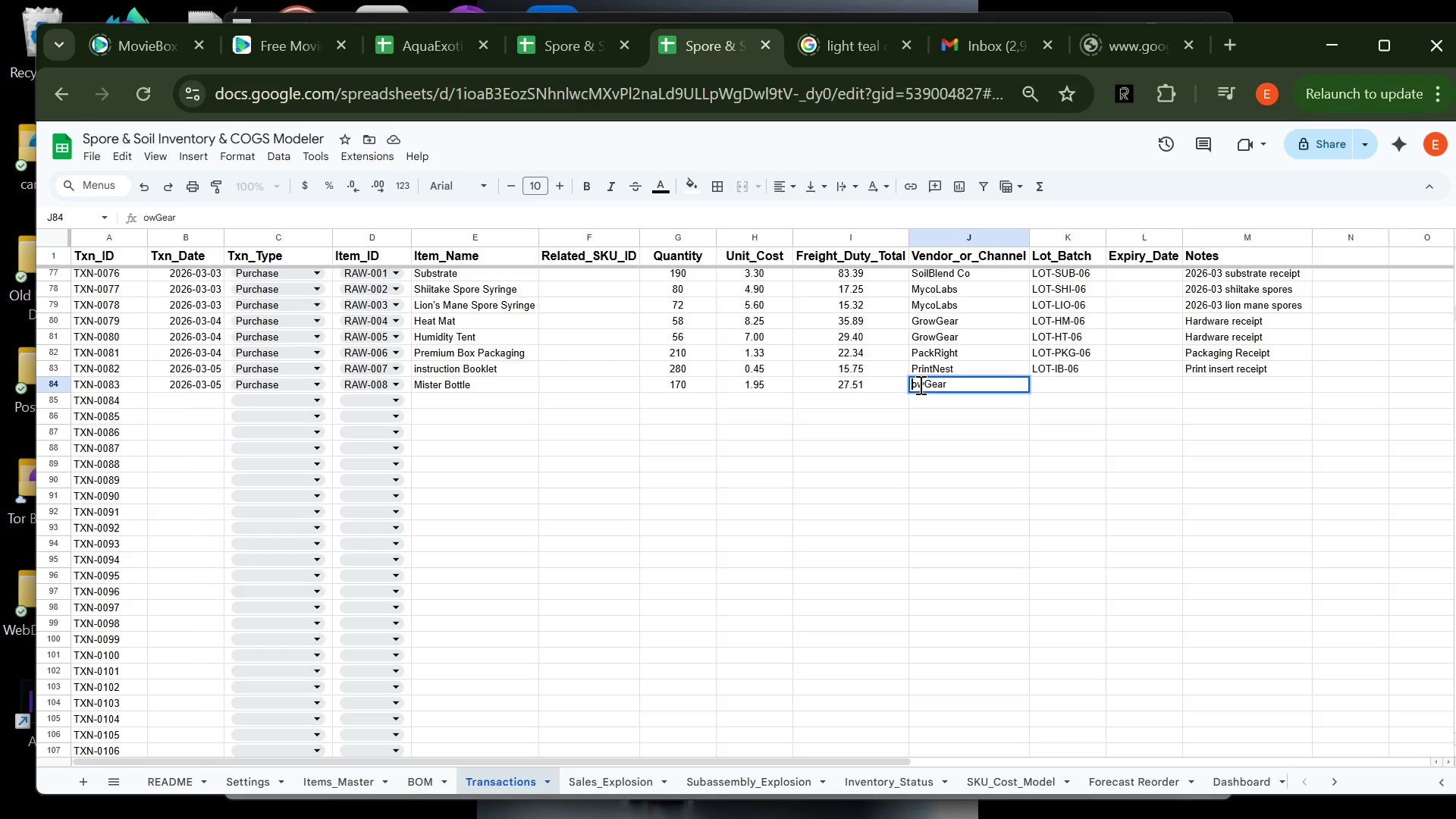 
key(G)
 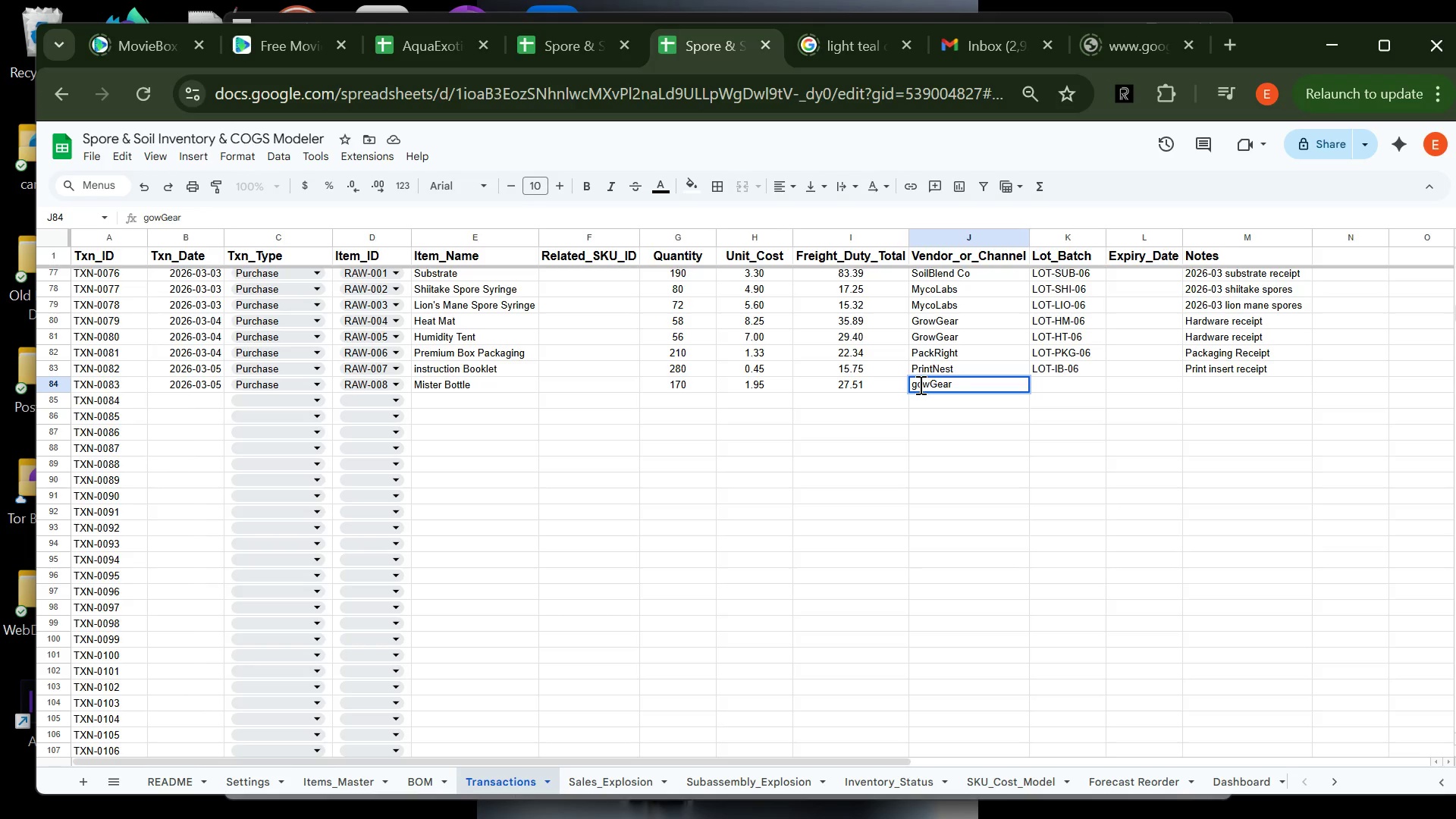 
key(Backspace)
 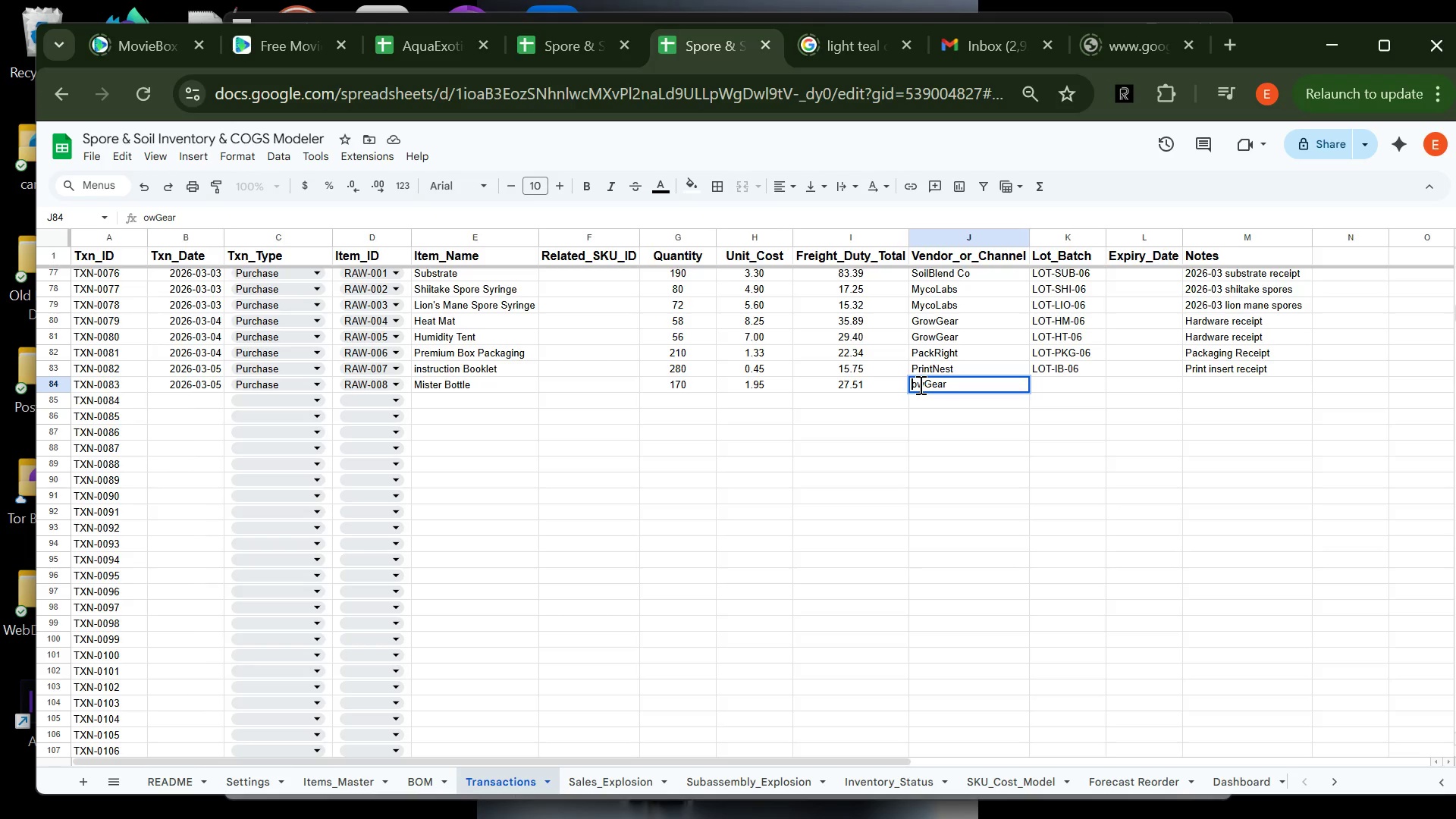 
key(CapsLock)
 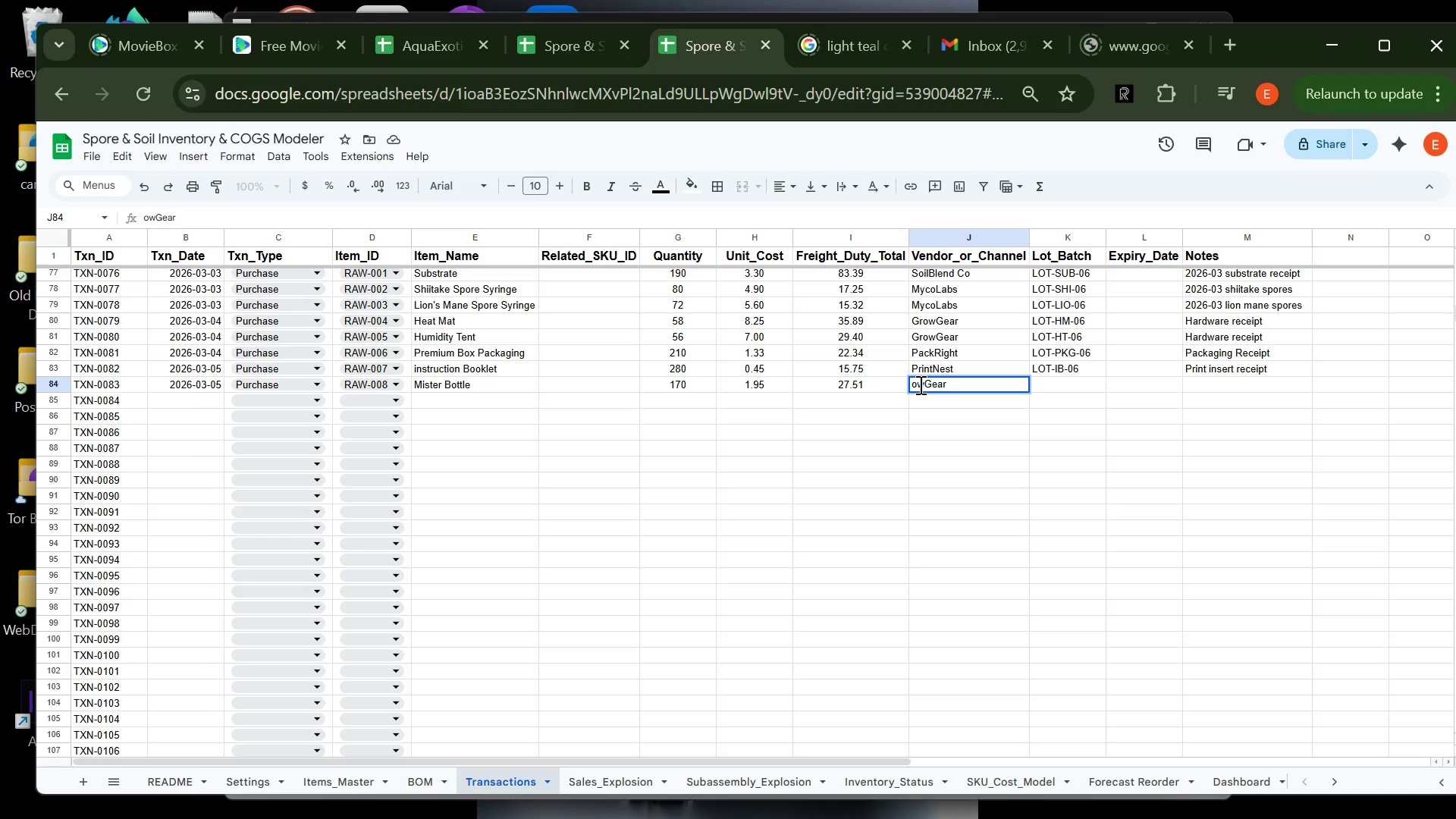 
key(G)
 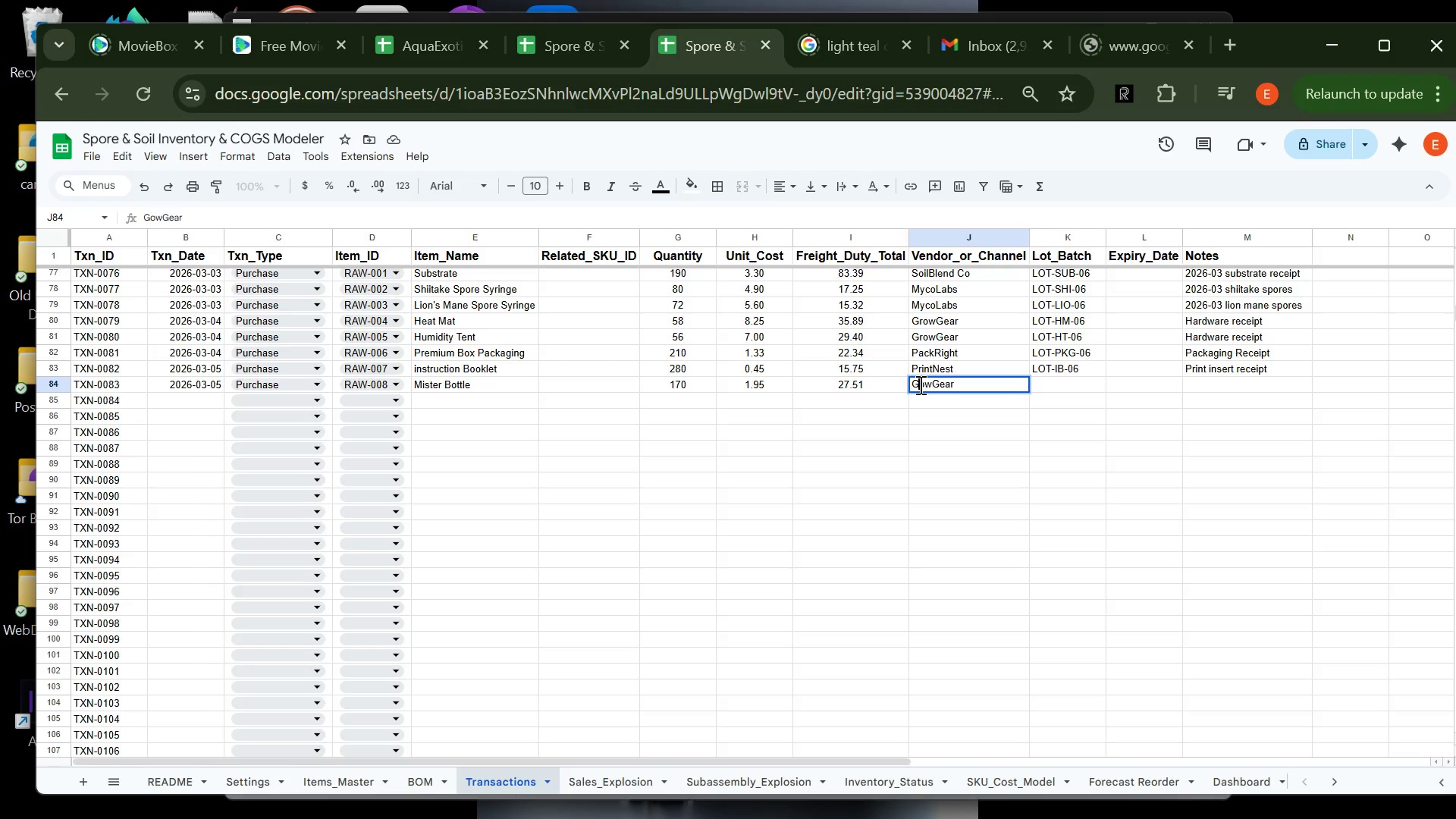 
key(CapsLock)
 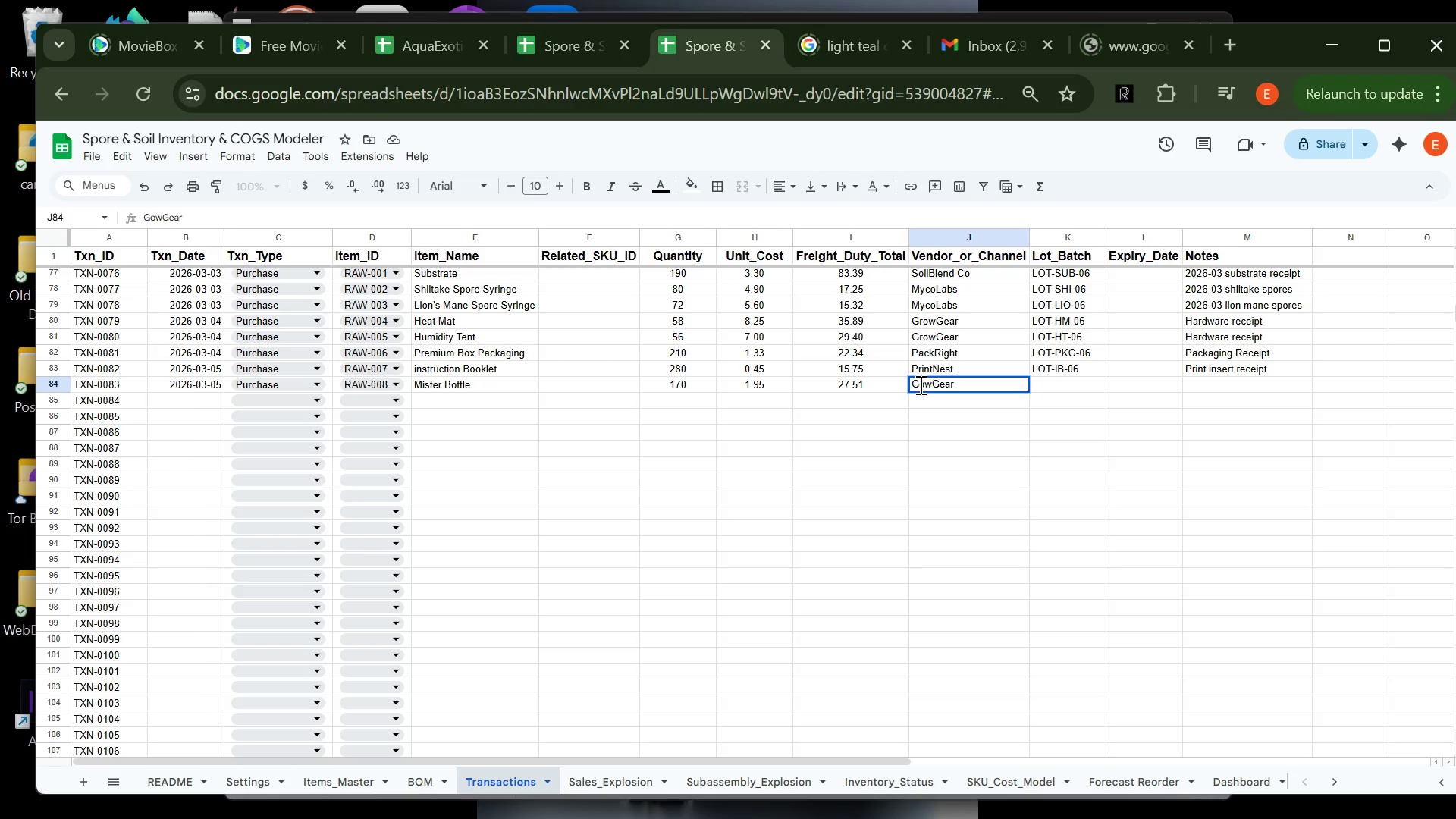 
key(R)
 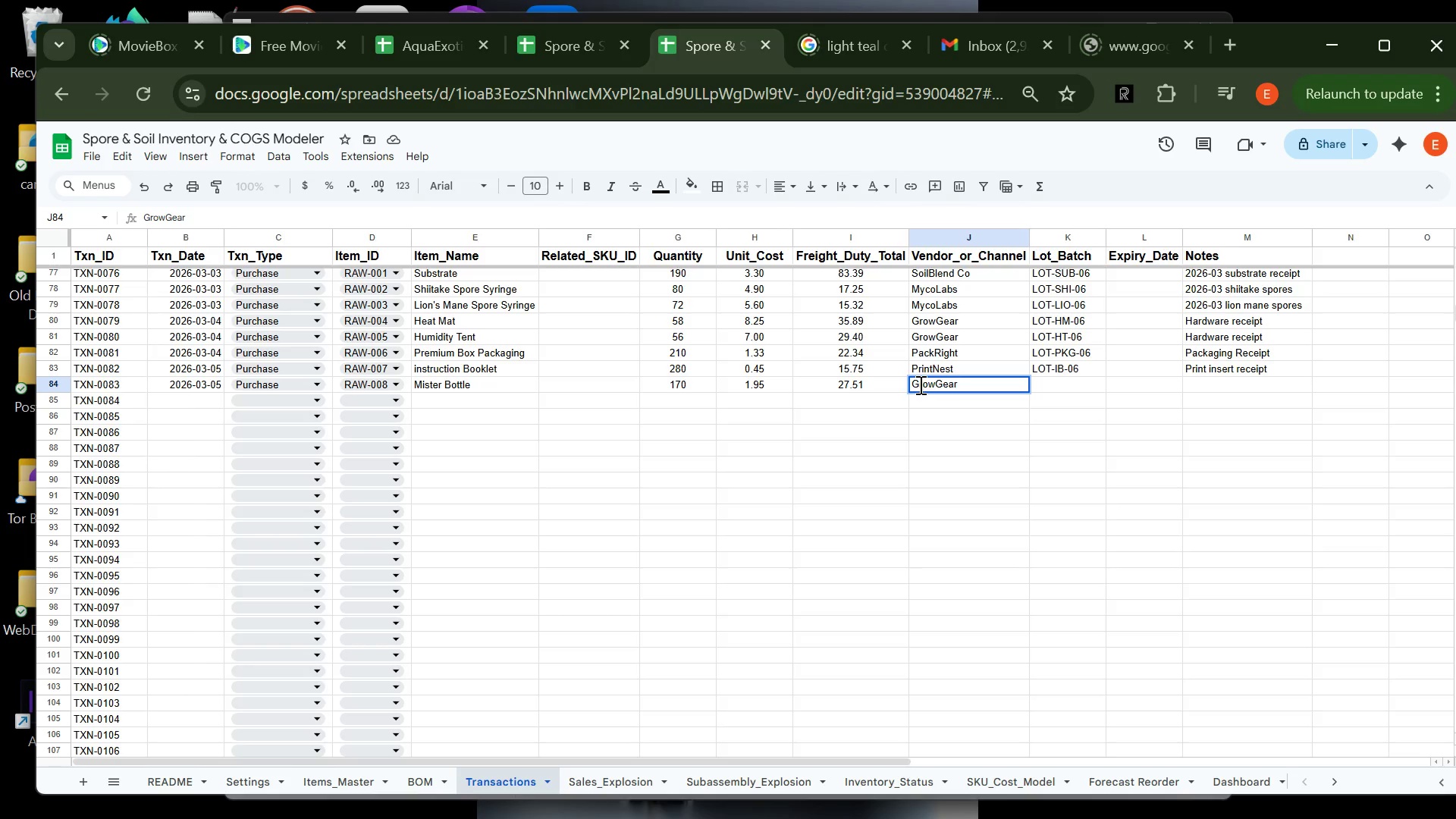 
wait(17.2)
 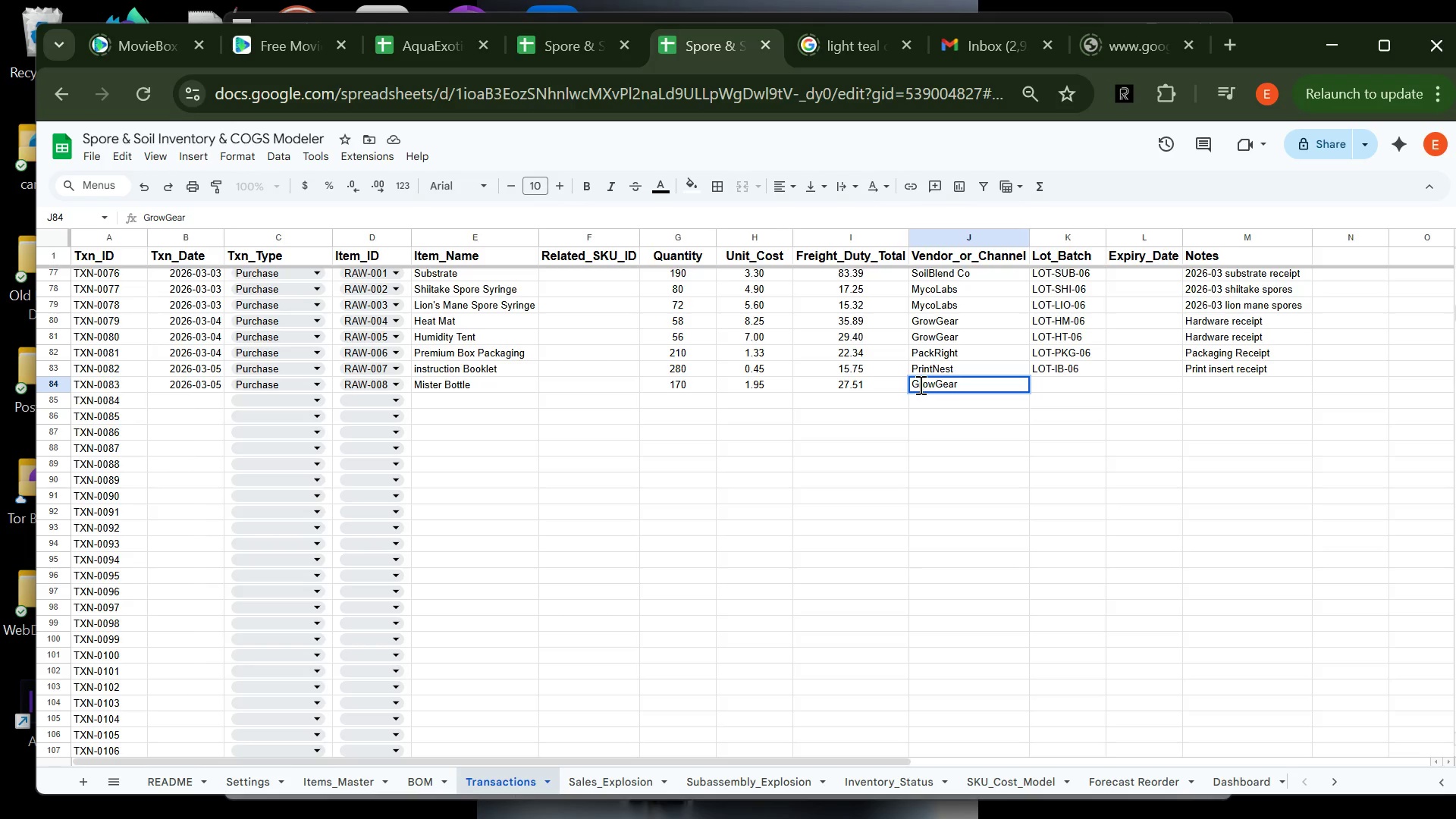 
left_click([1052, 387])
 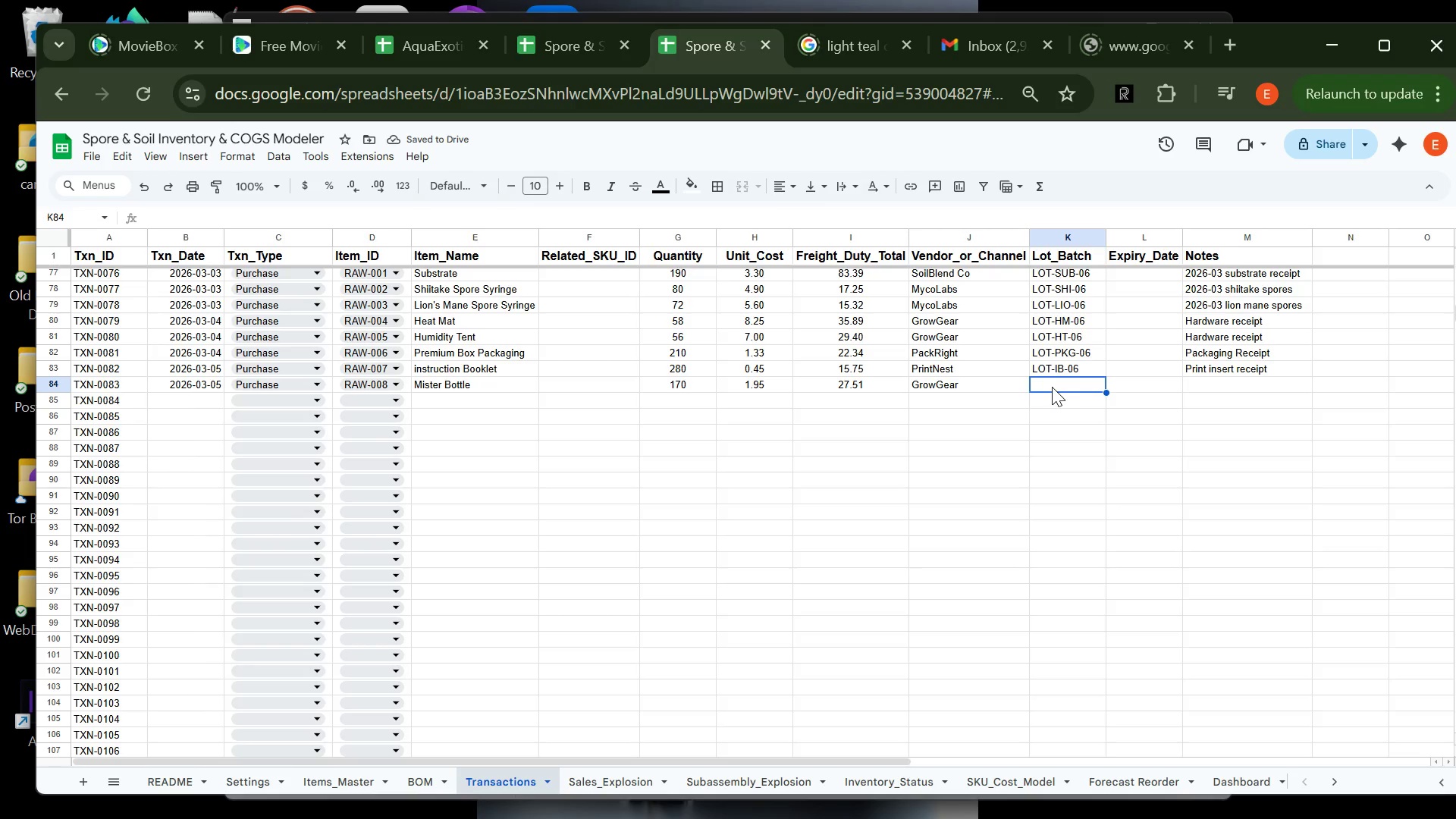 
wait(5.25)
 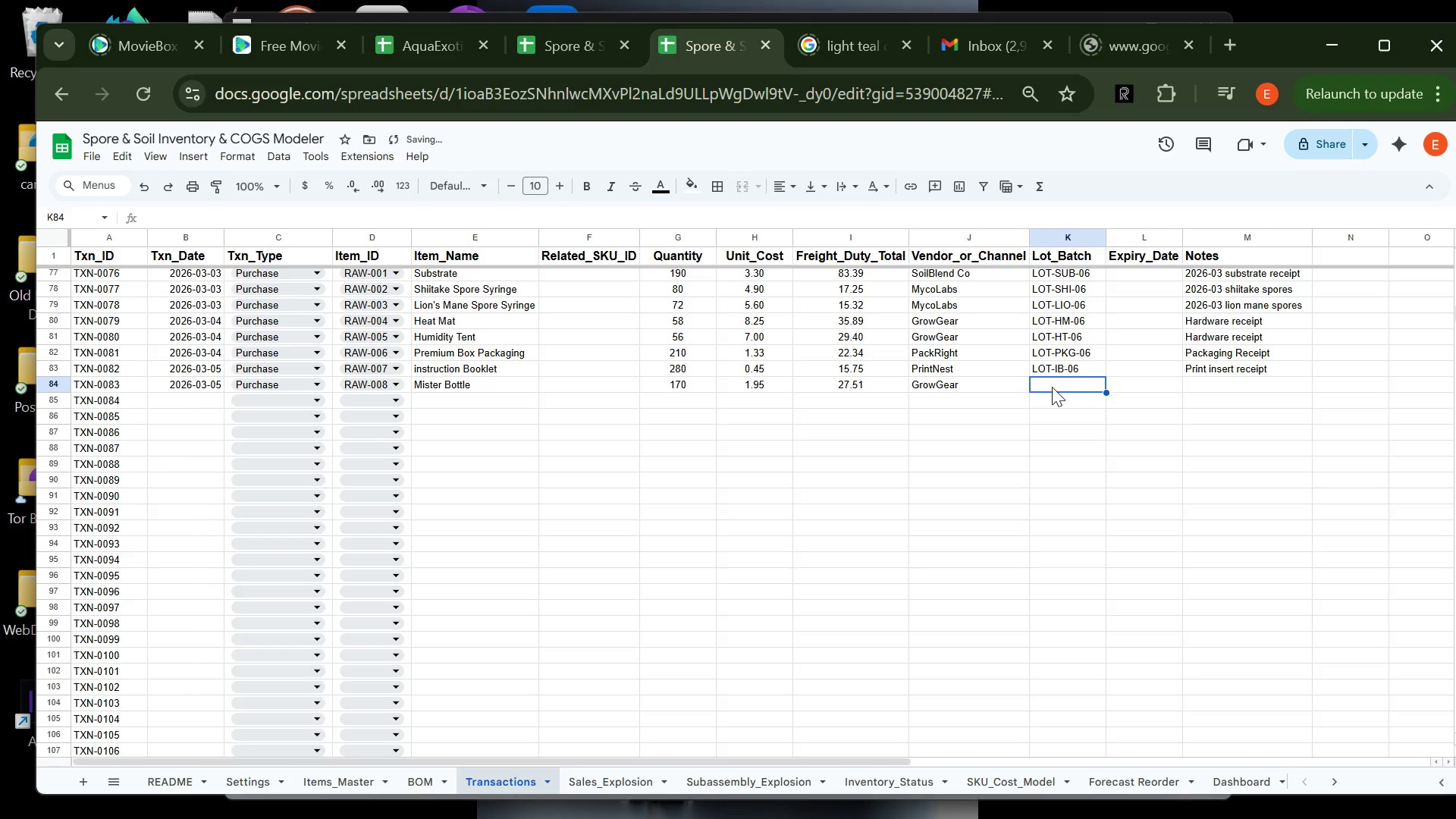 
type(LOT-)
 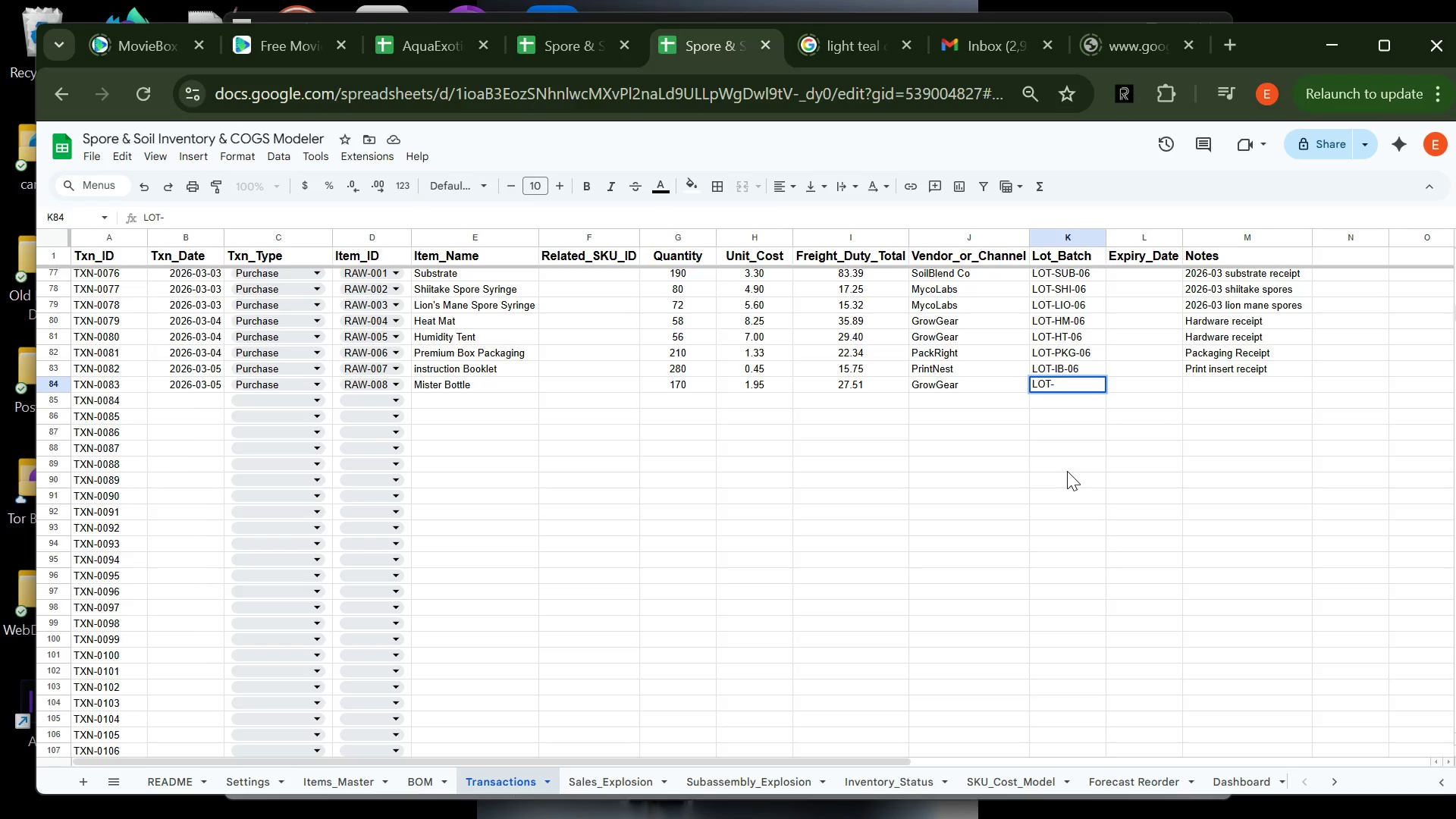 
wait(7.92)
 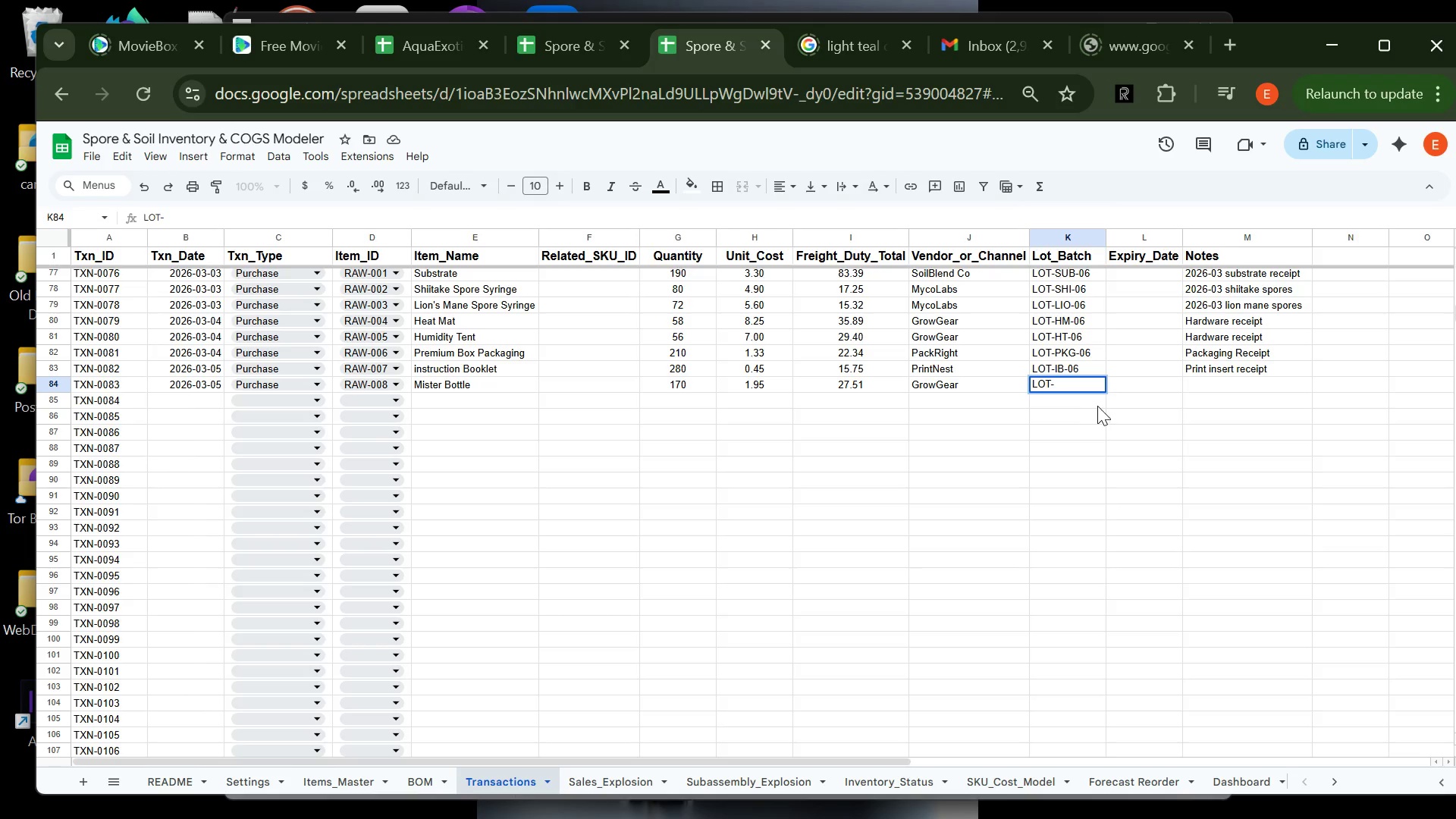 
type(MB-06)
key(Tab)
key(Tab)
type(A)
 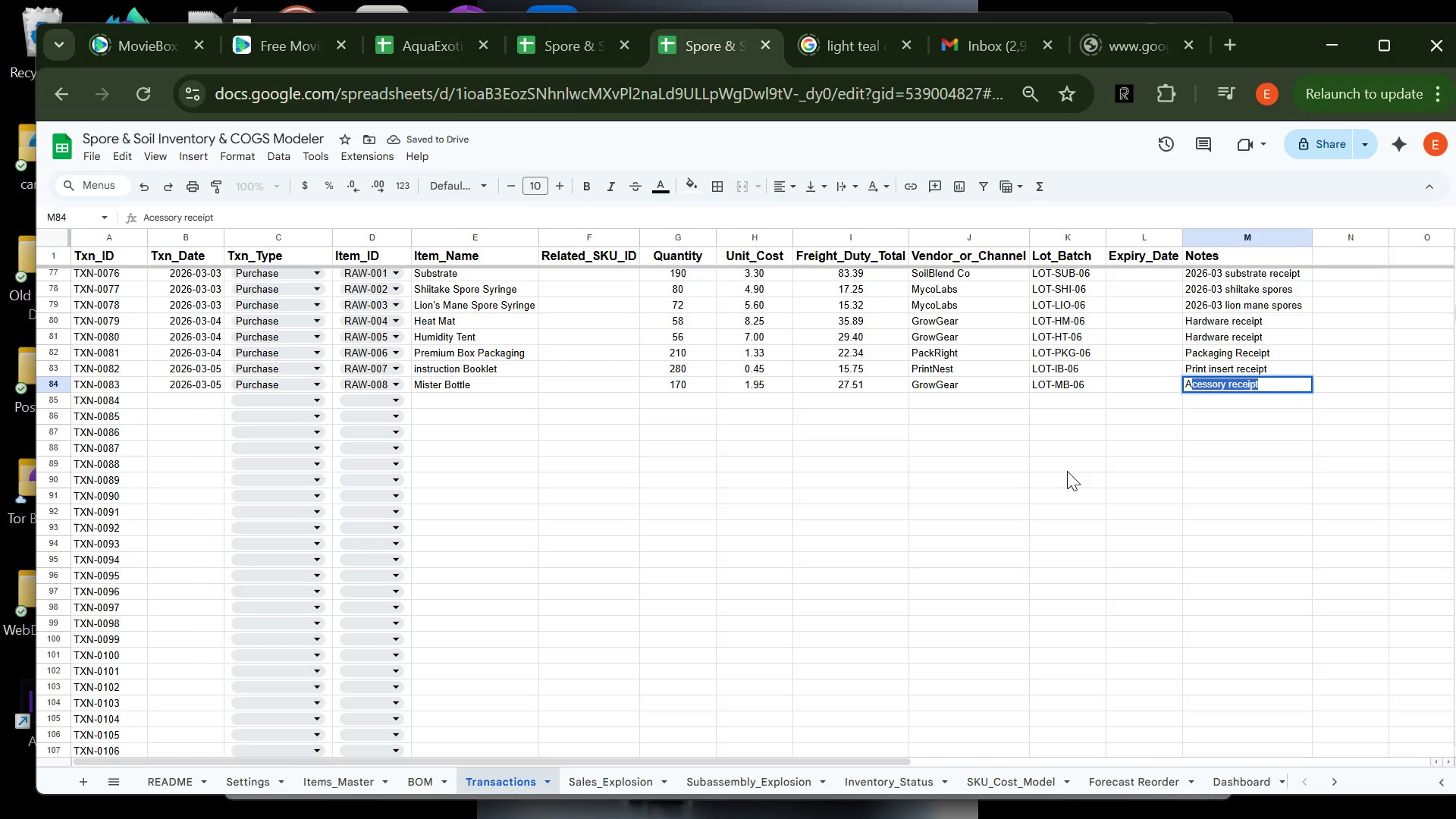 
key(Enter)
 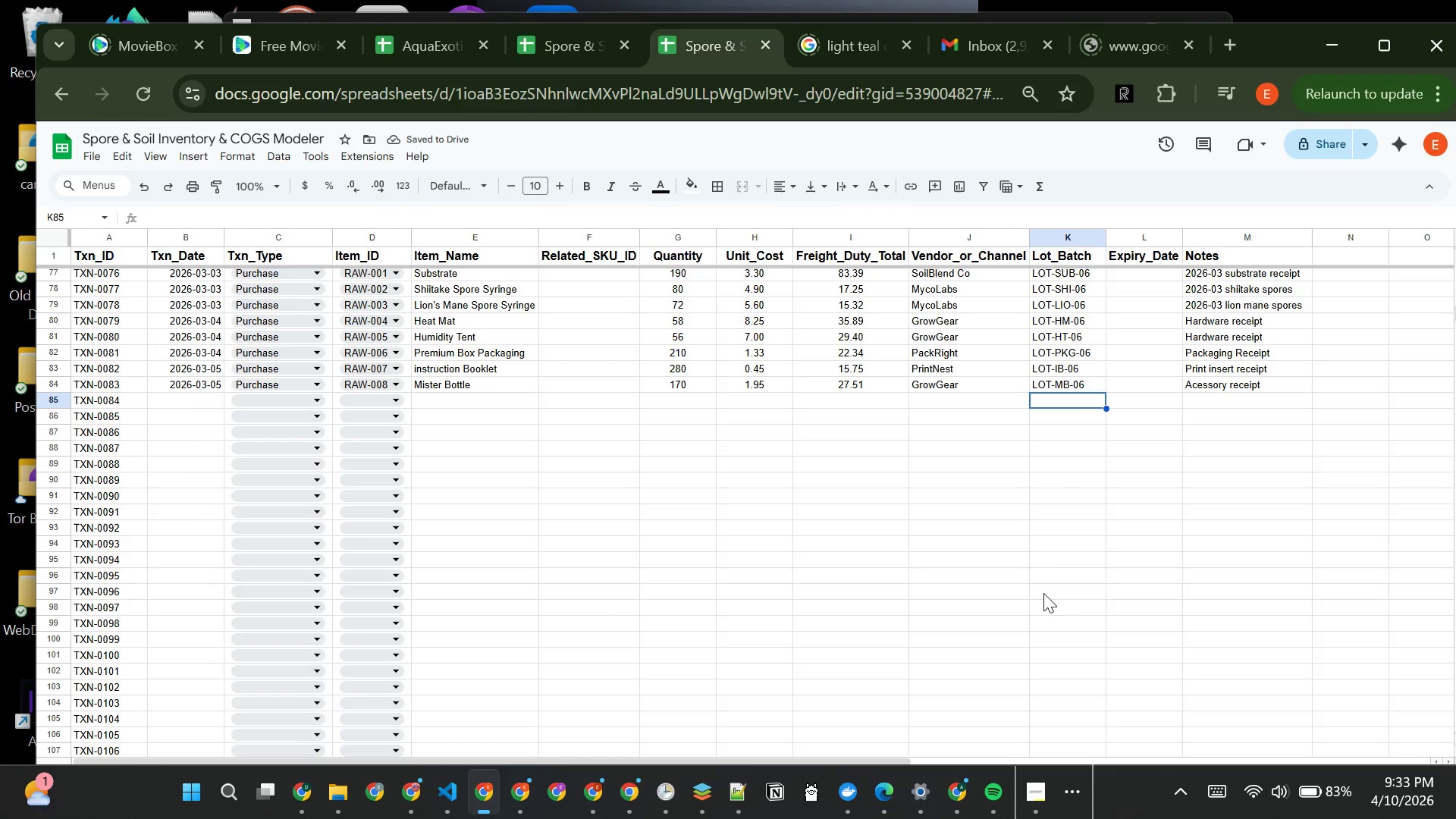 
wait(9.31)
 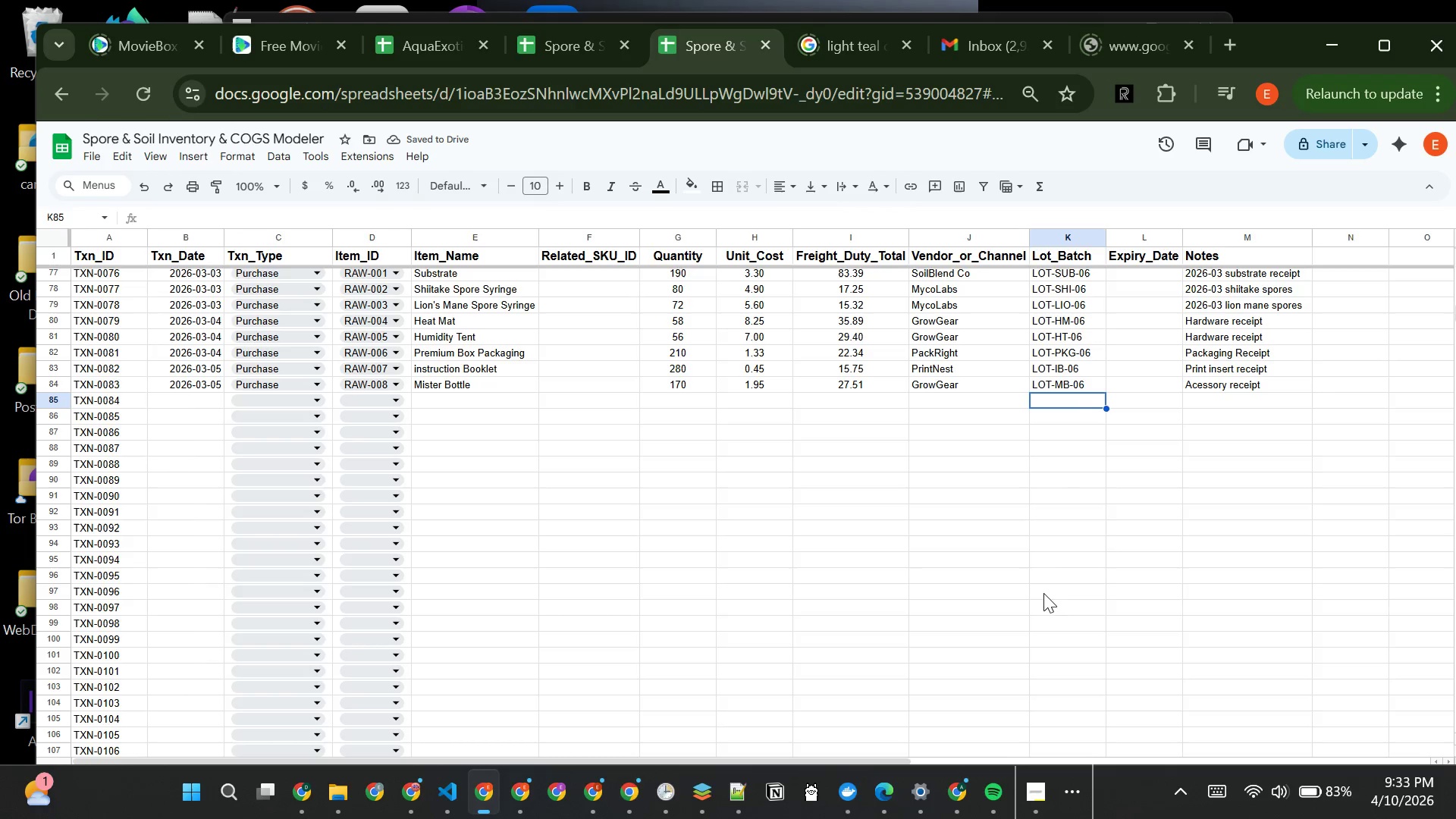 
left_click([168, 397])
 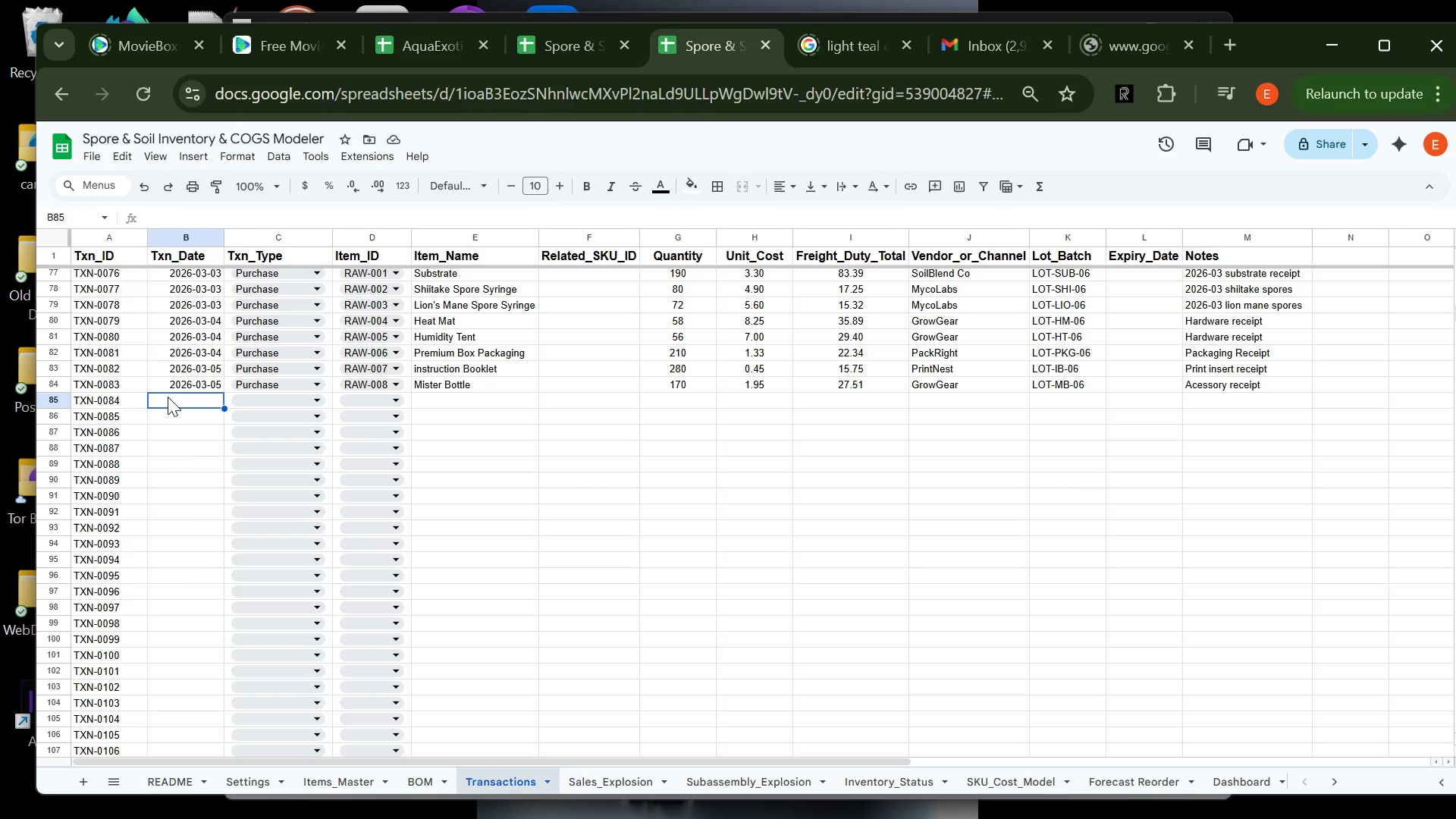 
type(2026-03)
 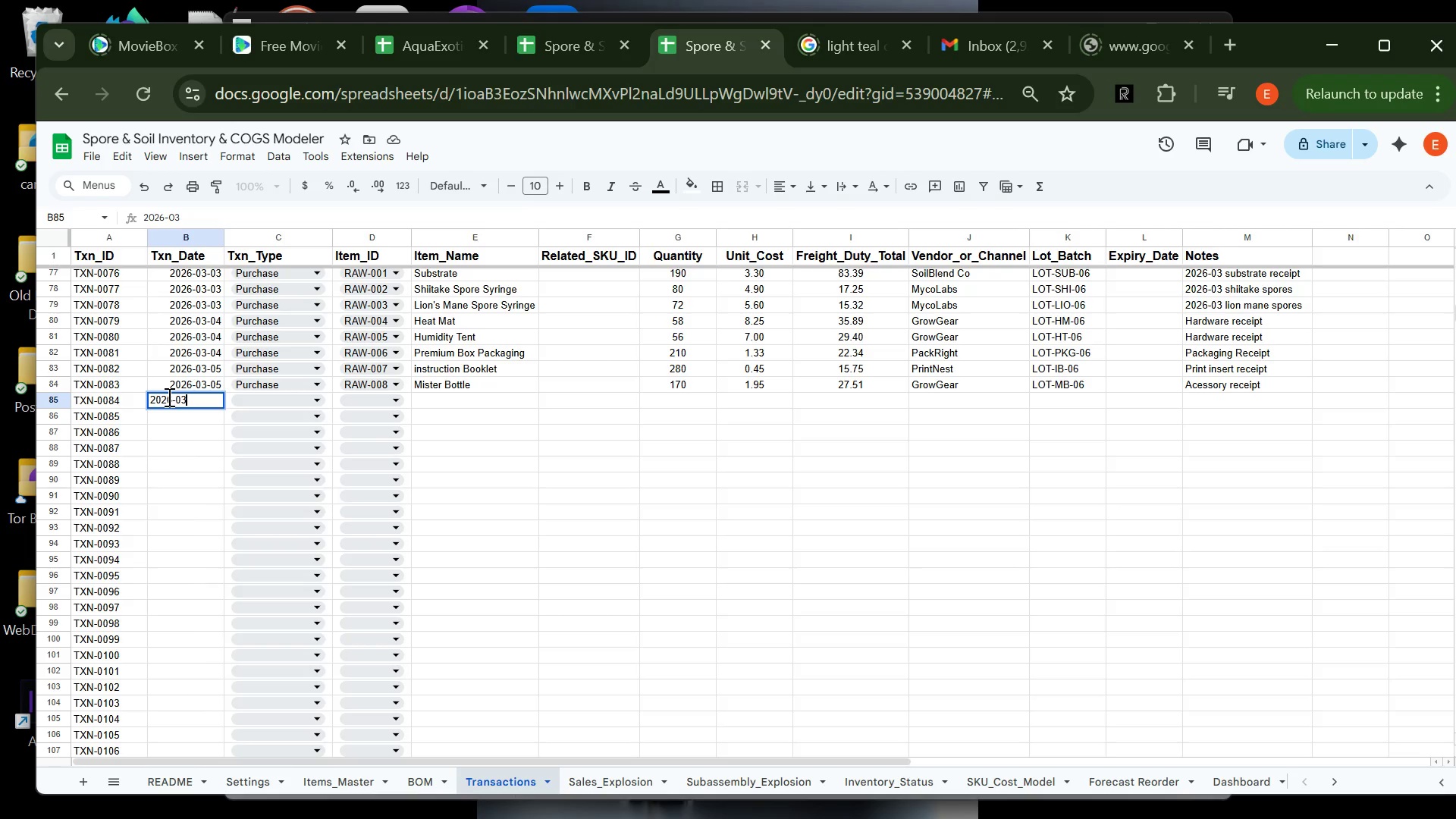 
type(-05)
 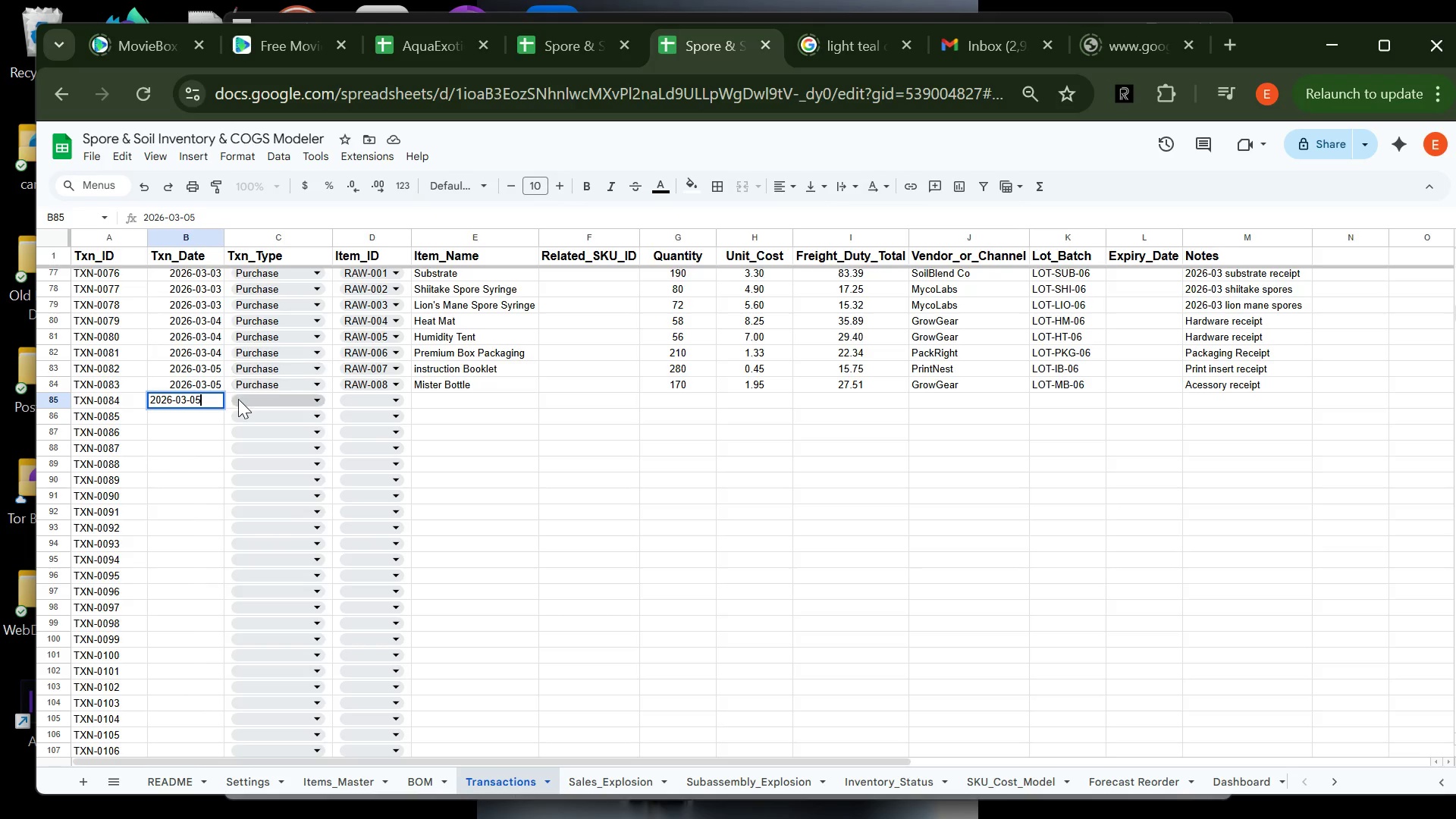 
left_click([236, 399])
 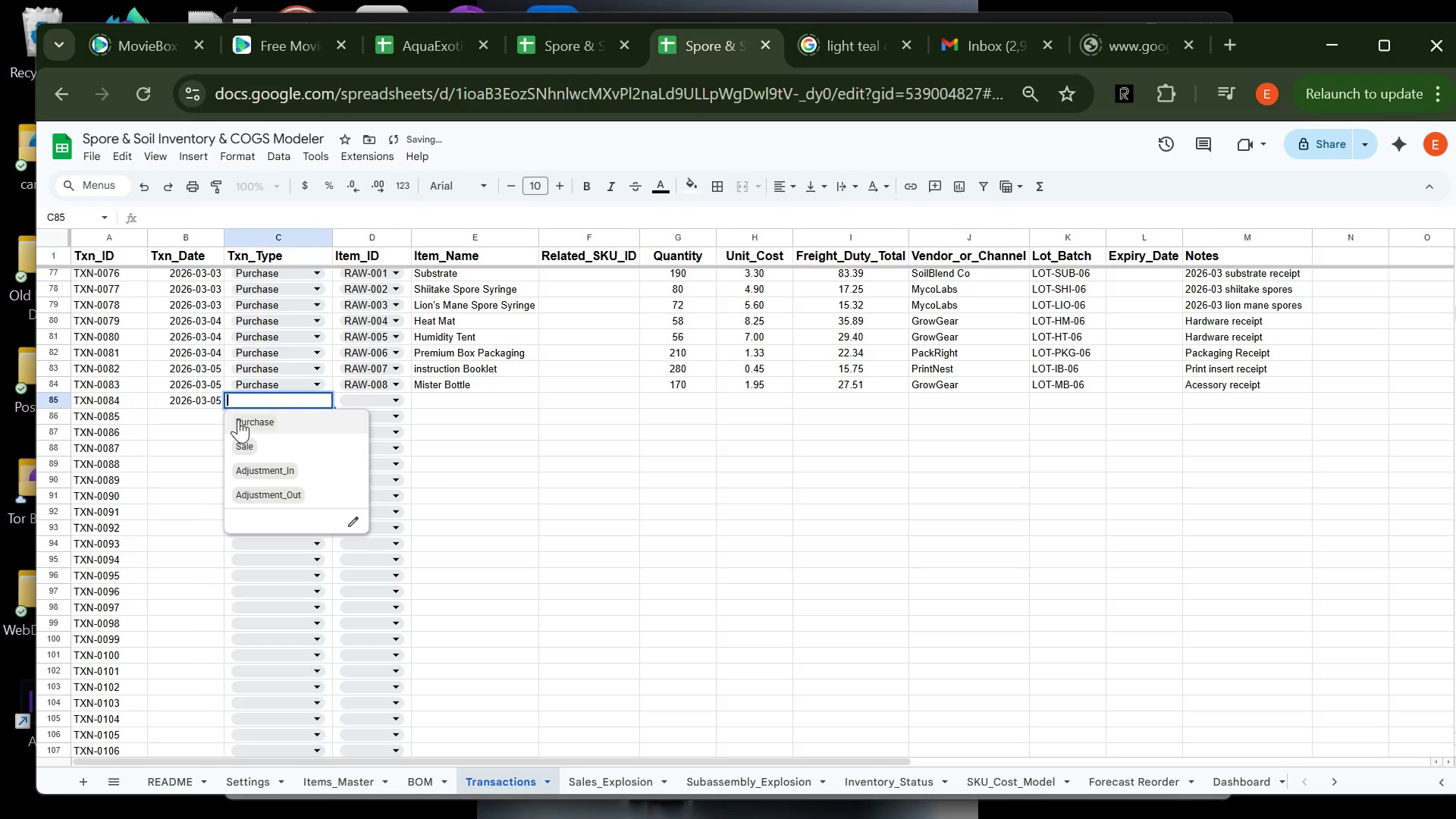 
left_click([238, 419])
 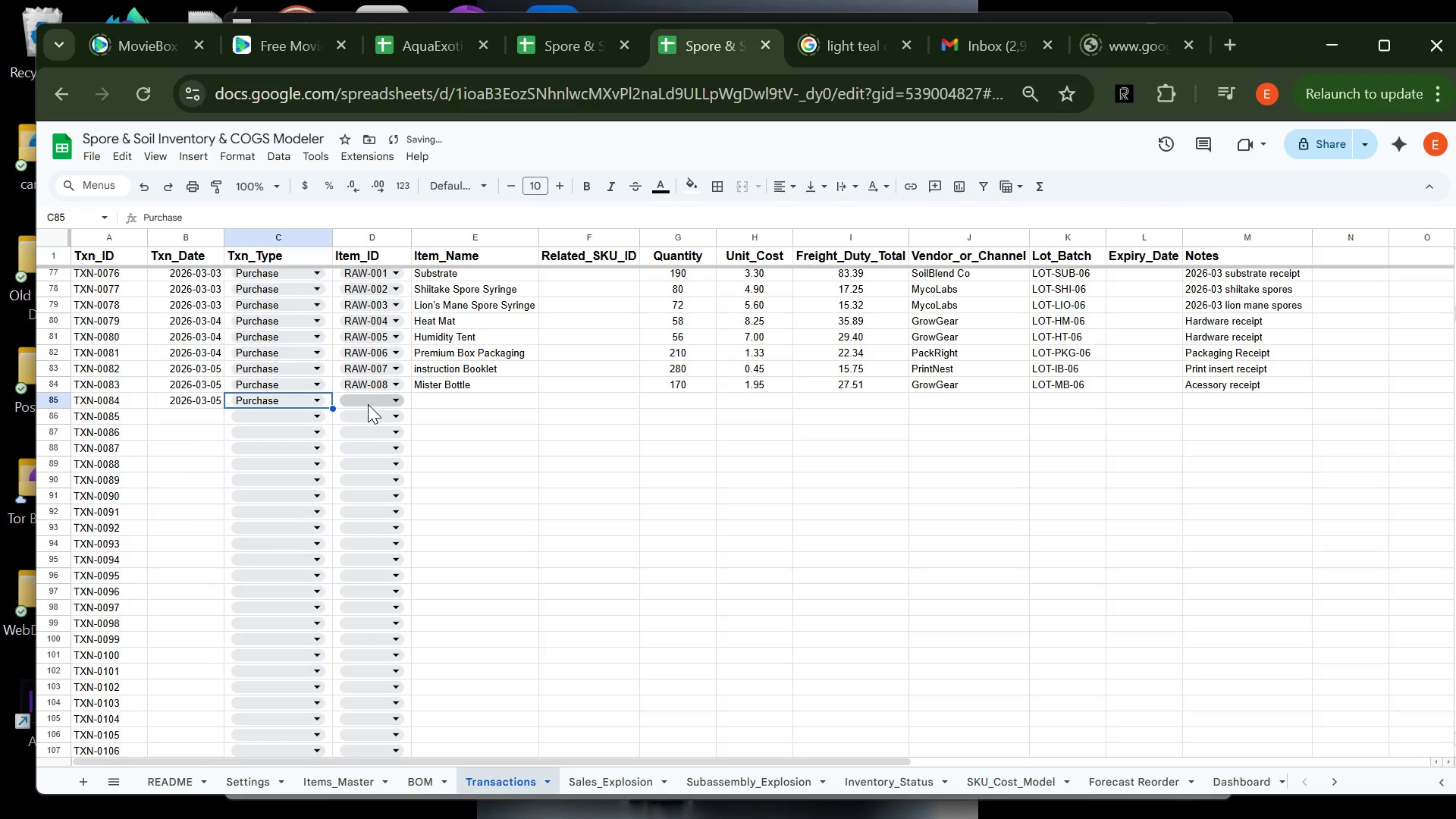 
left_click_drag(start_coordinate=[368, 404], to_coordinate=[417, 620])
 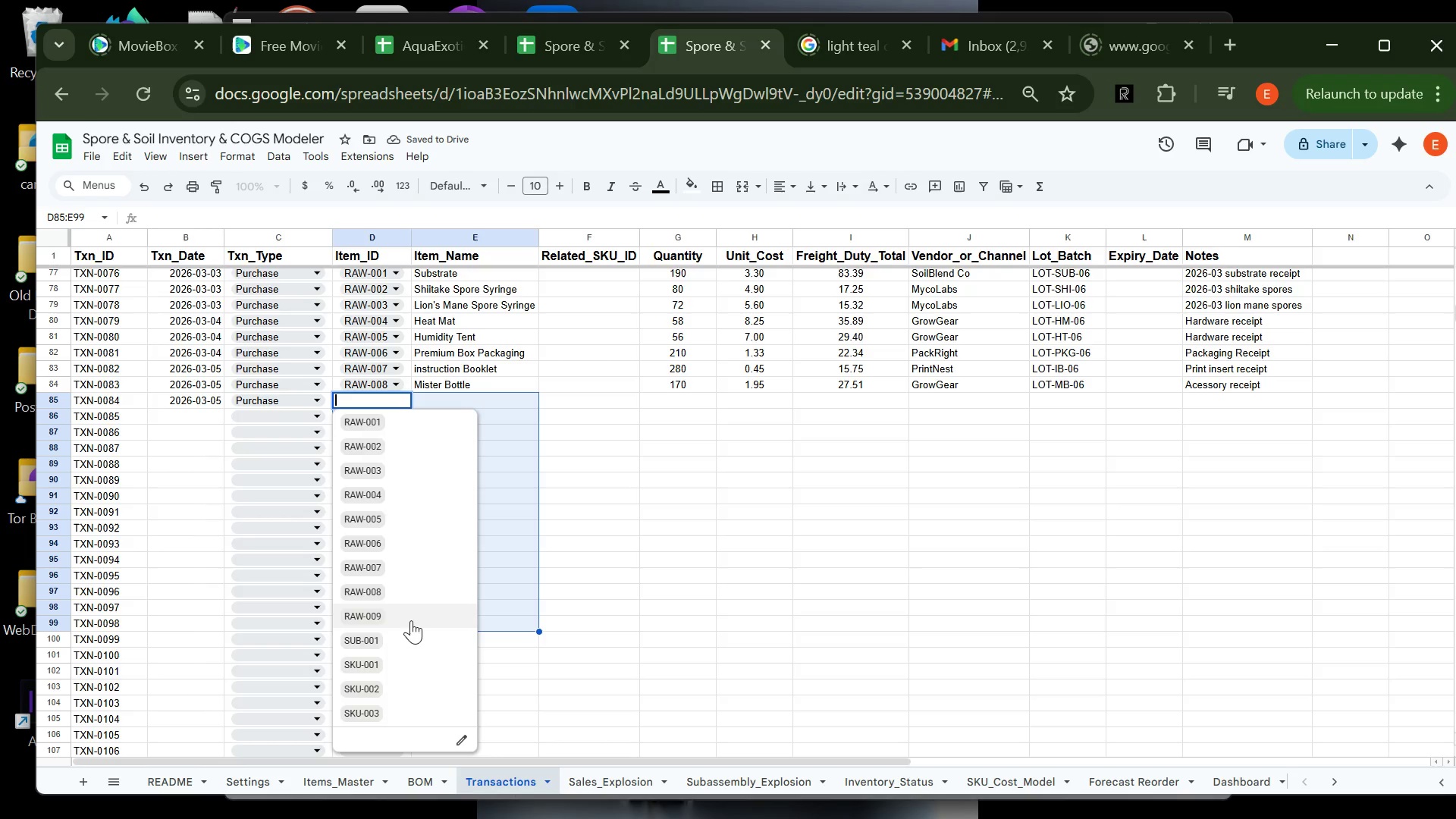 
left_click([411, 620])
 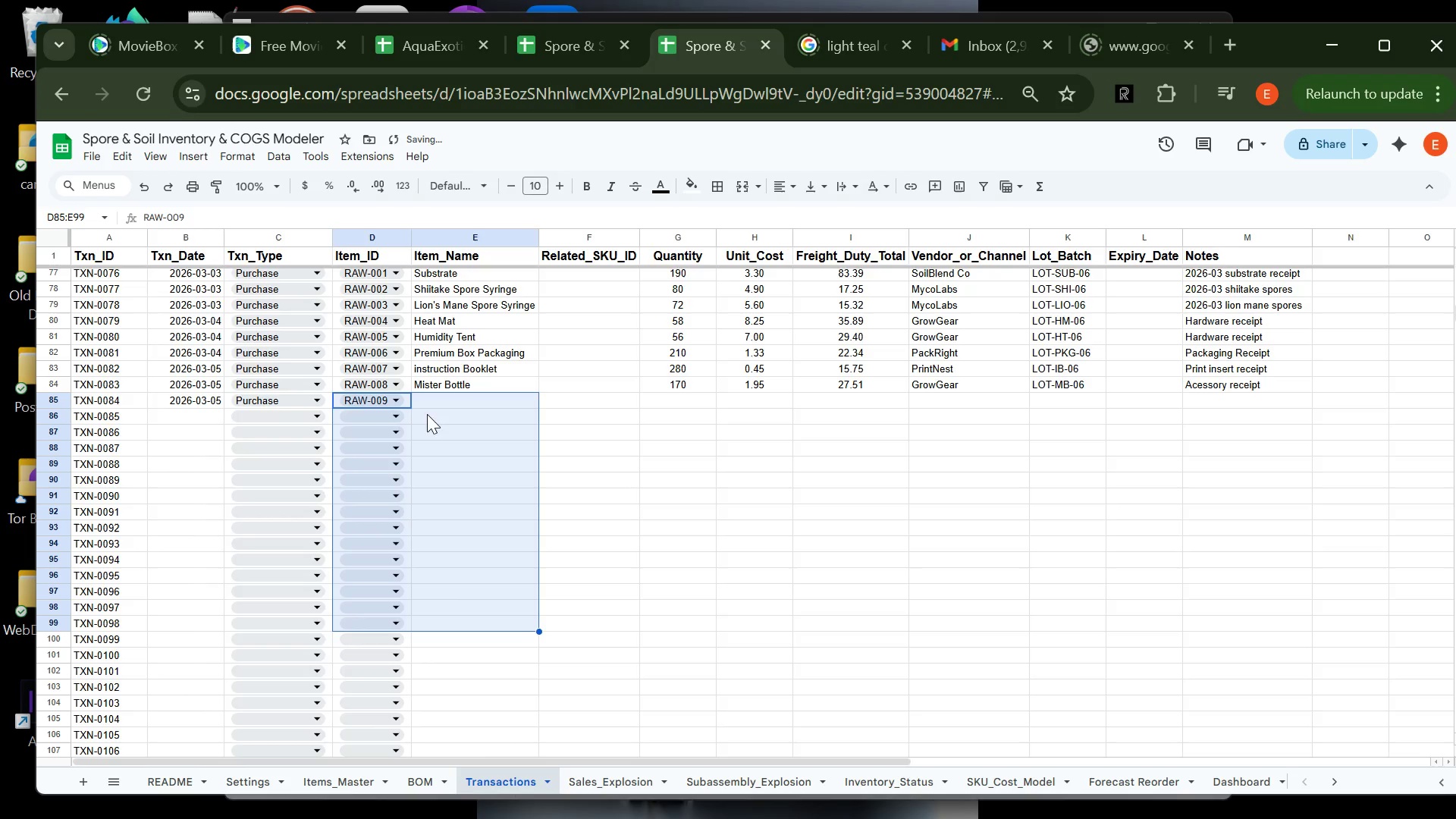 
left_click([433, 403])
 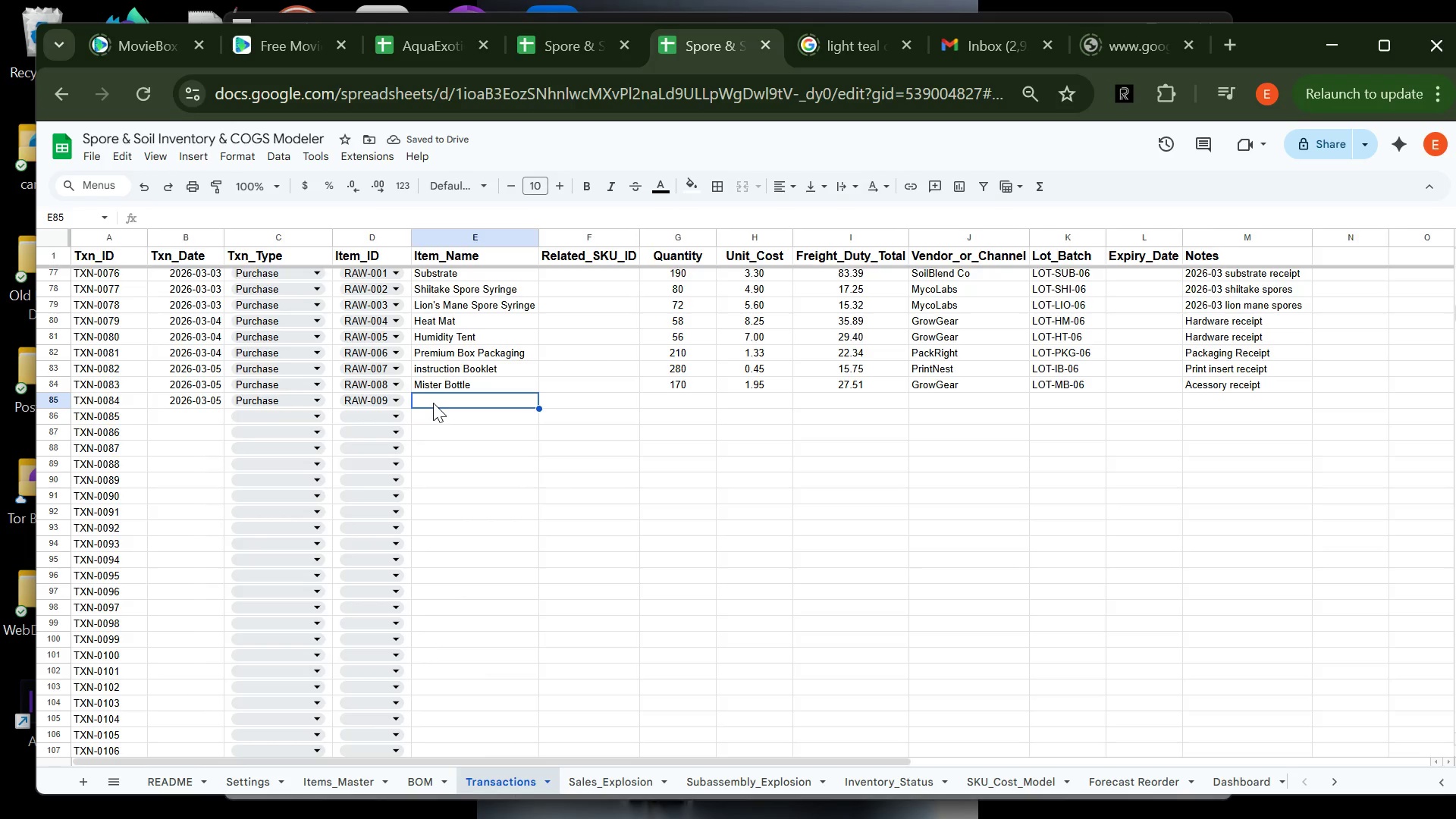 
type(Thermo)
key(Tab)
key(Tab)
type(180)
key(Tab)
type(0.85)
key(Tab)
type(16.37)
key(Tab)
type(La)
key(Tab)
type(LOT-TS-06)
key(Tab)
key(Tab)
type(a)
 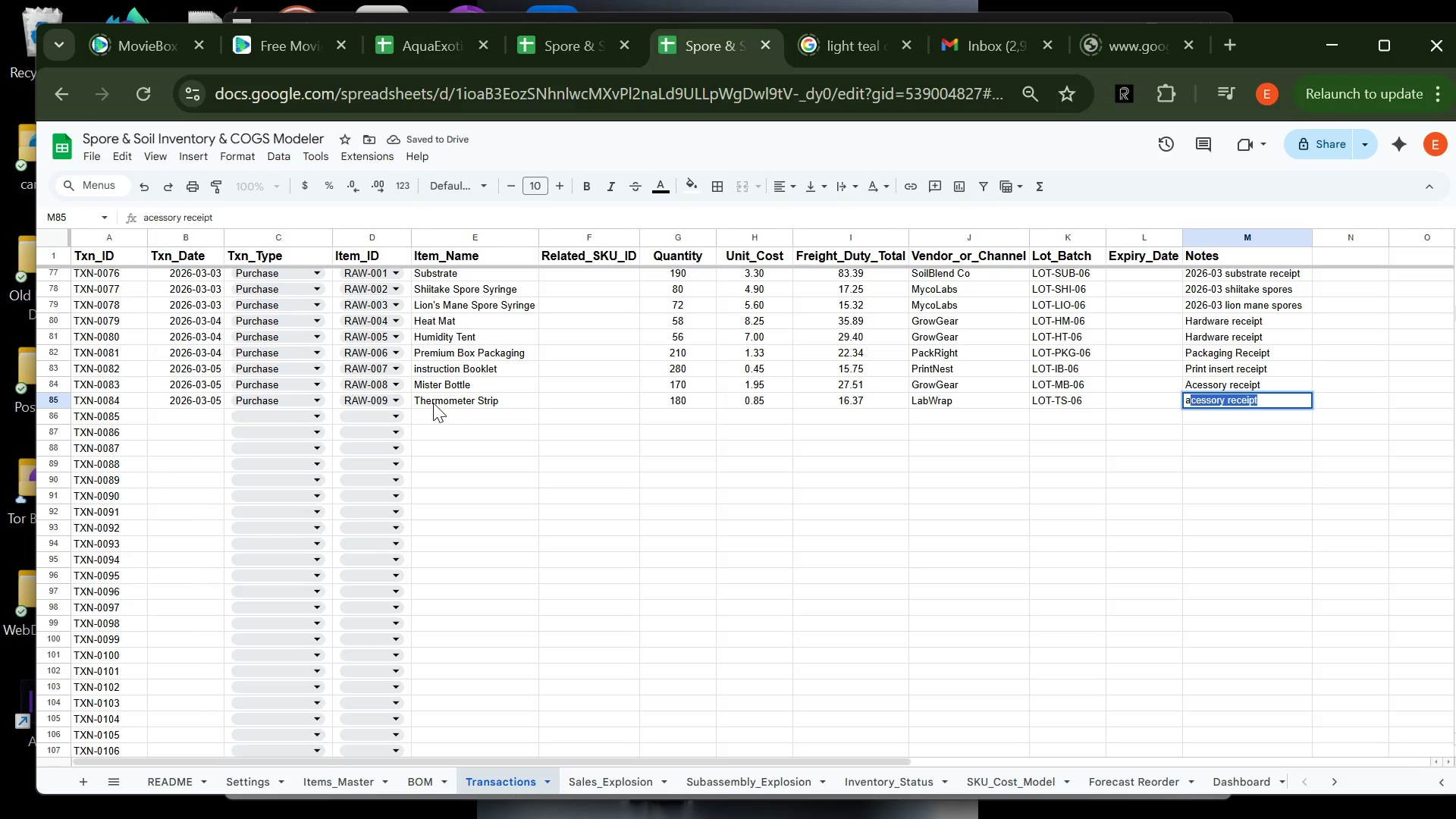 
key(Enter)
 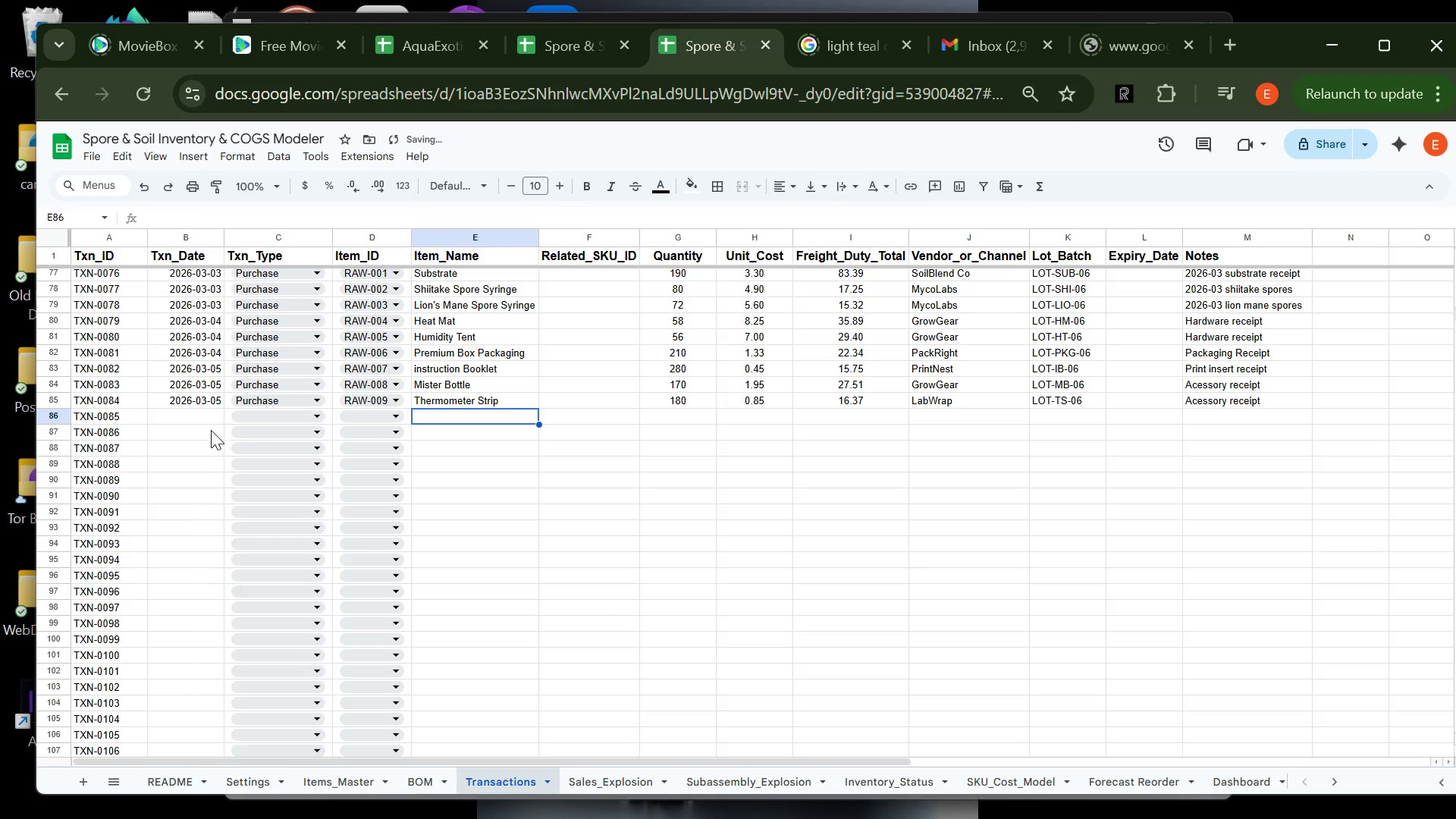 
left_click([206, 413])
 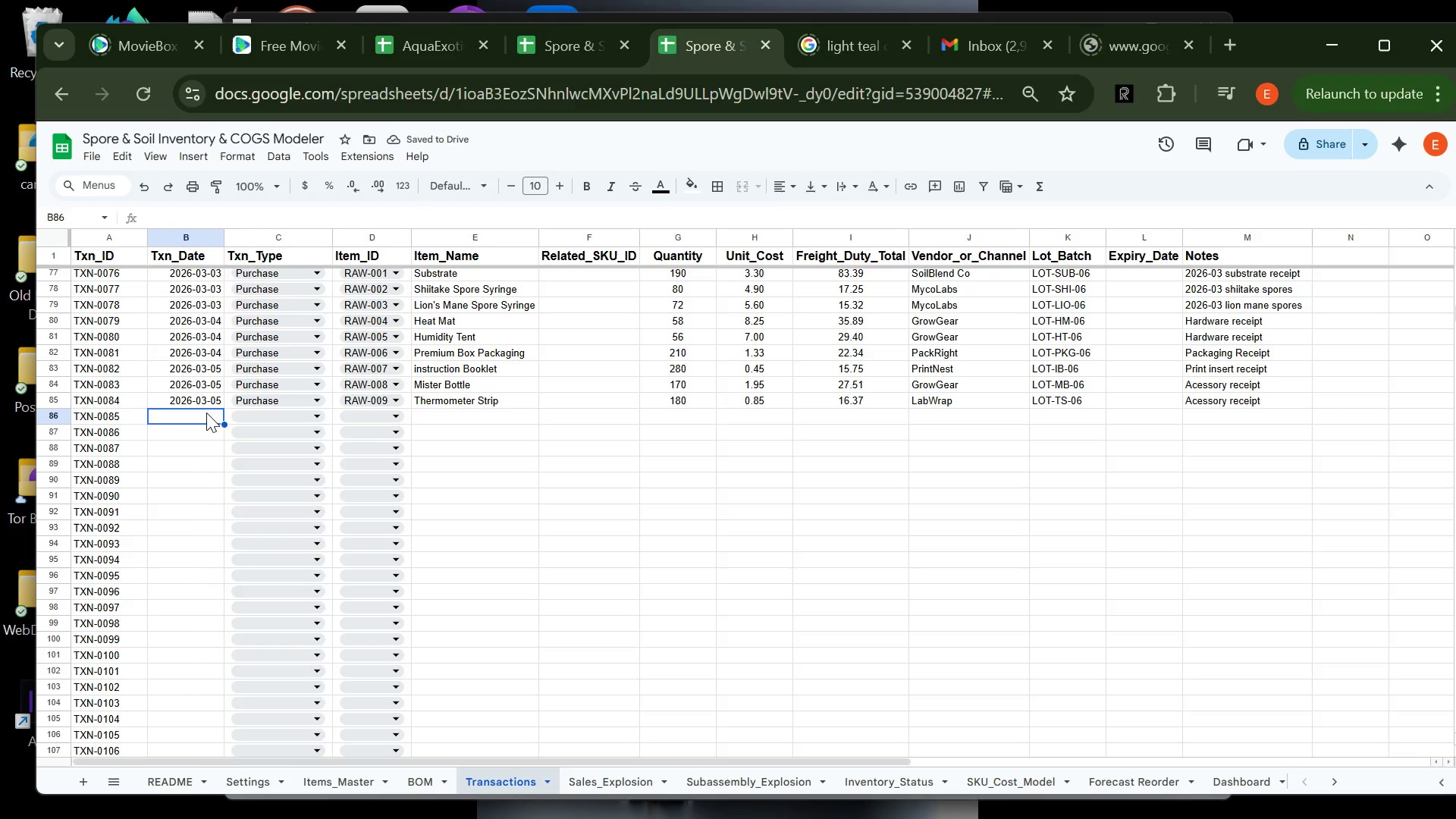 
type(2026-03-10)
key(Tab)
 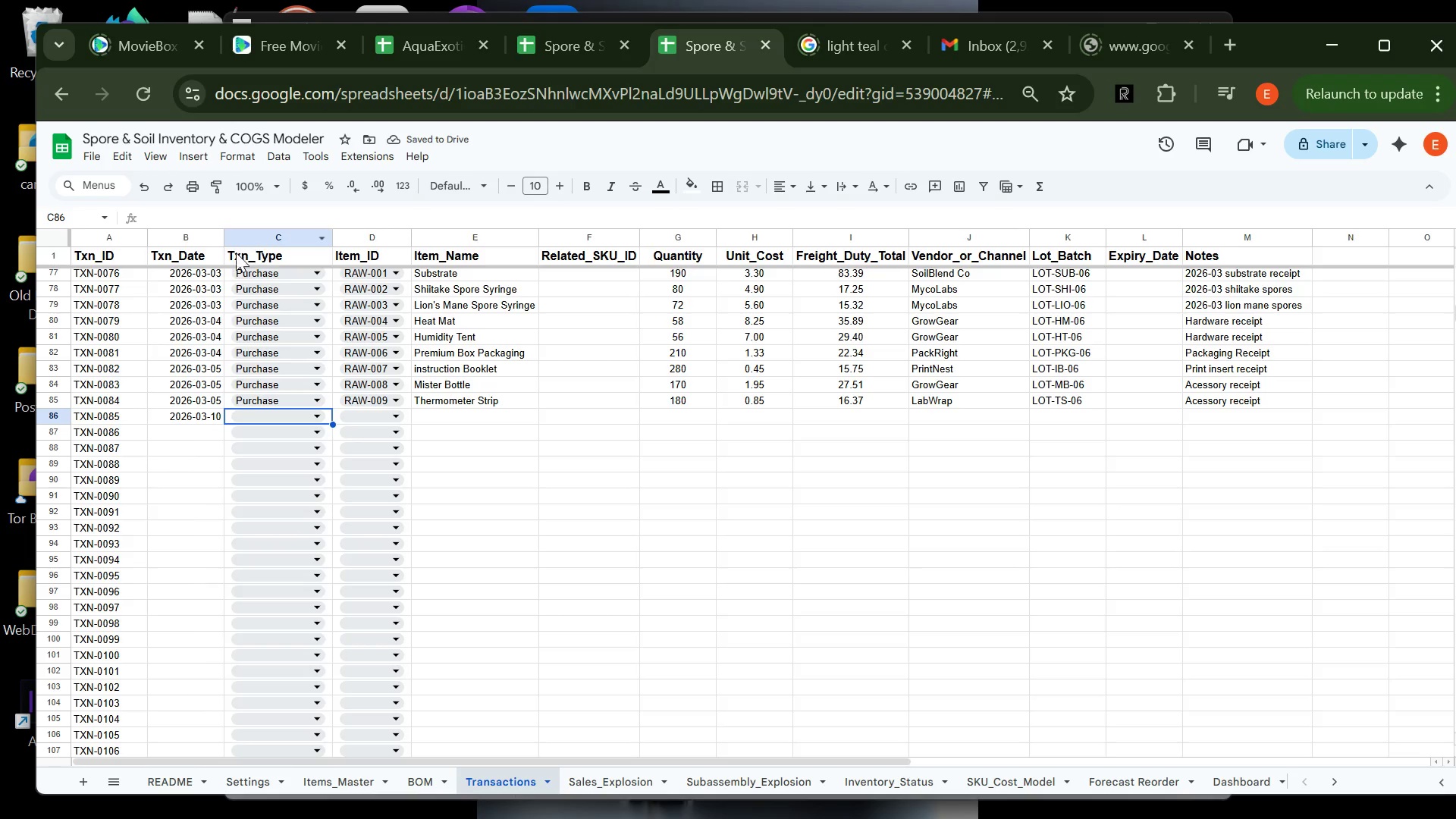 
wait(7.11)
 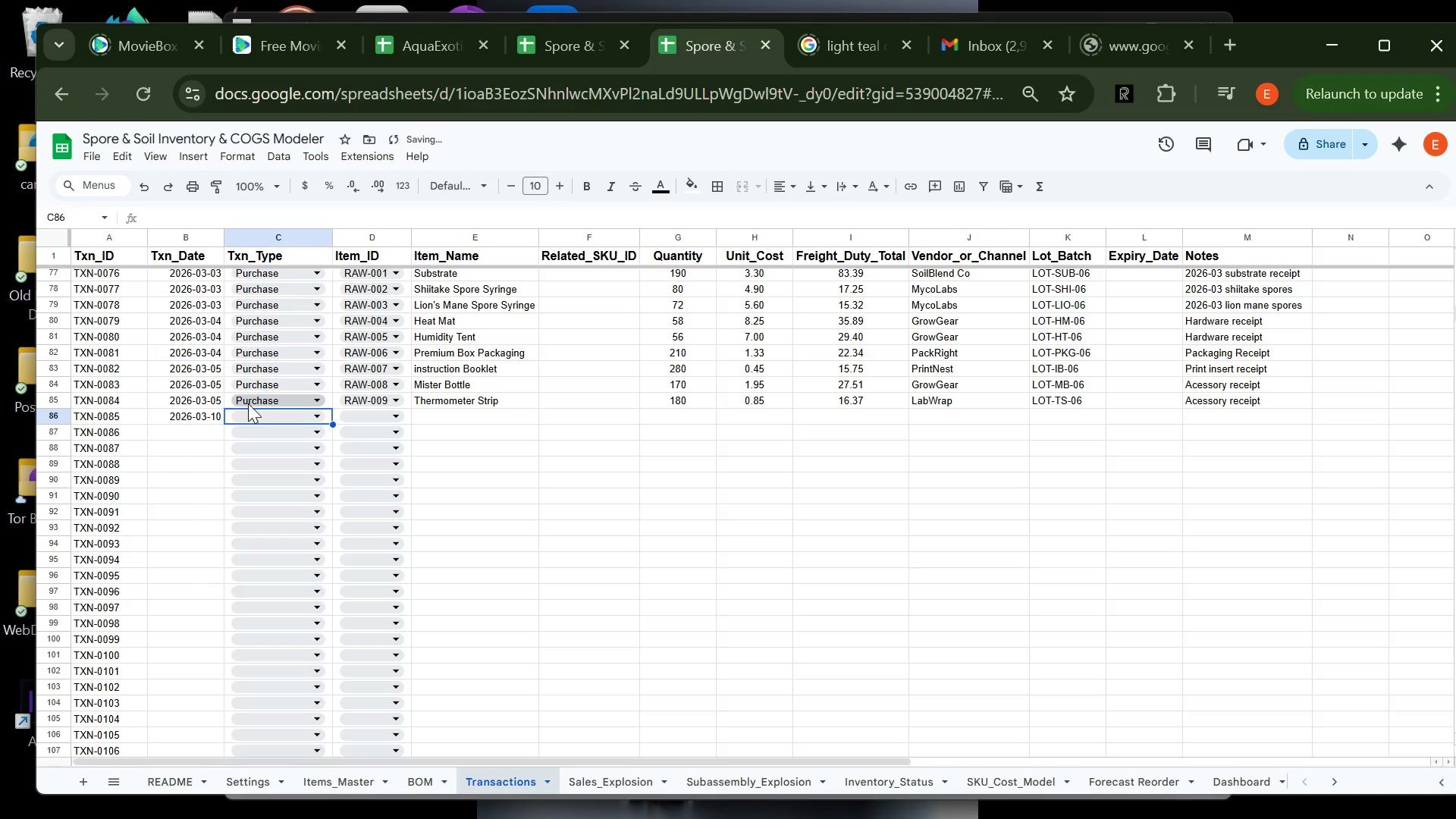 
left_click([272, 417])
 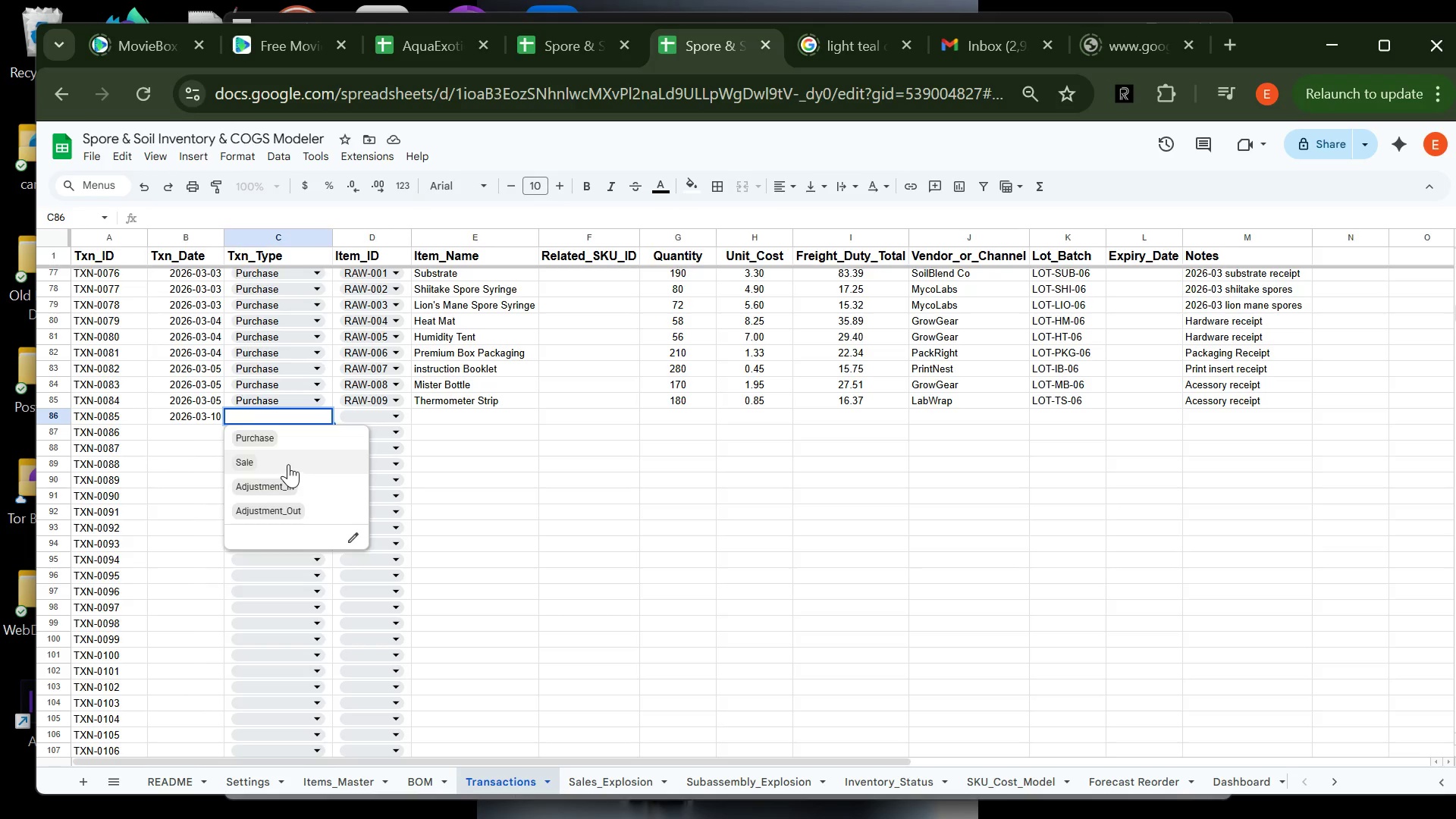 
left_click([288, 464])
 